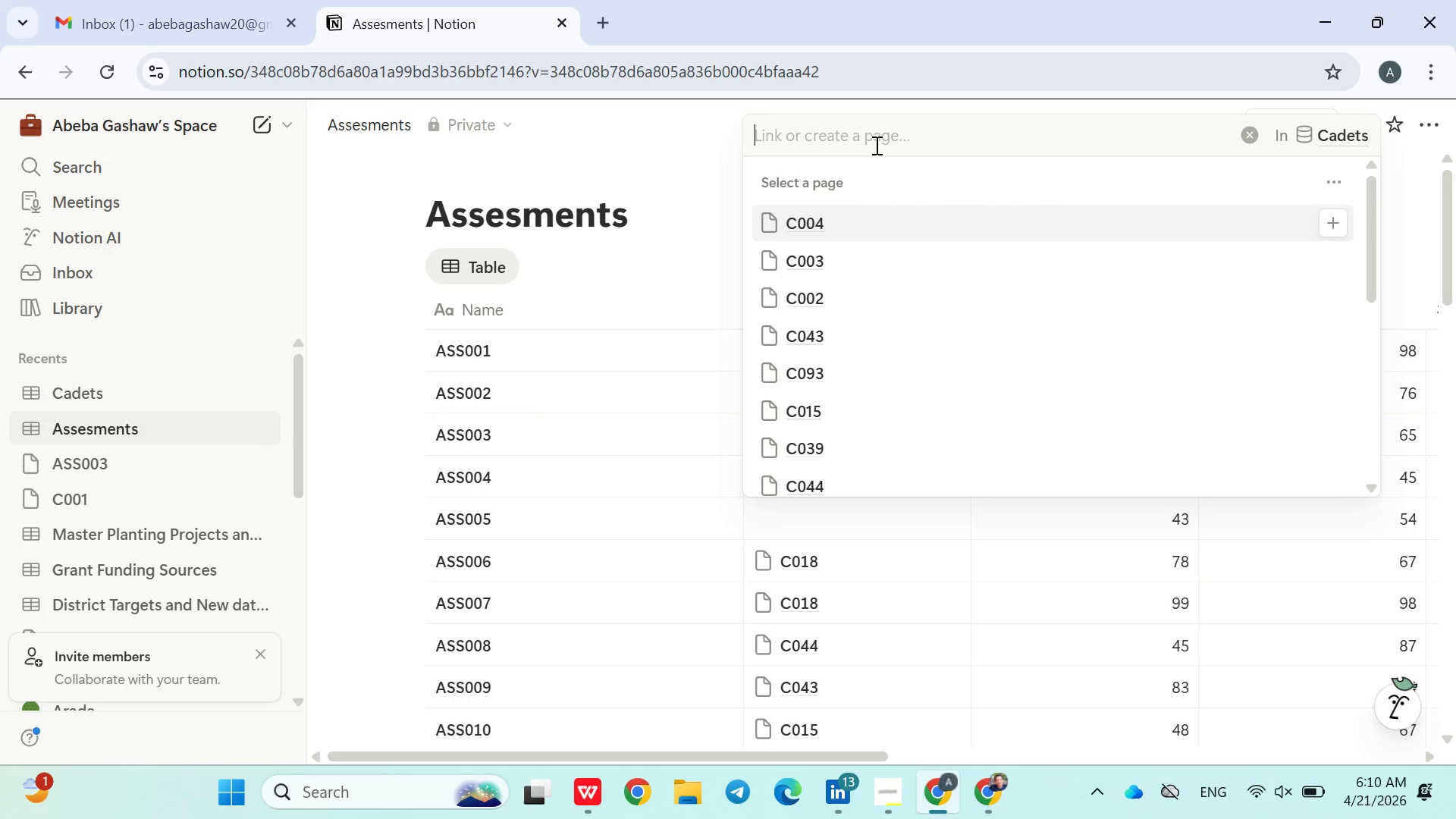 
type(C005)
 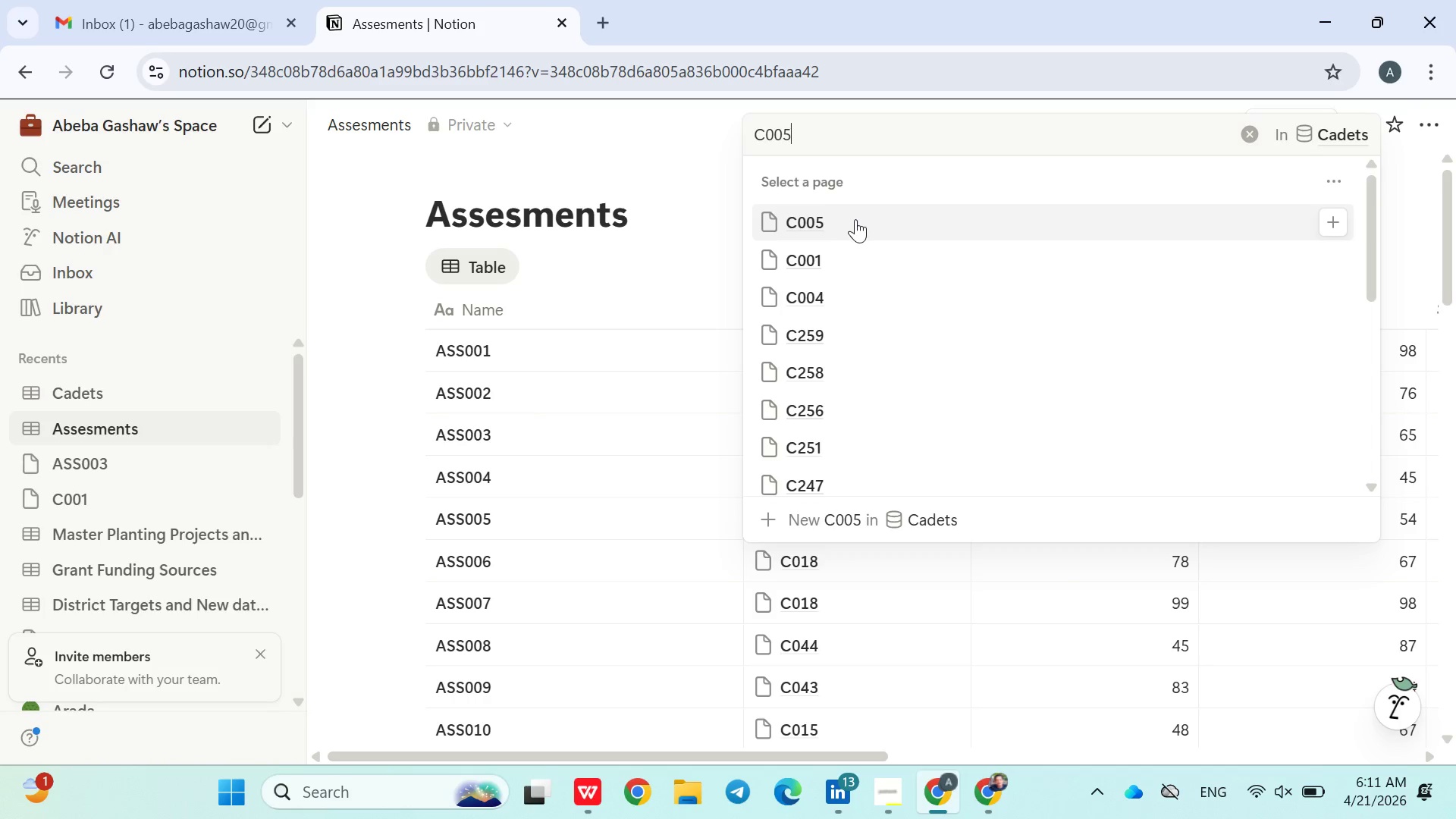 
left_click([849, 219])
 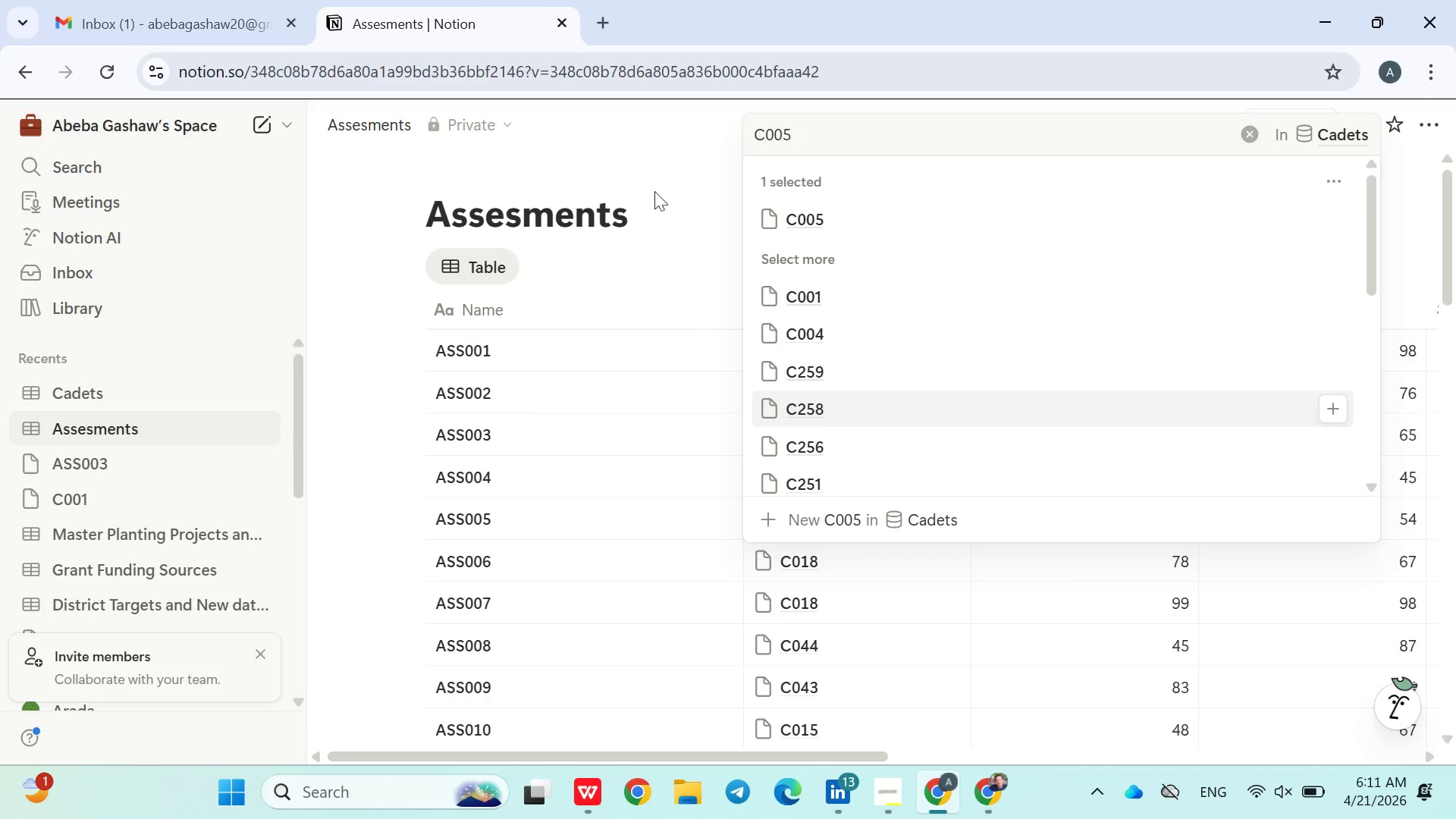 
left_click([654, 175])
 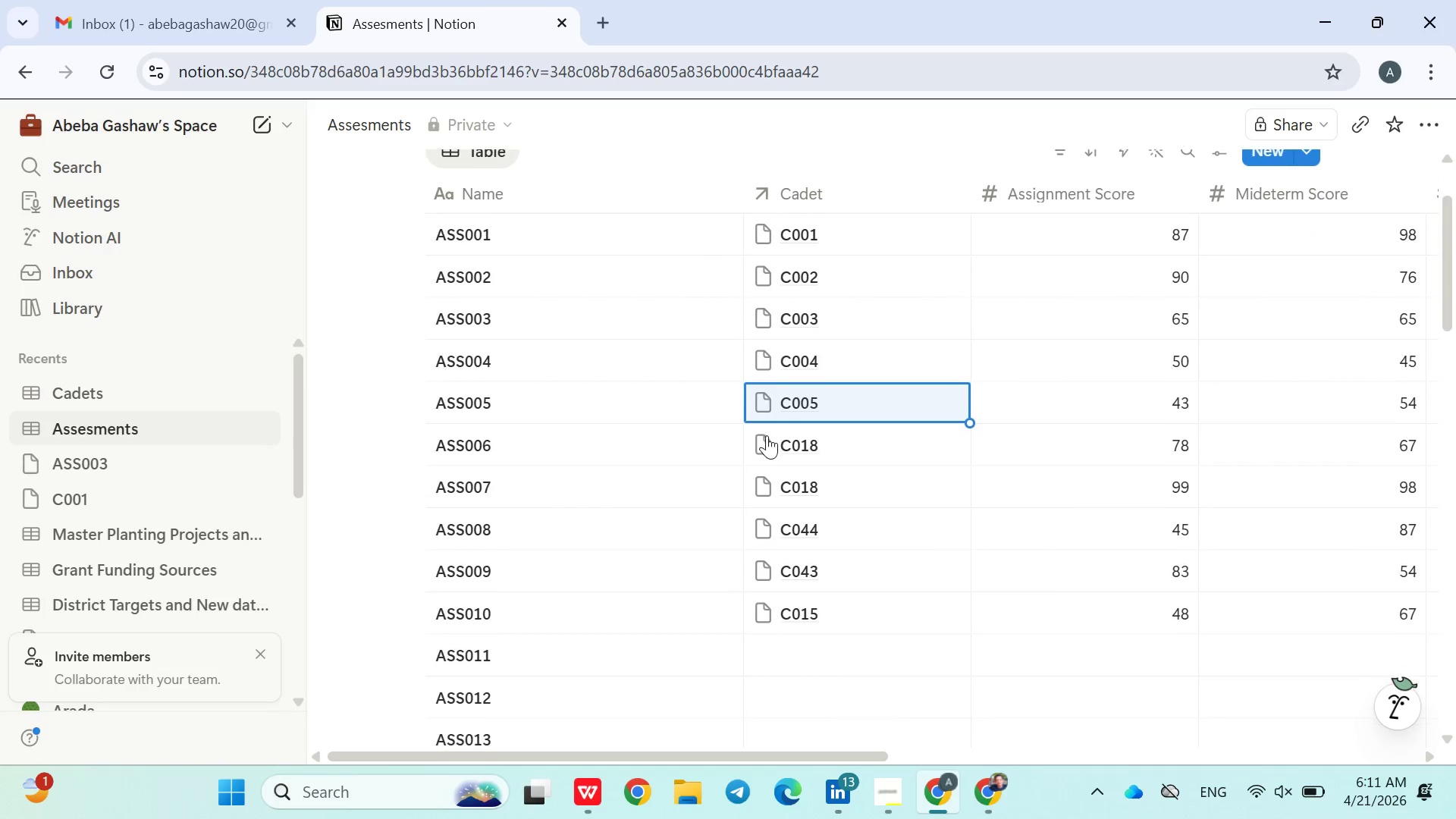 
left_click([821, 456])
 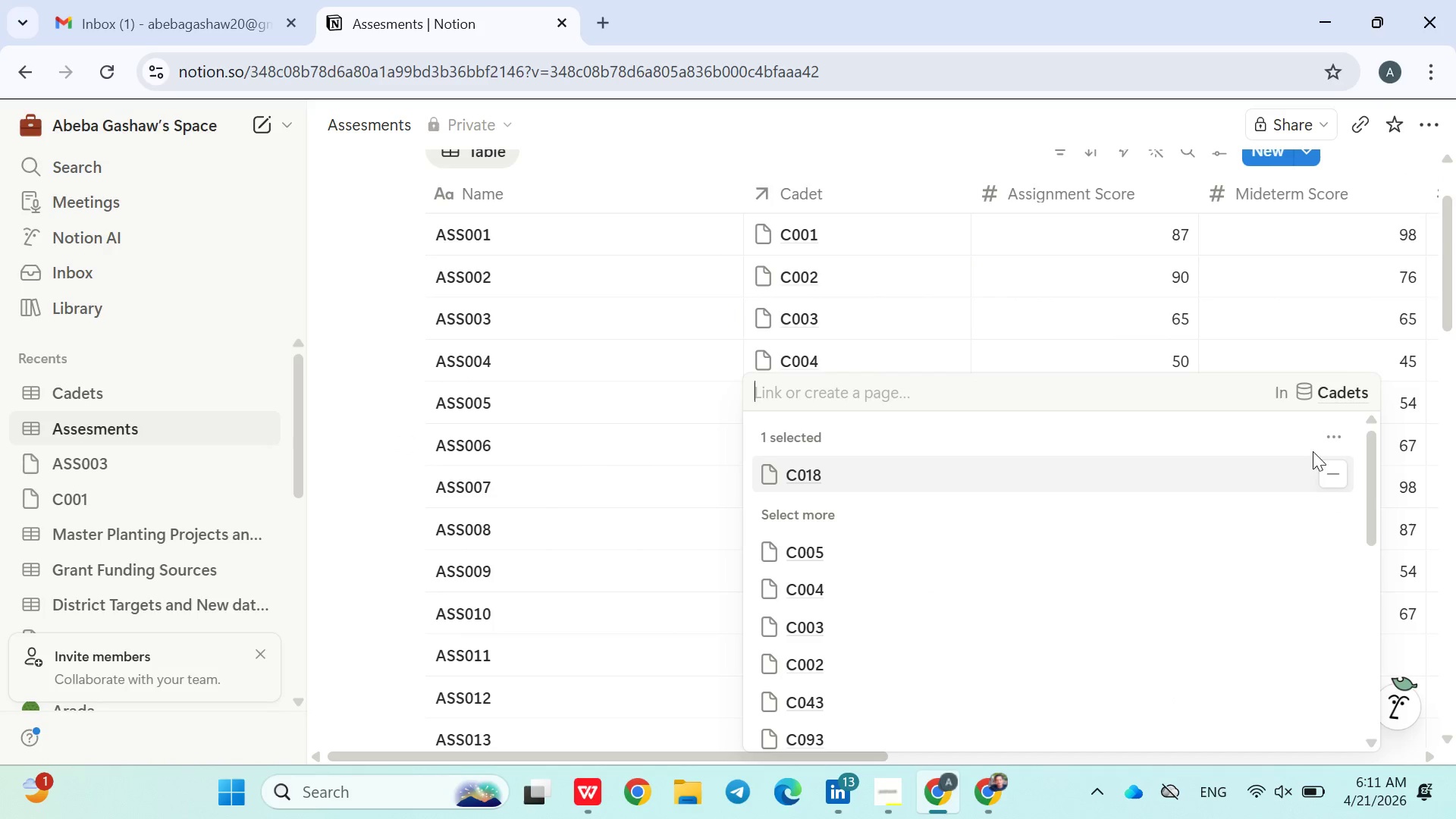 
left_click([1338, 464])
 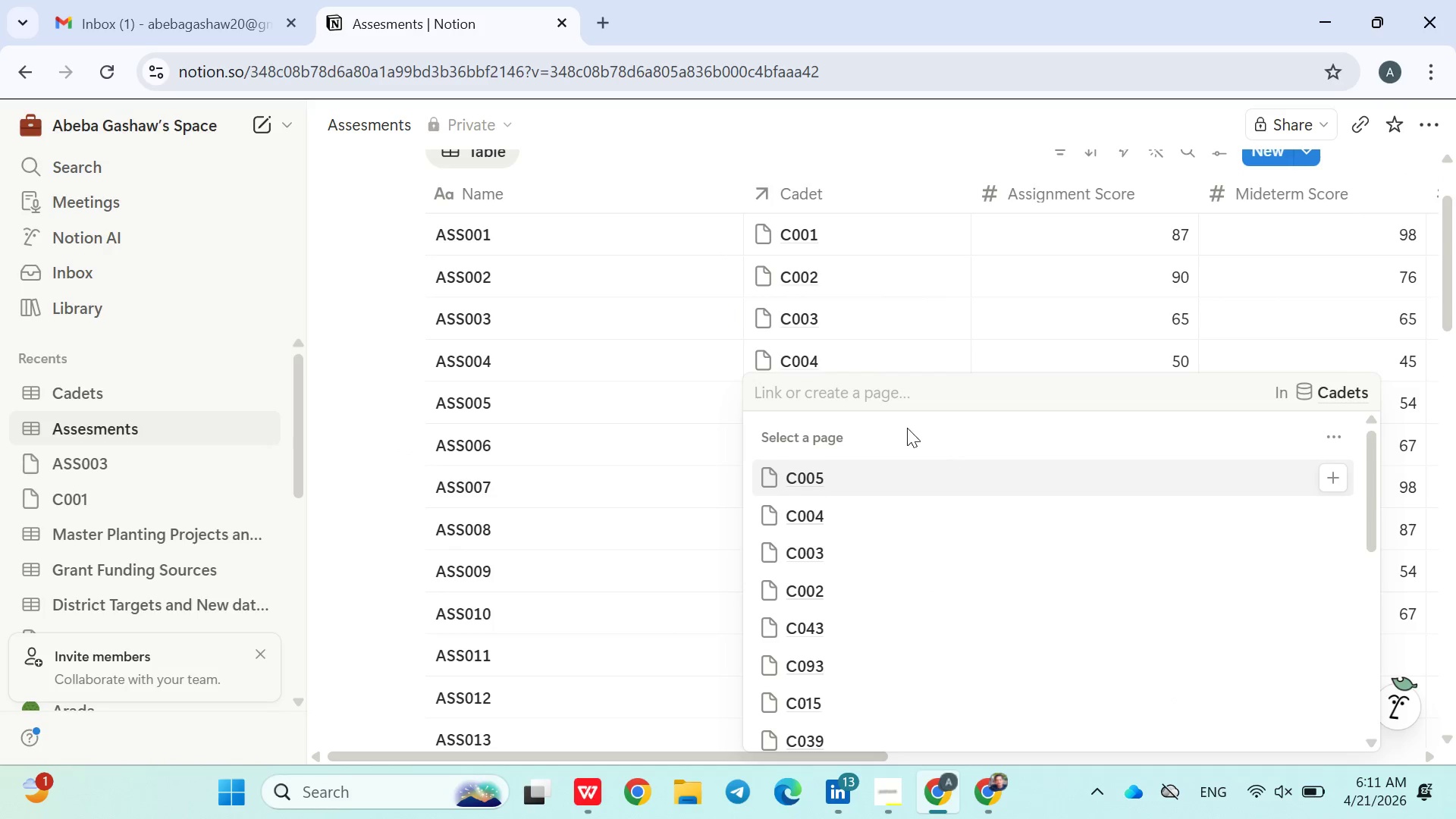 
left_click([889, 397])
 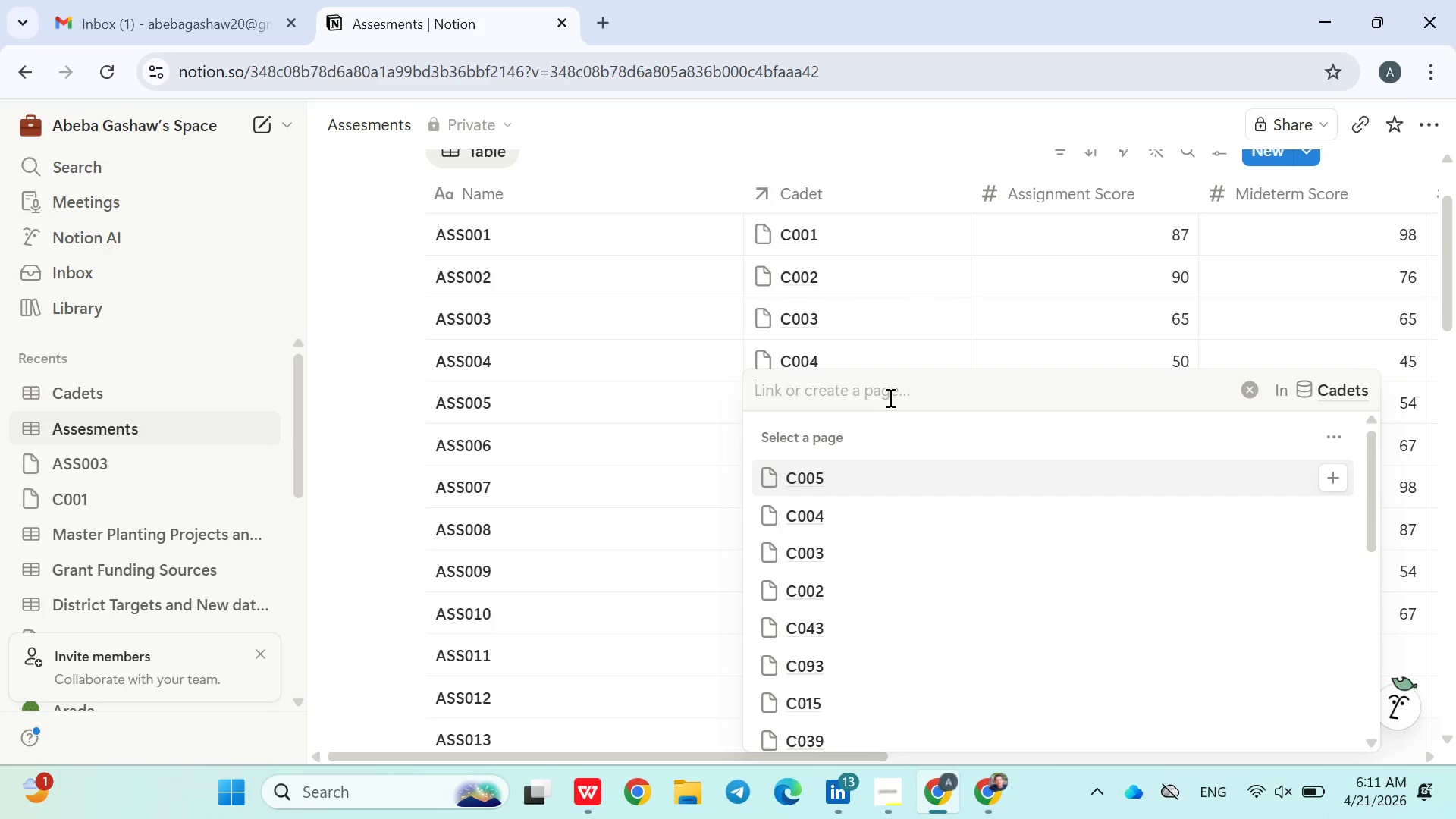 
type(C006)
 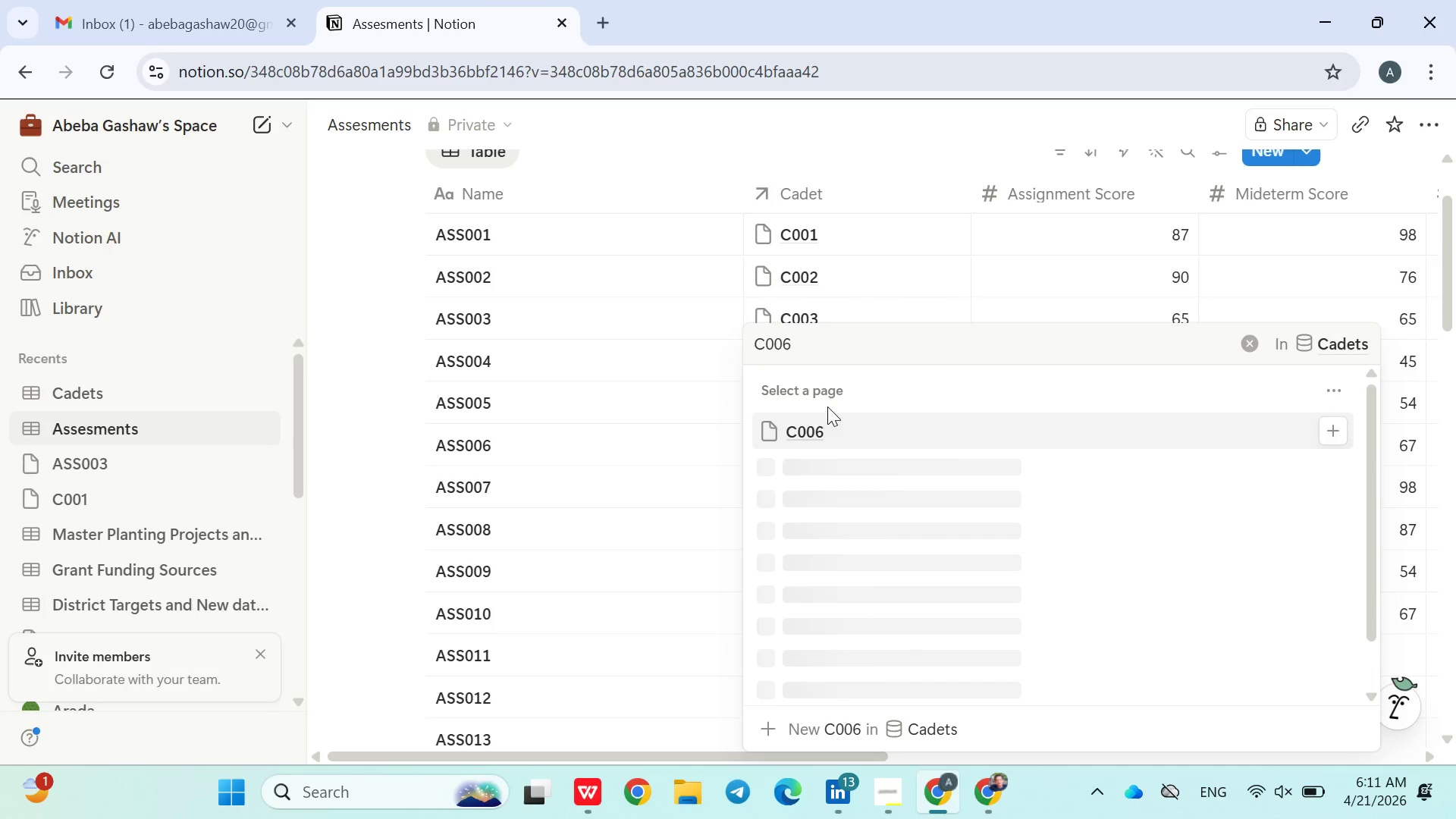 
left_click([815, 416])
 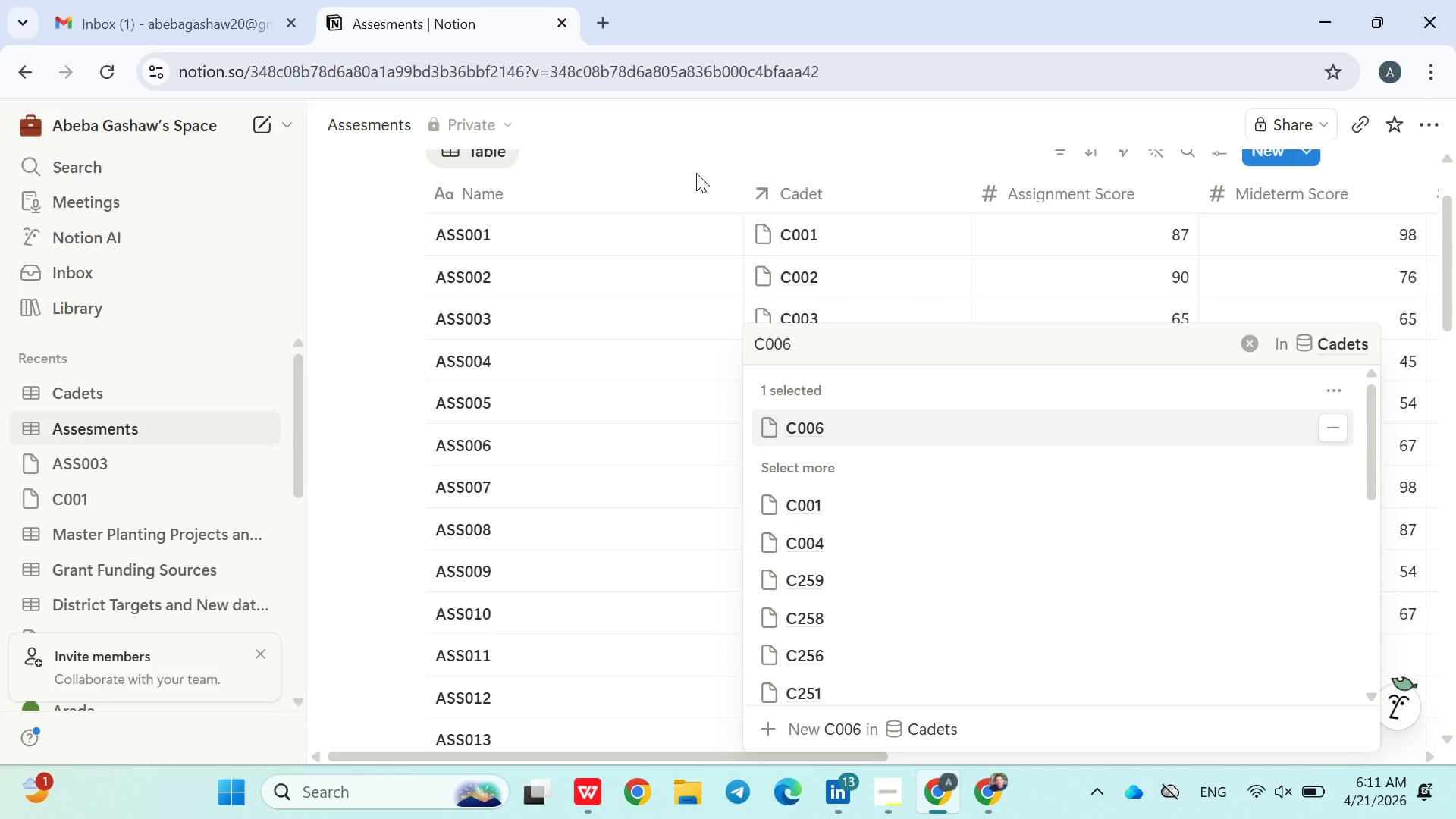 
left_click([692, 158])
 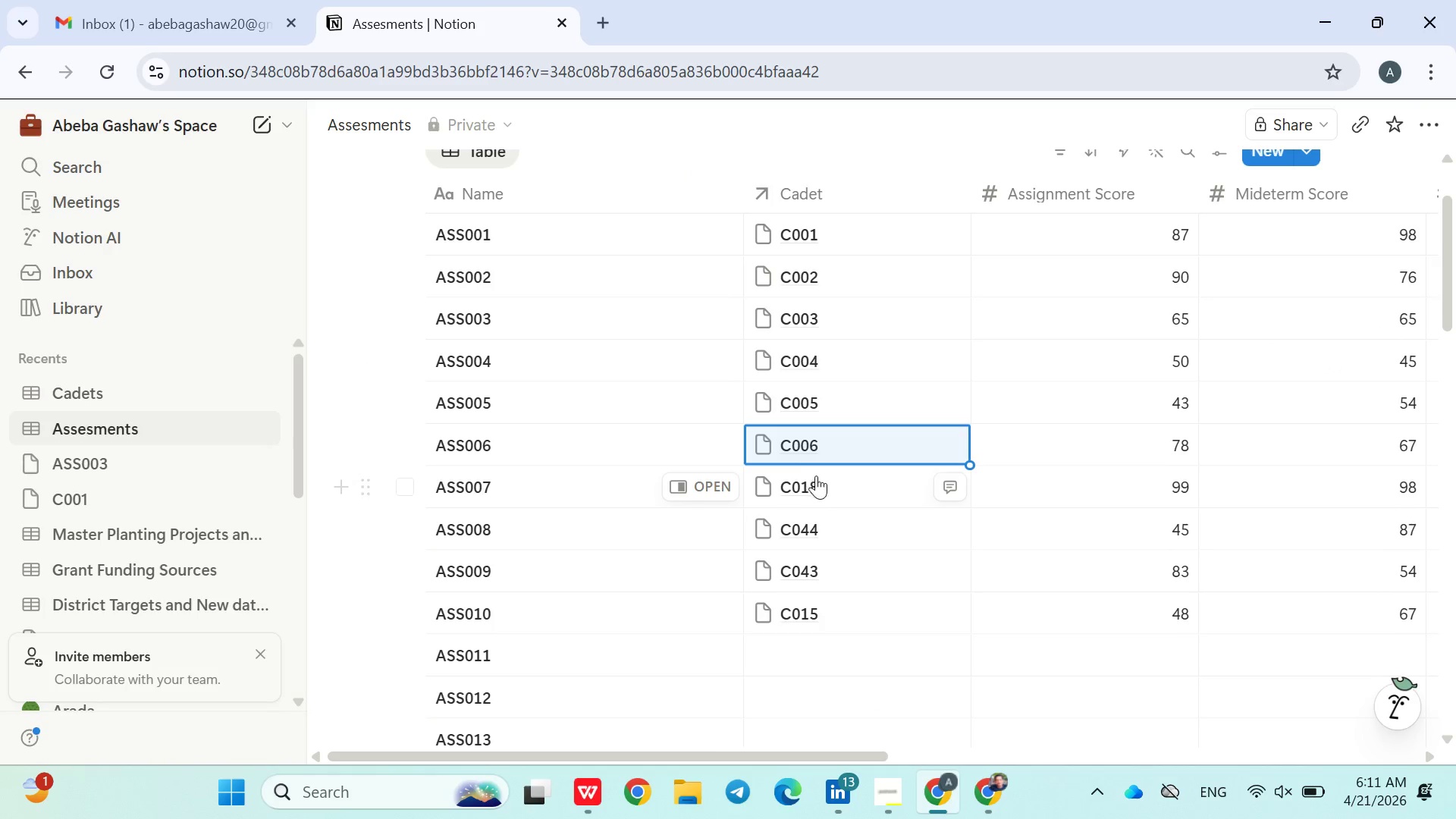 
left_click([839, 479])
 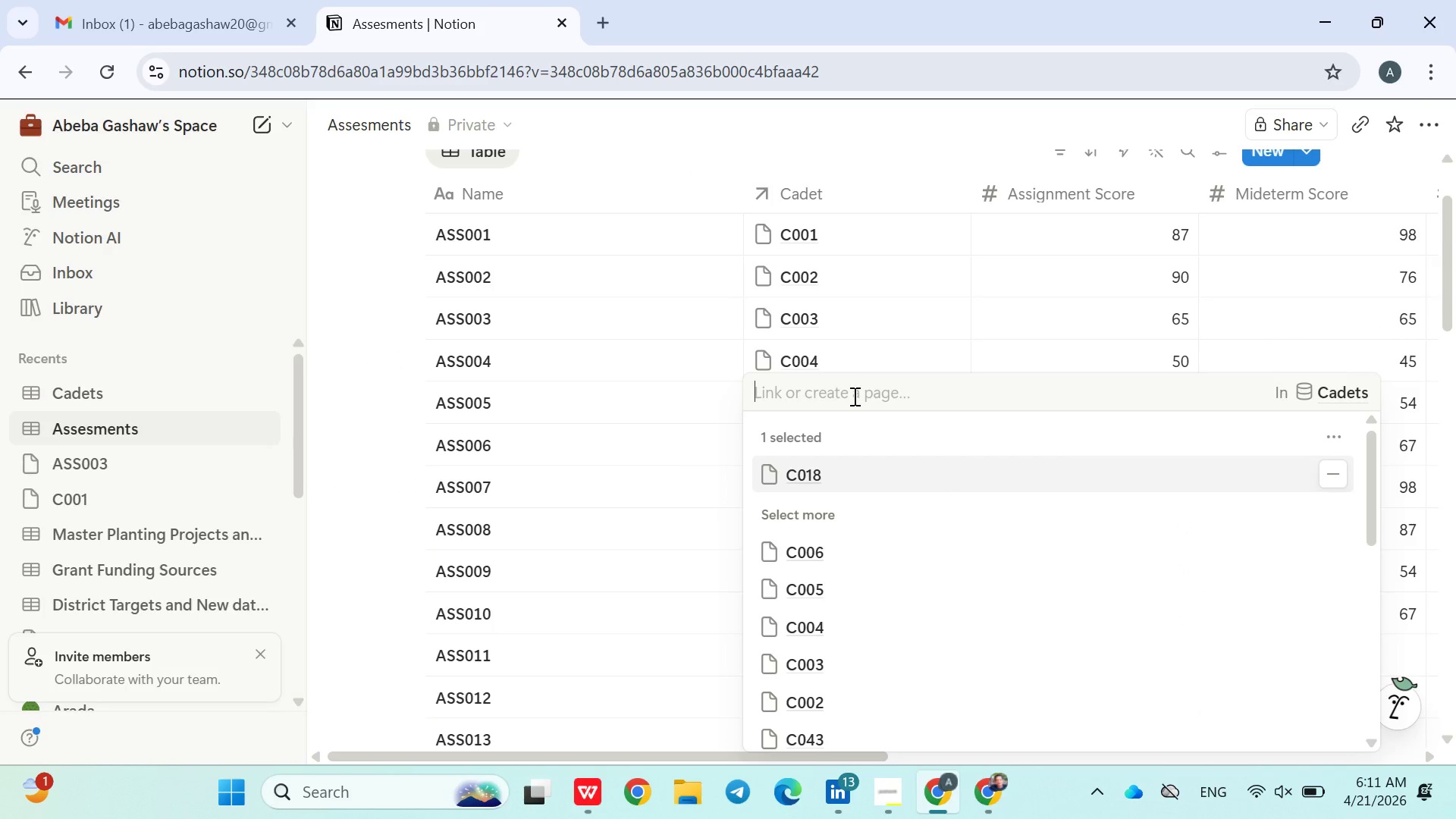 
left_click([853, 402])
 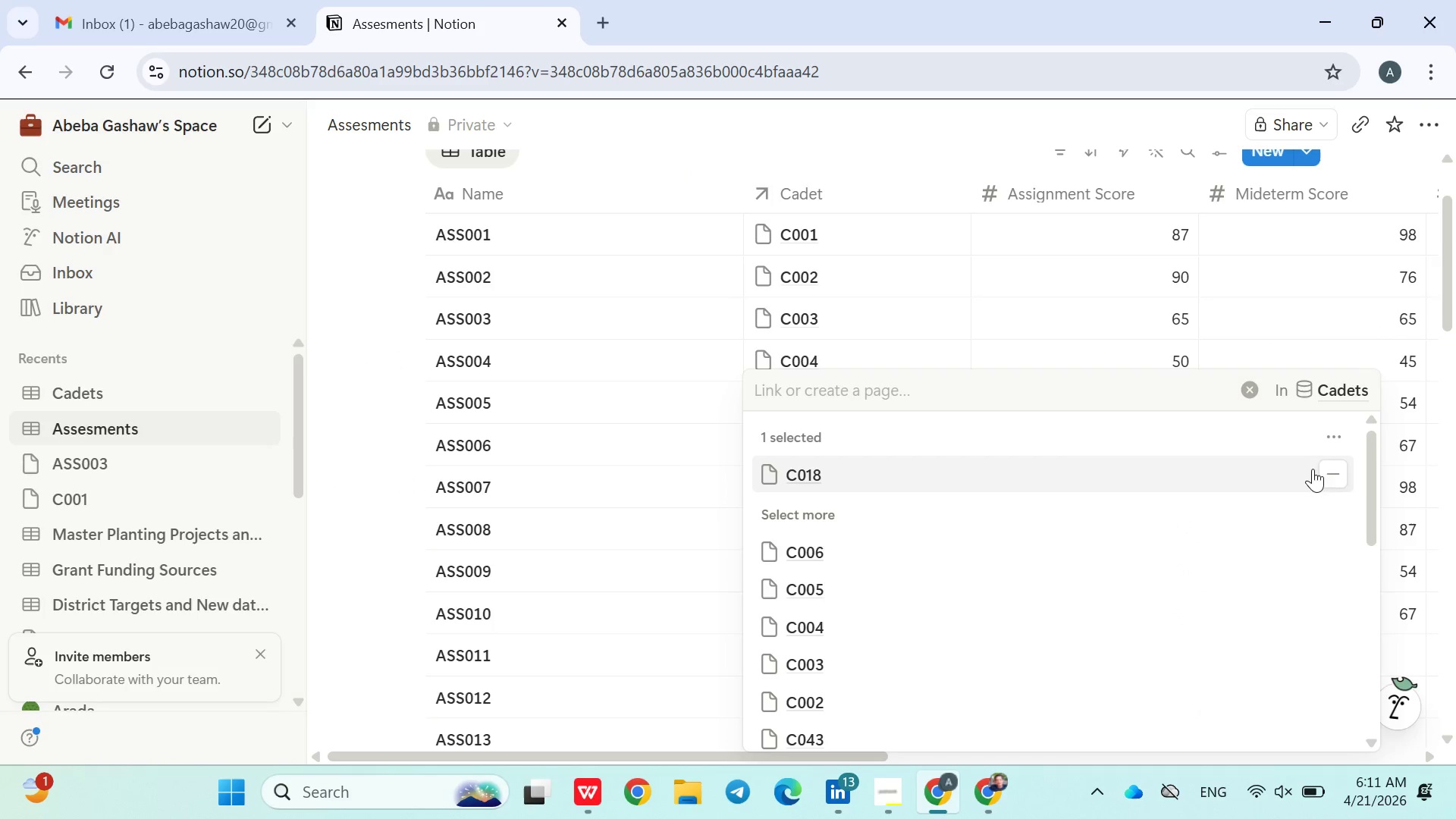 
left_click([1332, 477])
 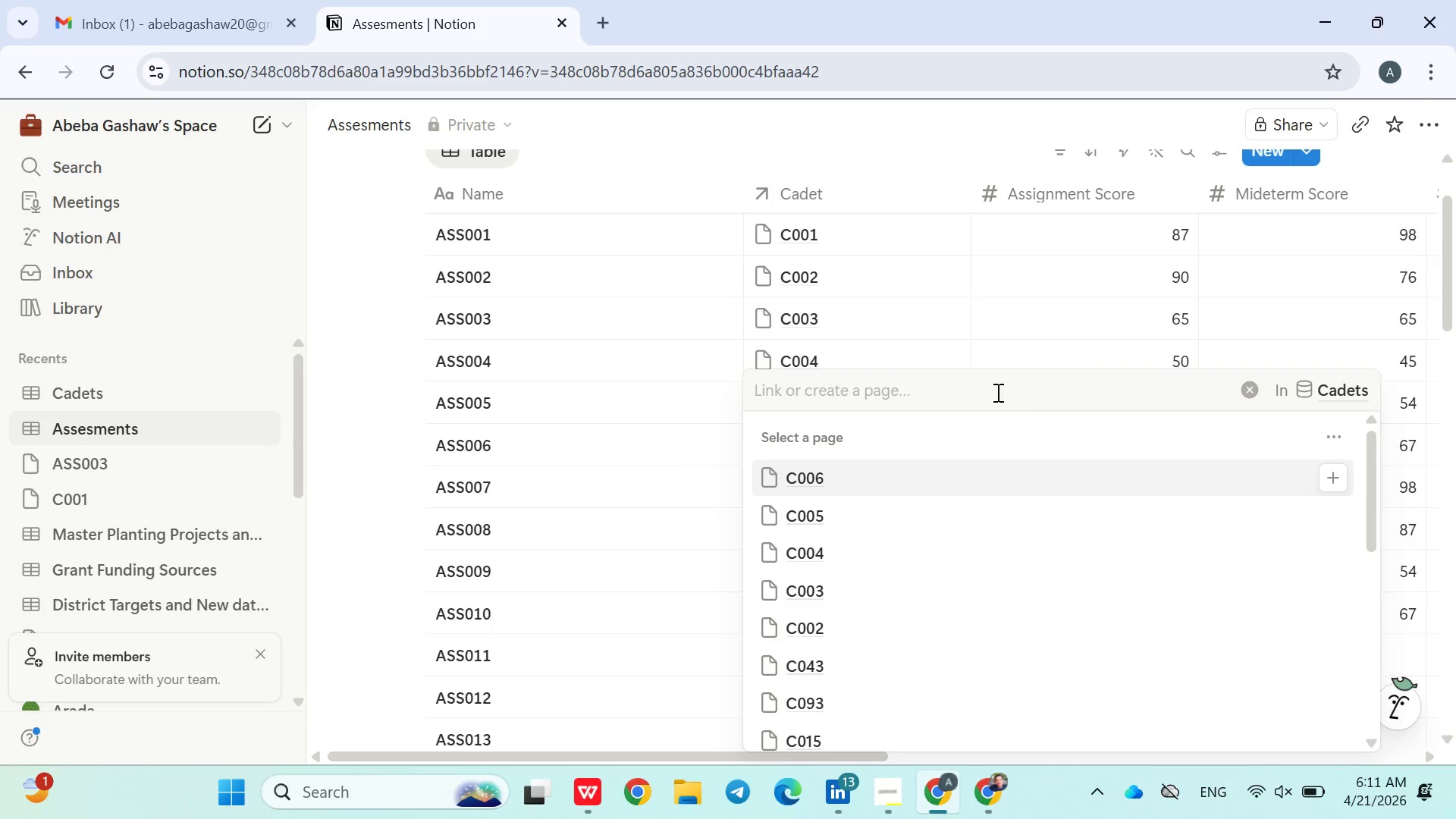 
left_click([981, 392])
 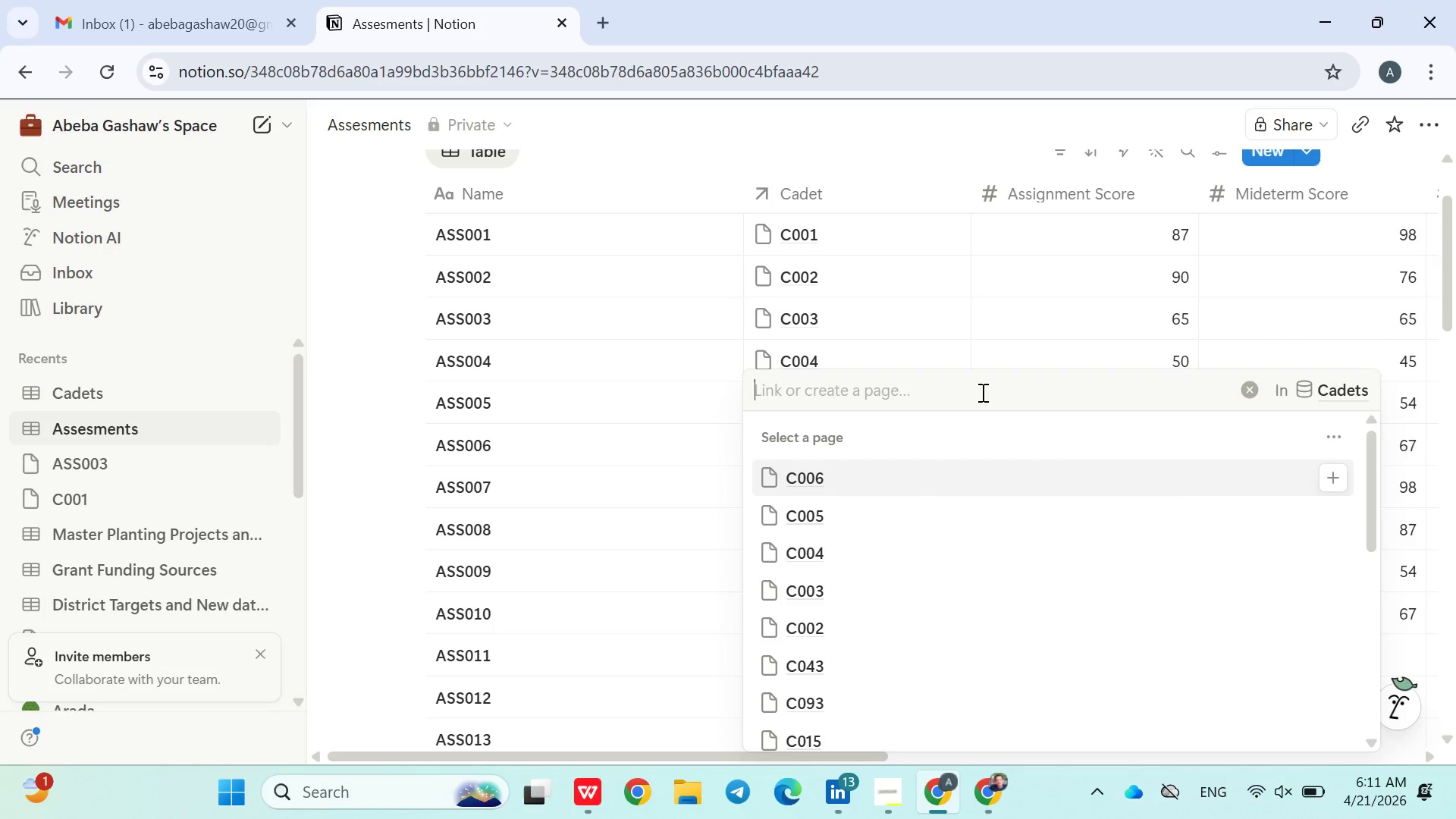 
type(C007)
 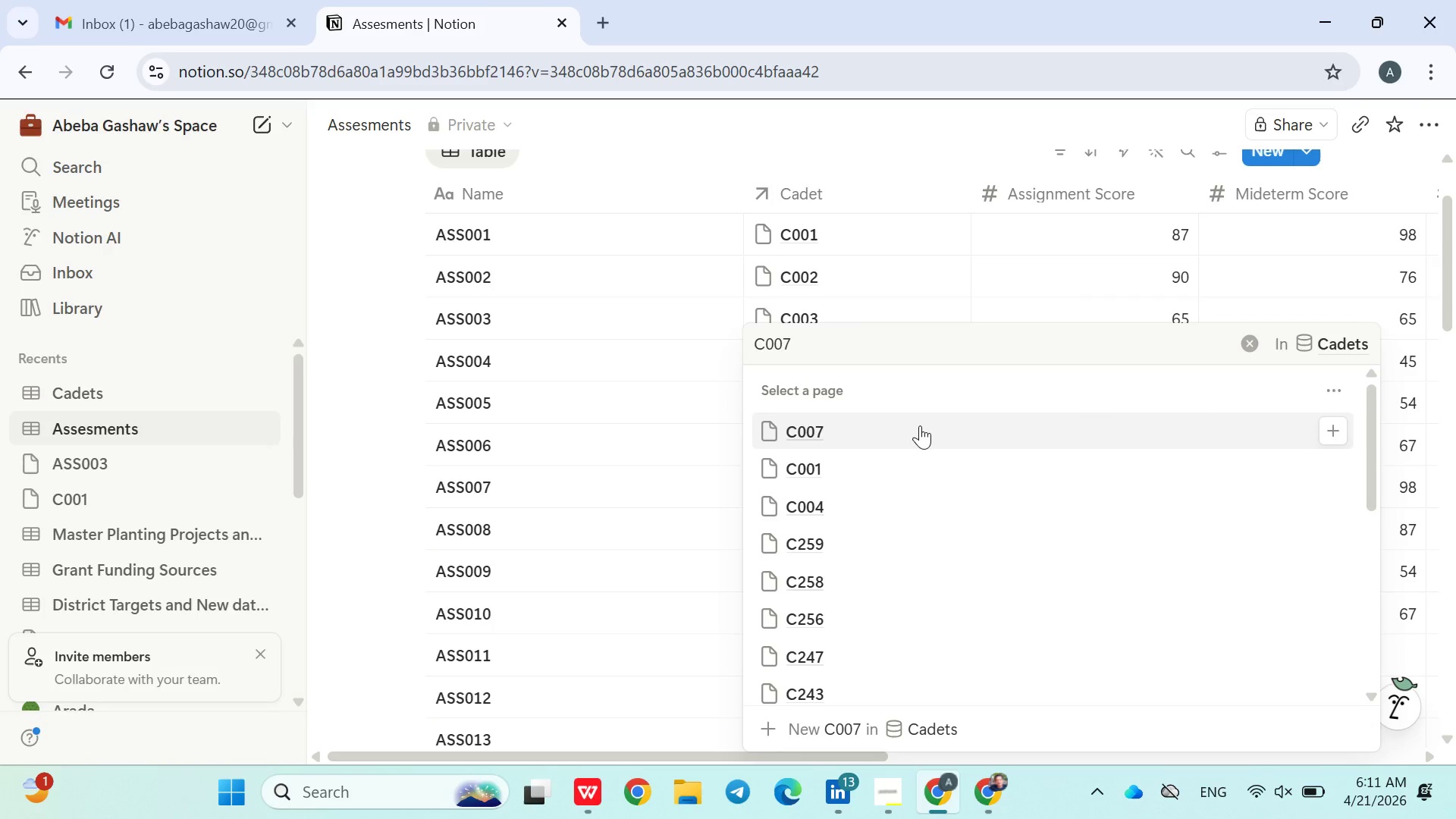 
left_click([838, 437])
 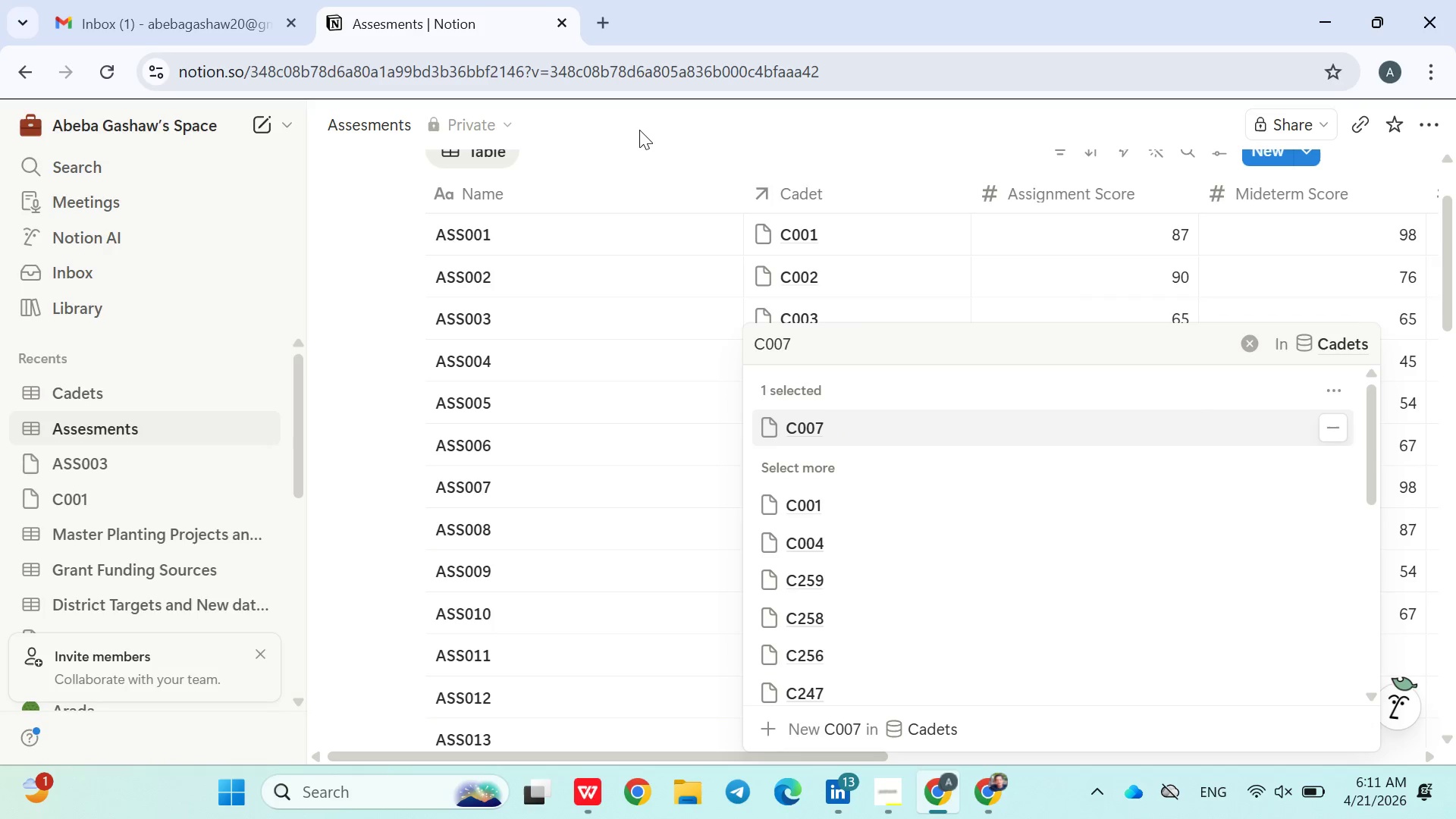 
left_click([639, 130])
 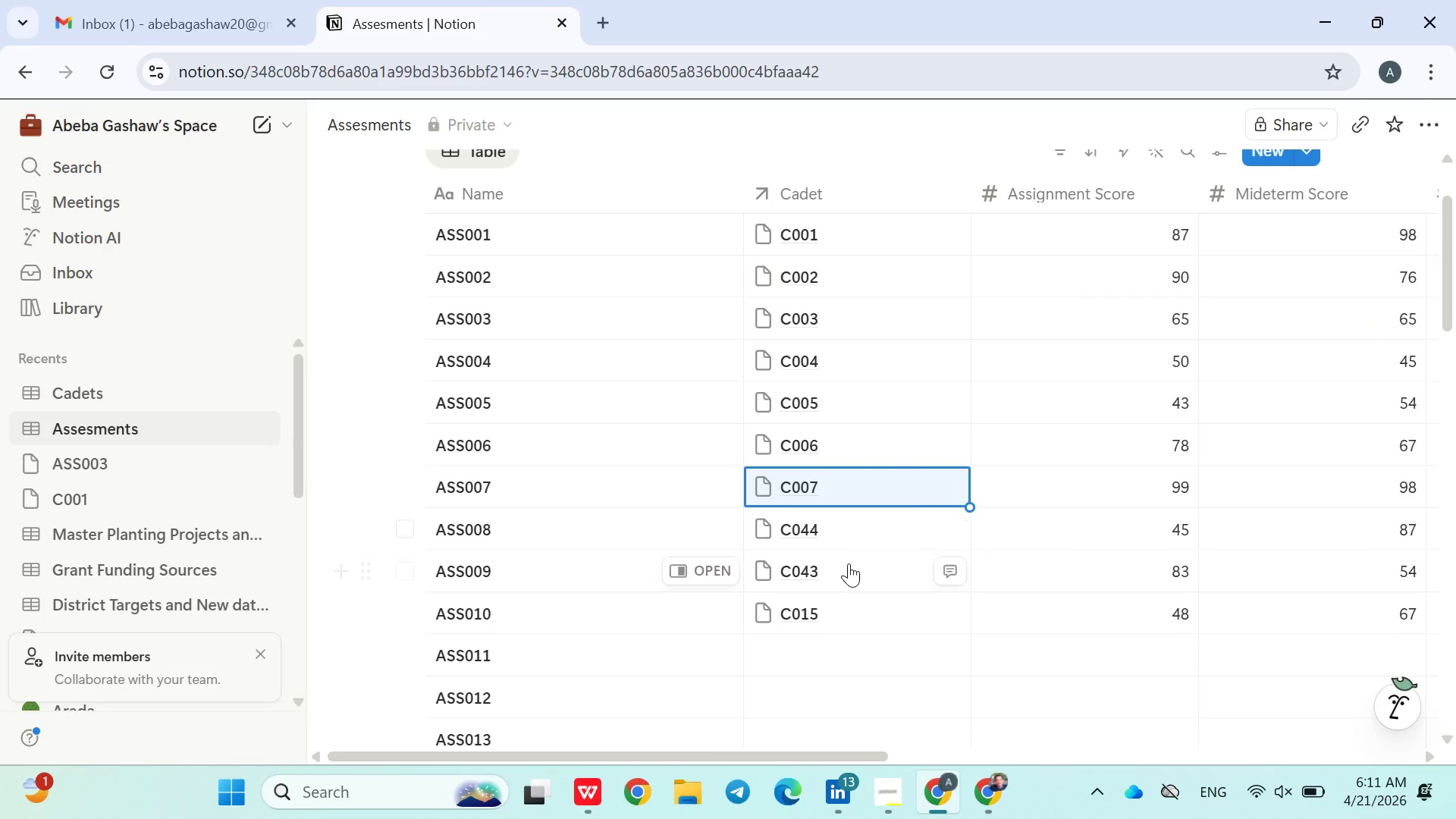 
left_click([852, 541])
 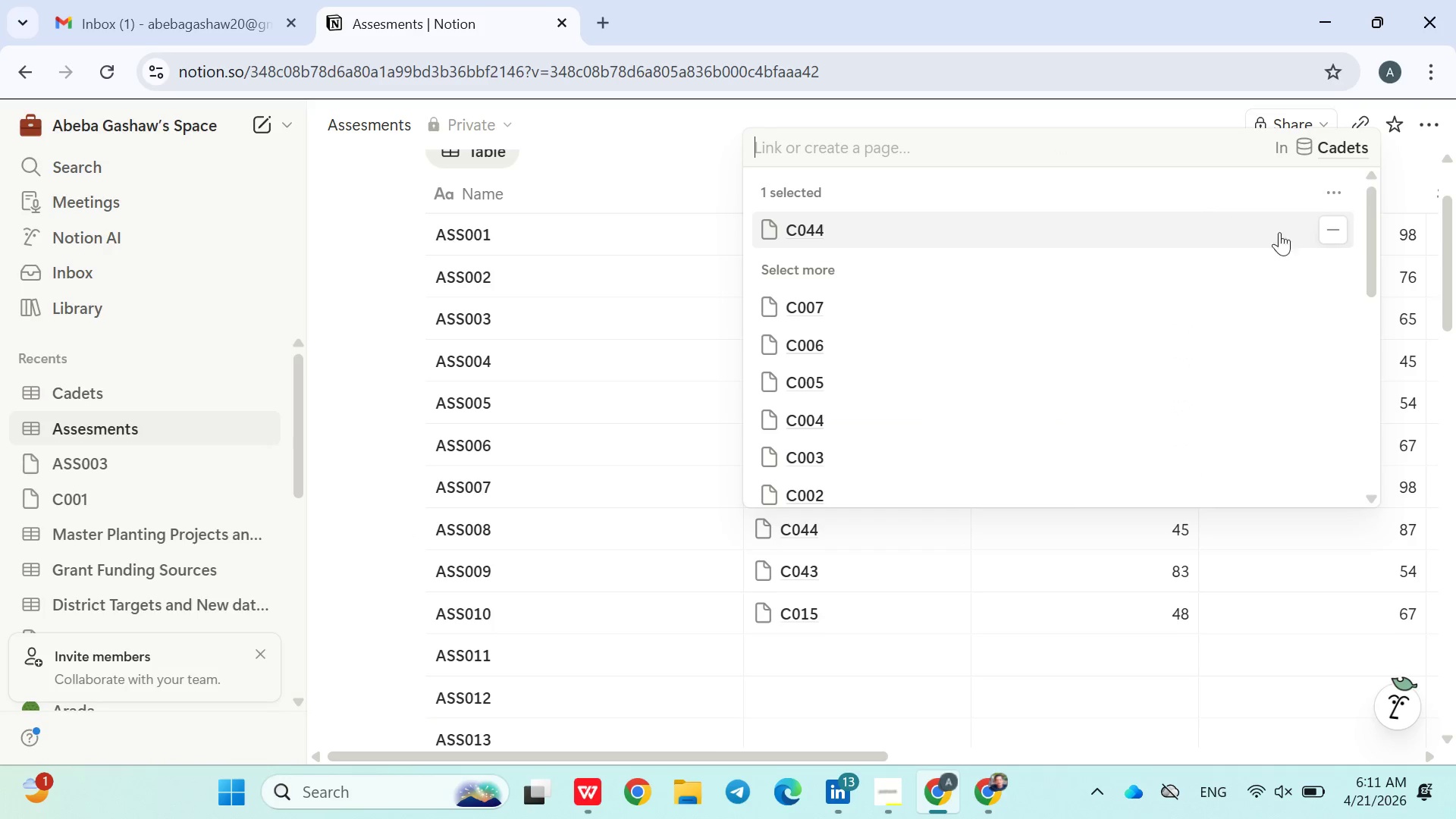 
left_click([1325, 228])
 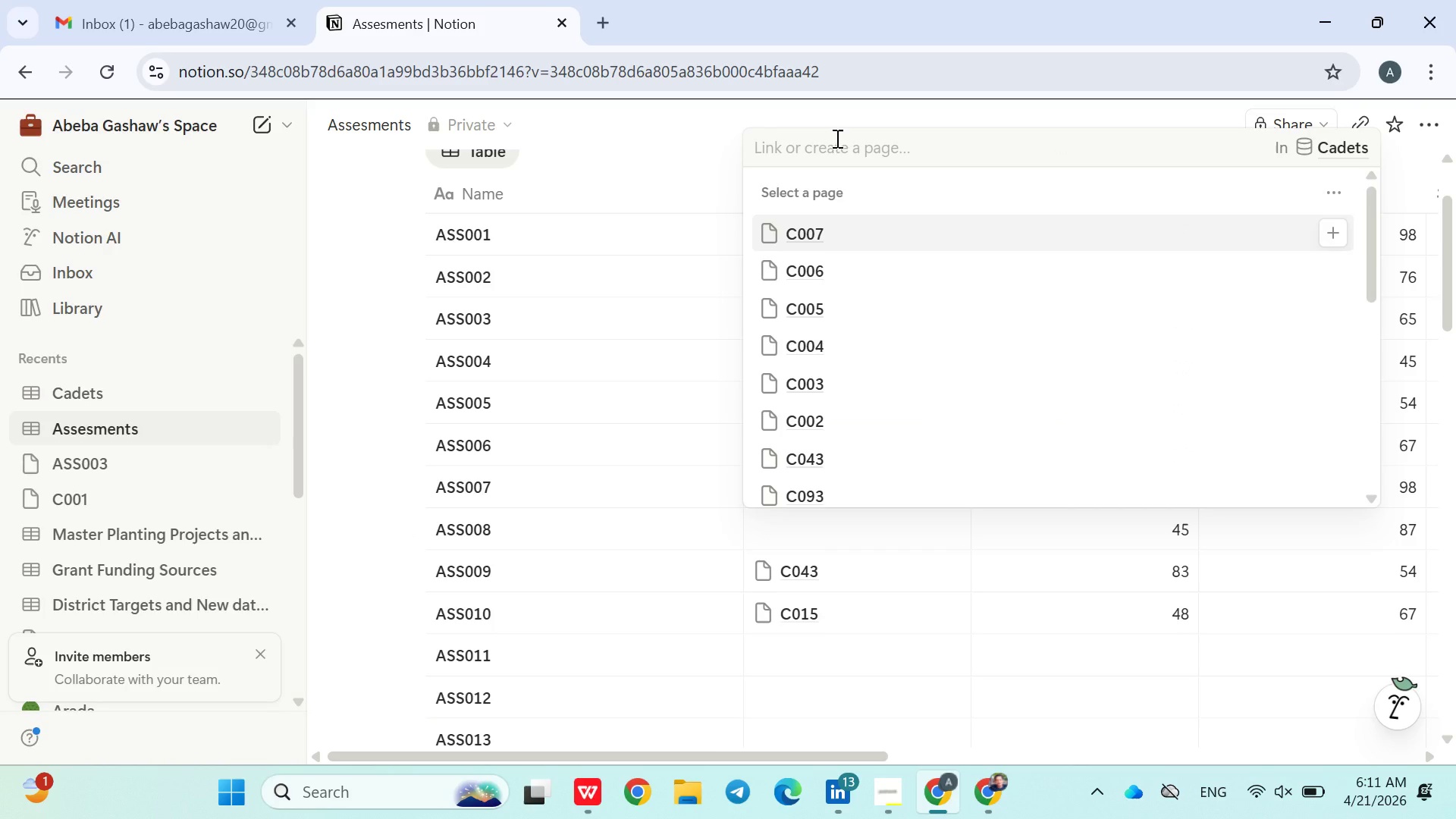 
left_click([836, 138])
 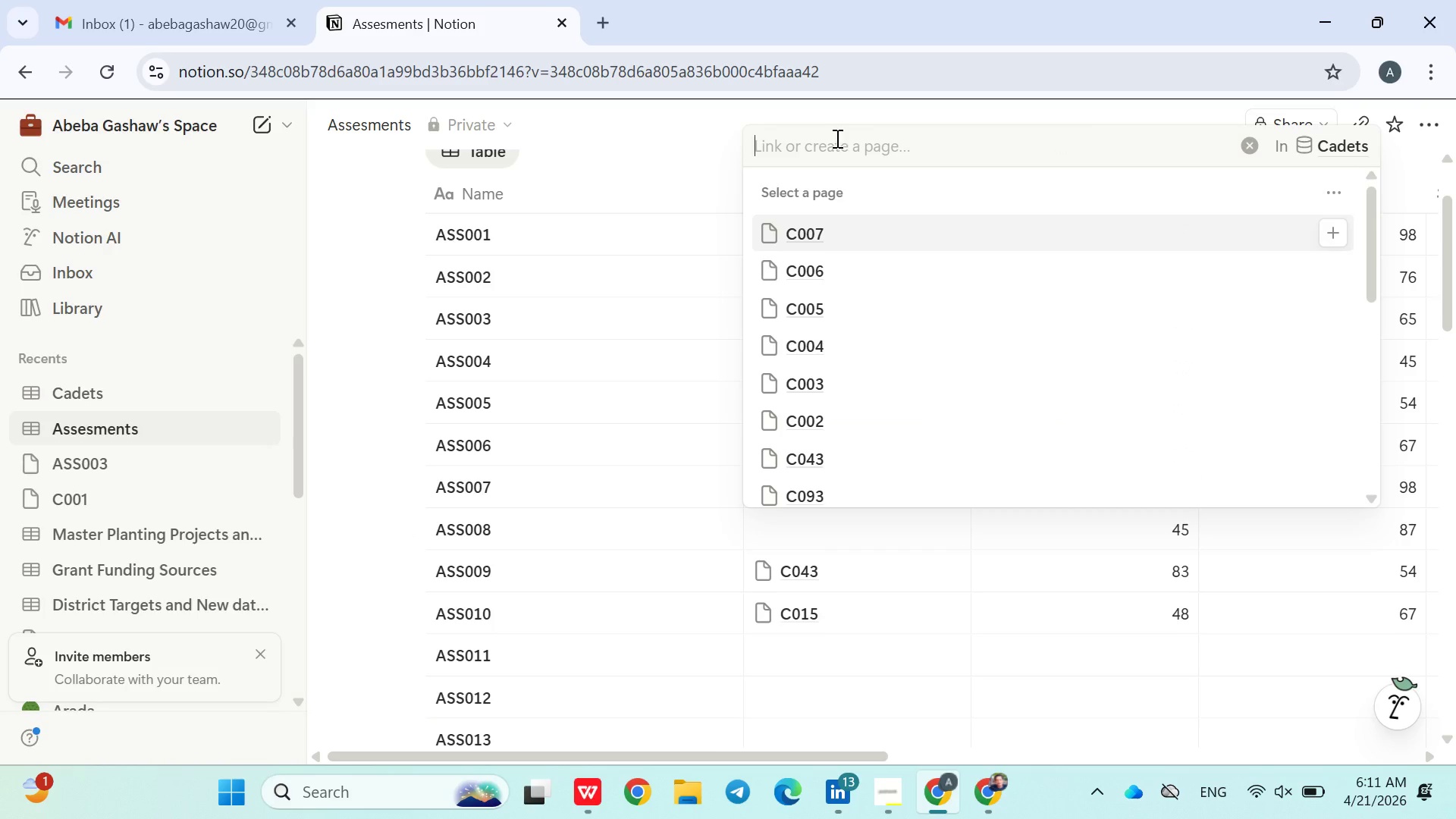 
type(C008)
 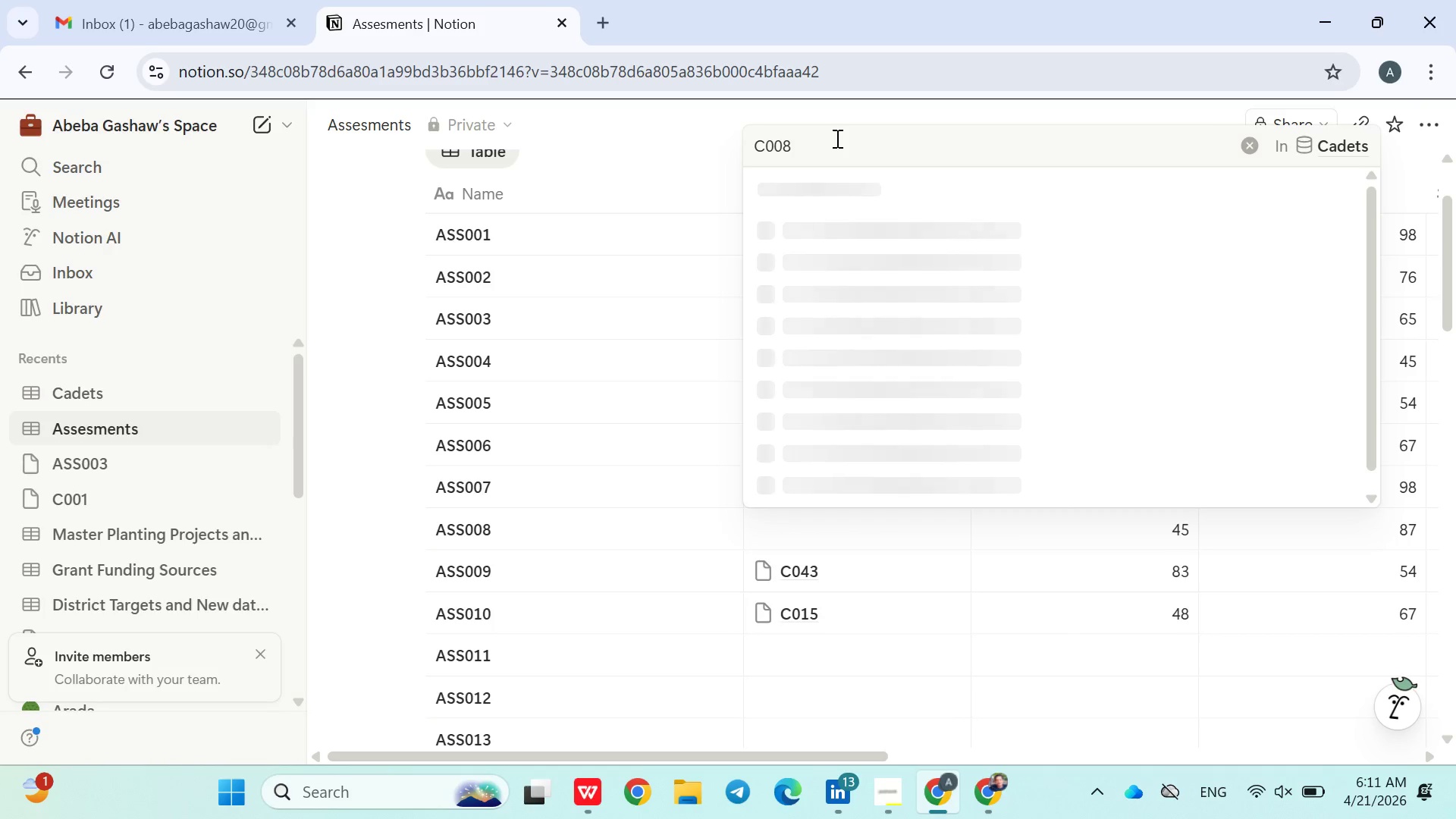 
mouse_move([833, 162])
 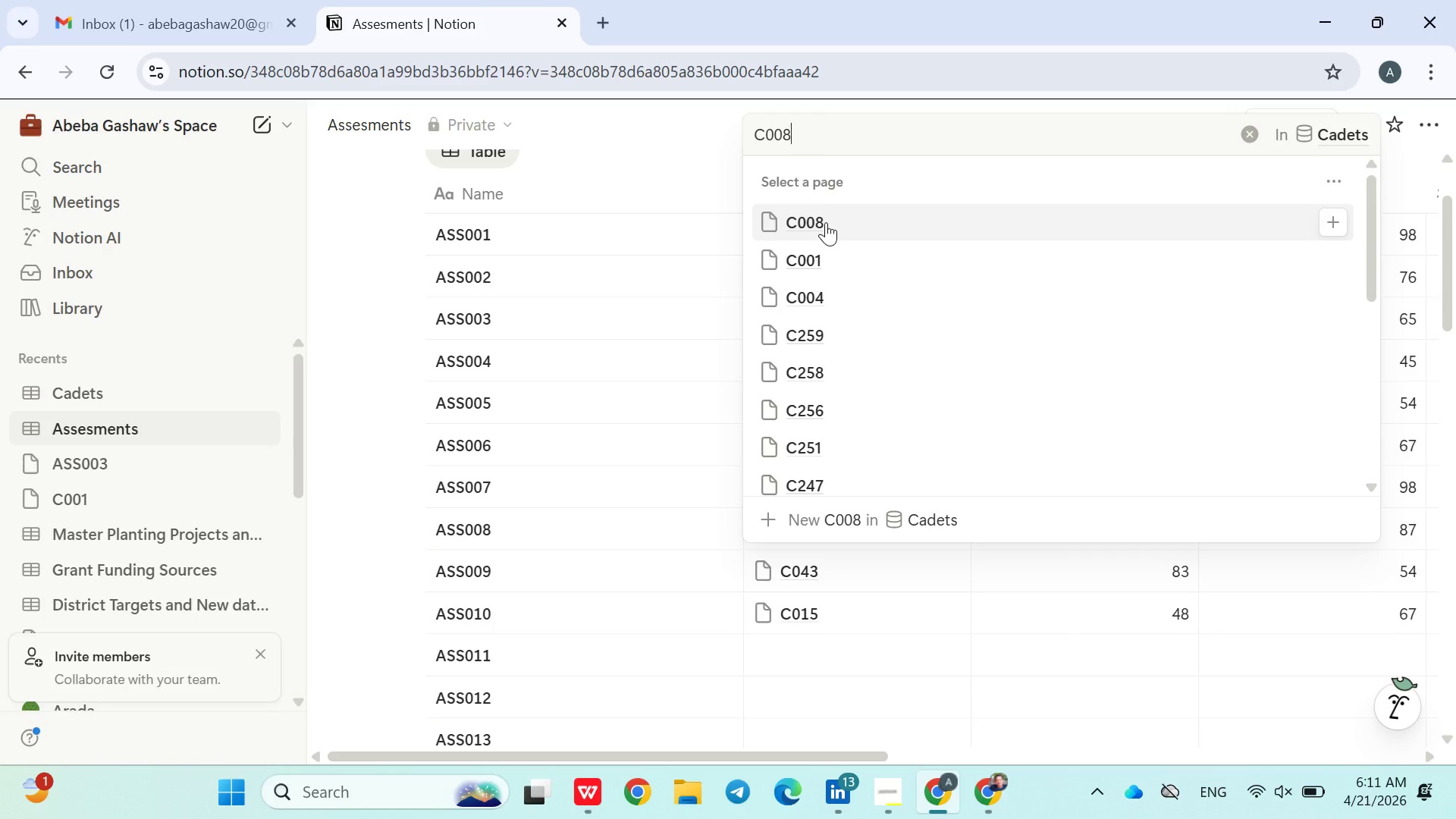 
left_click([826, 222])
 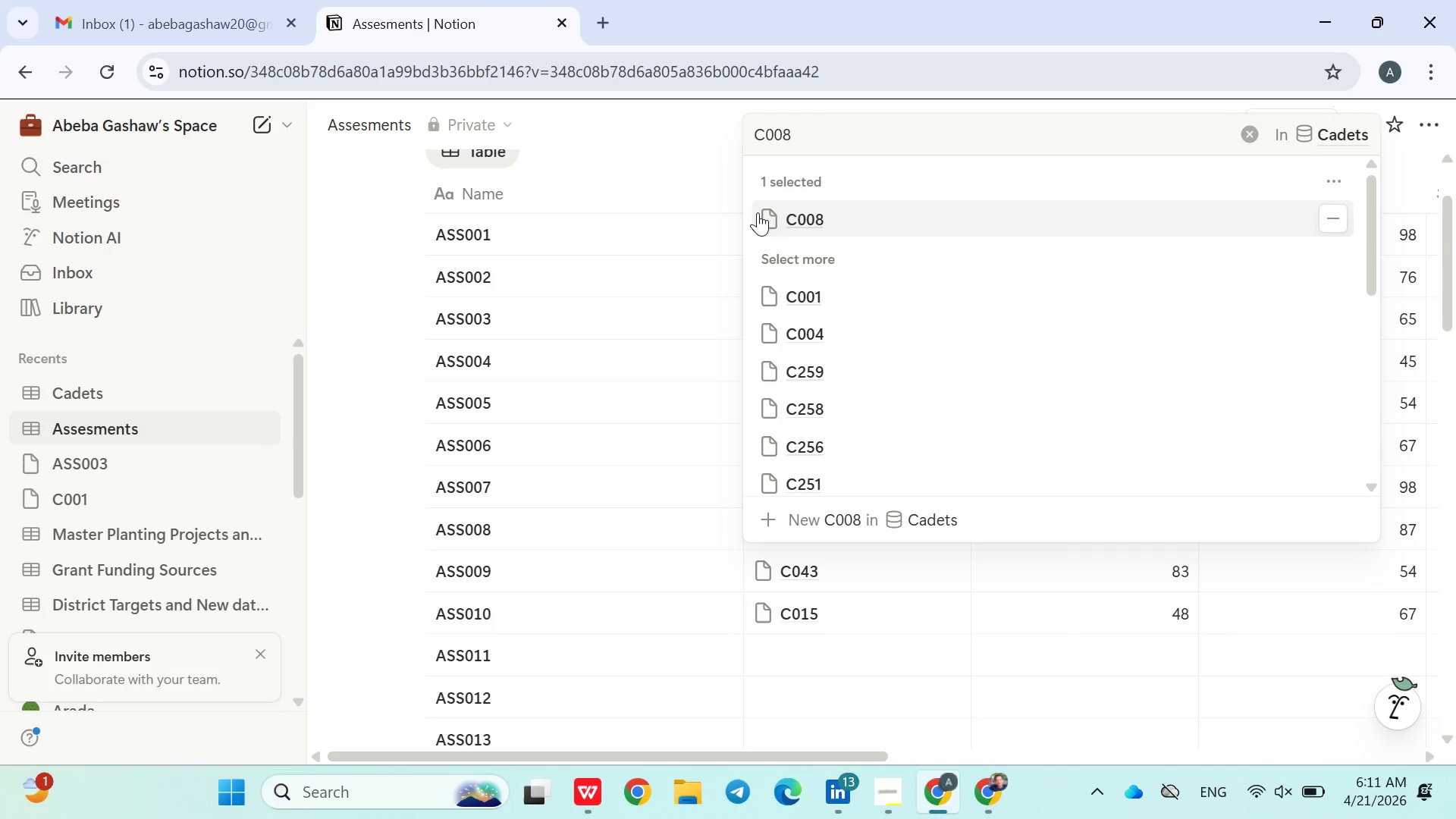 
left_click([680, 185])
 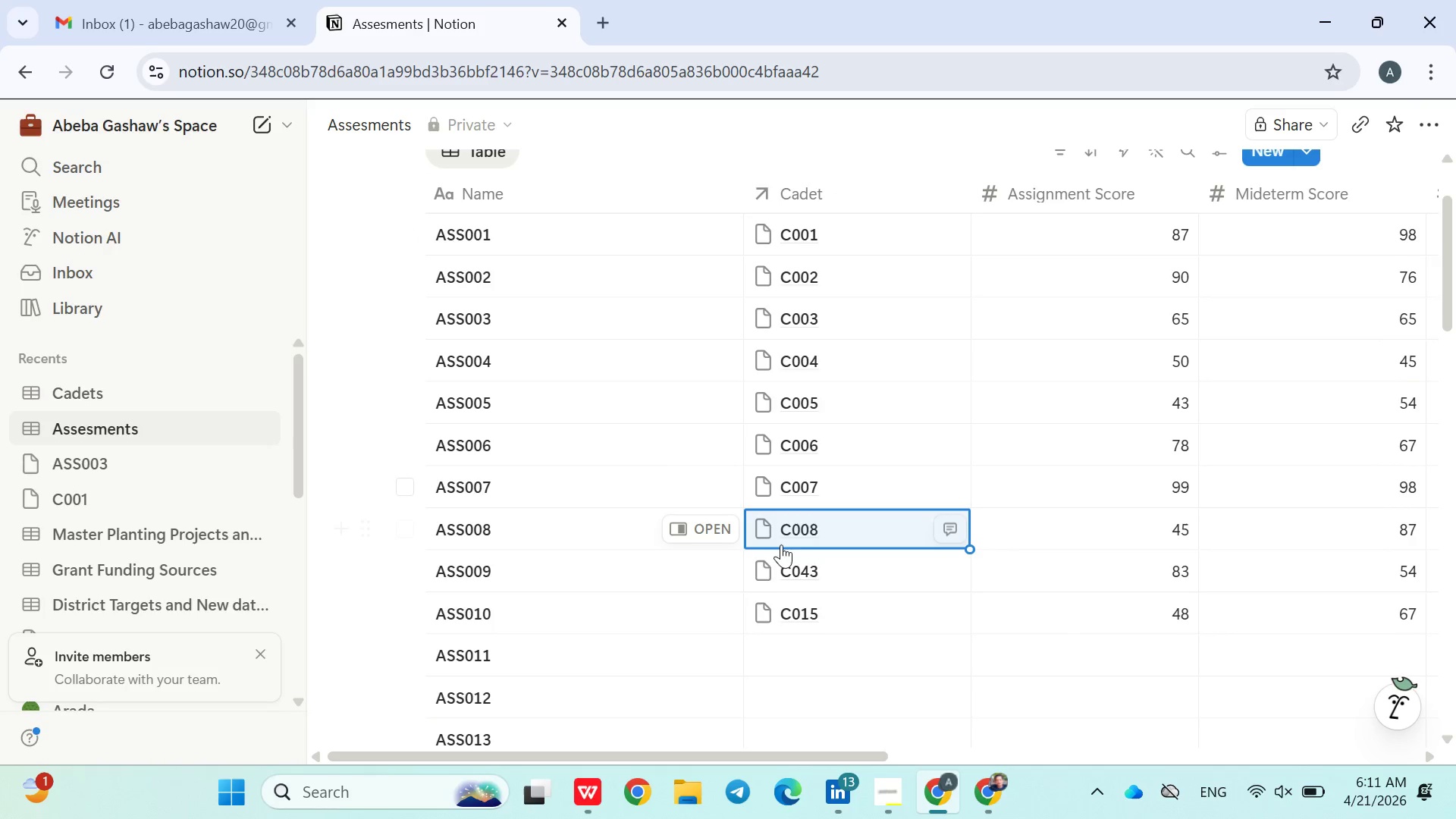 
left_click([815, 560])
 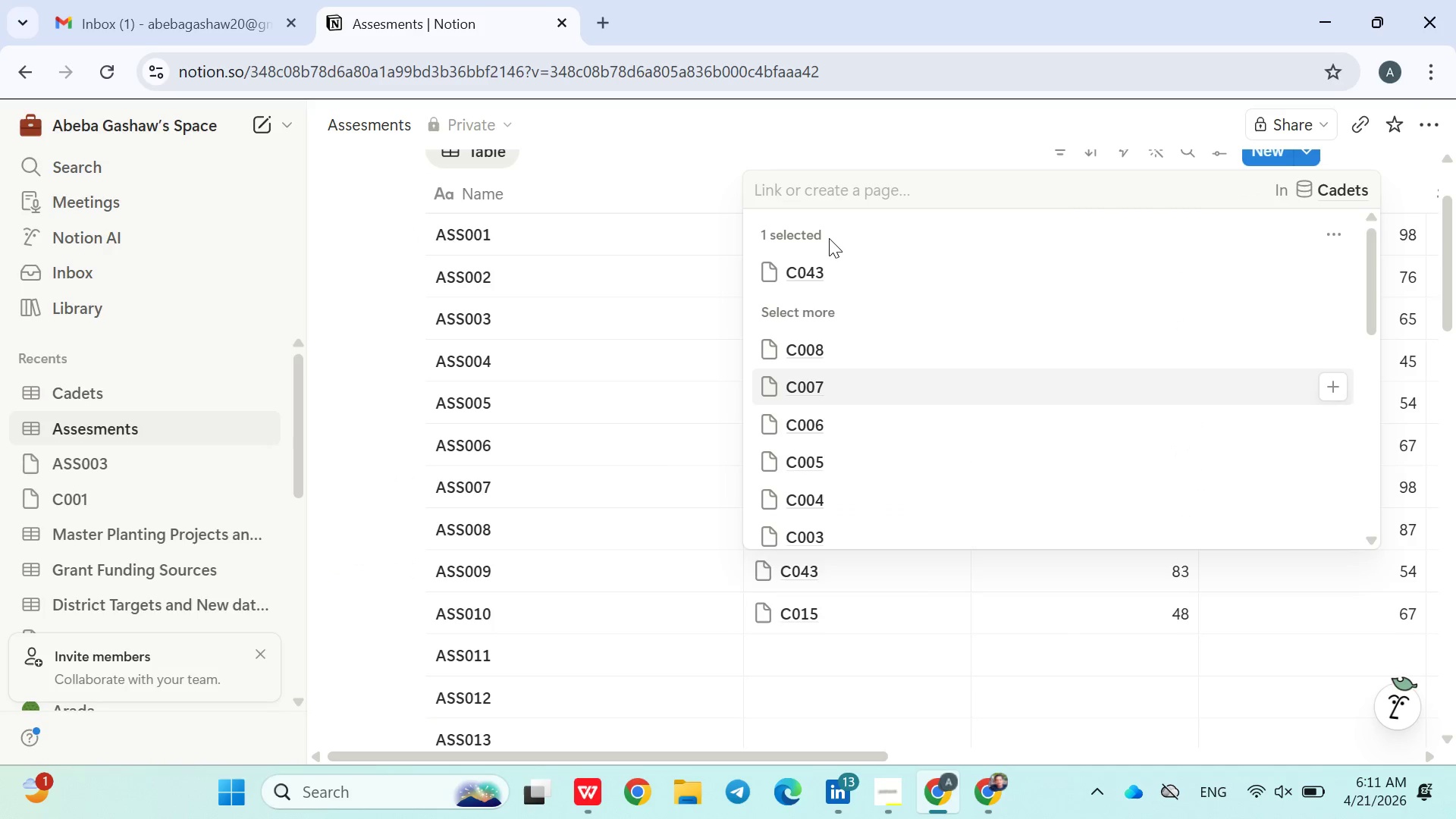 
type(C009)
 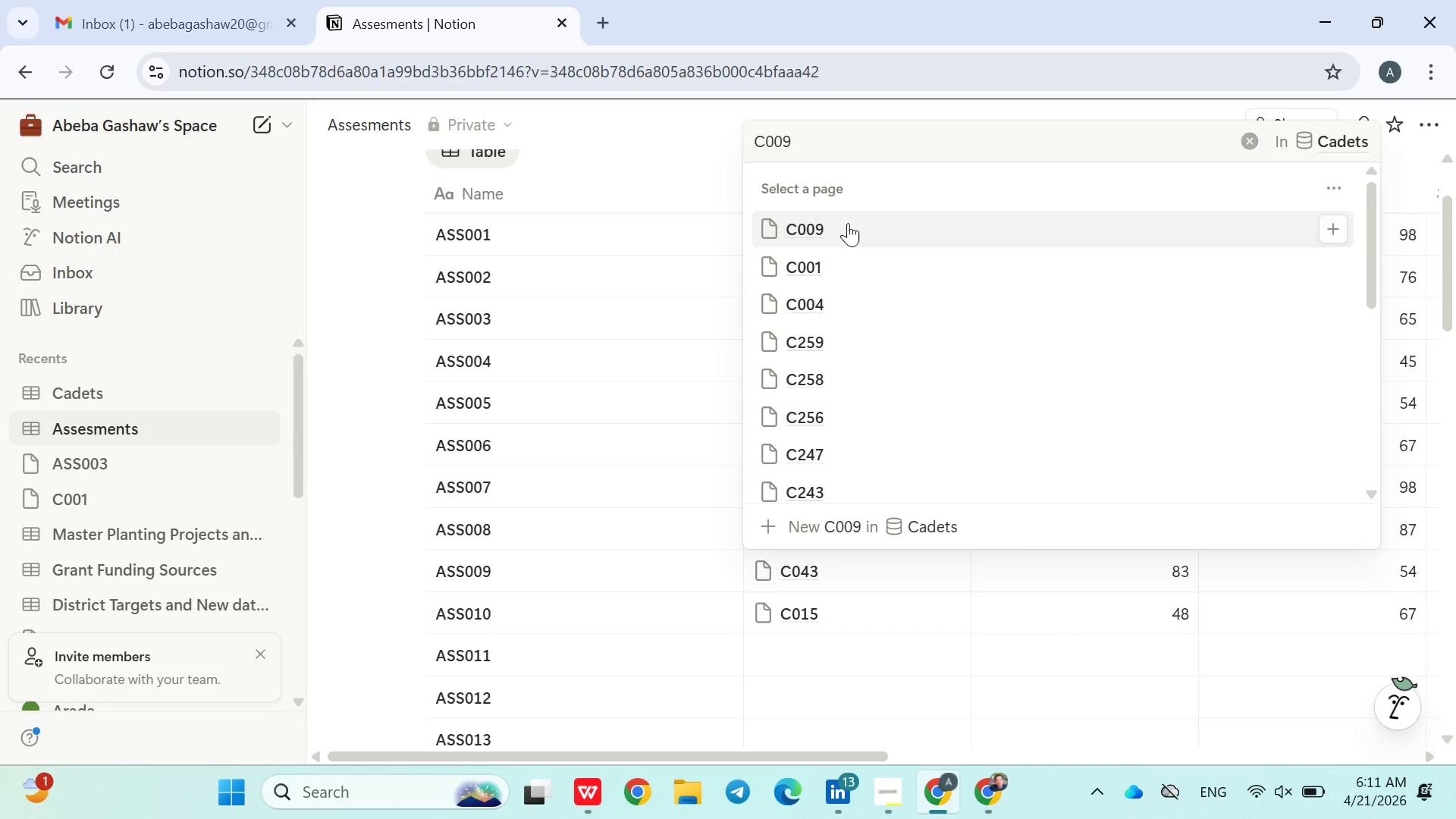 
left_click([821, 237])
 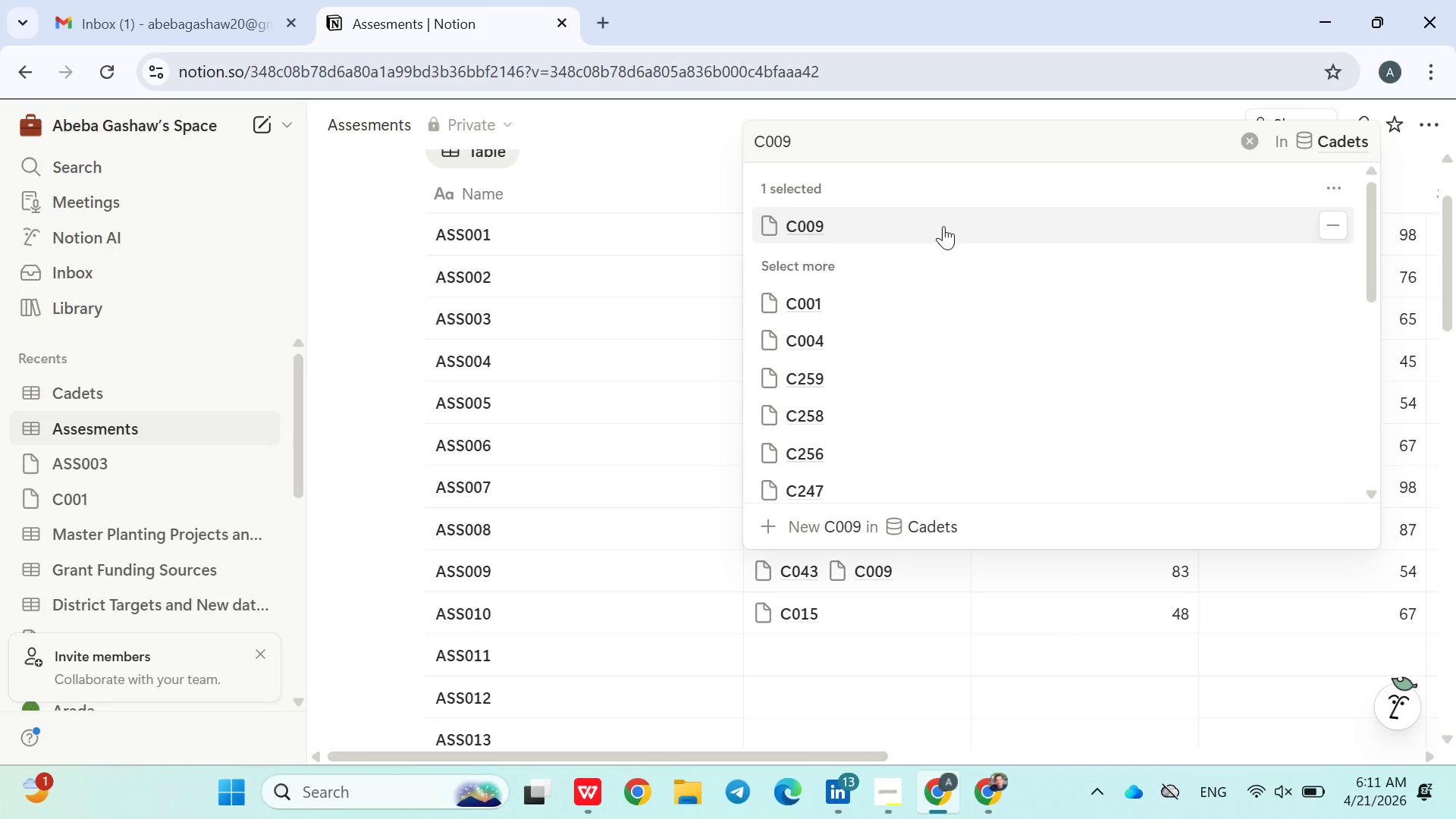 
wait(6.5)
 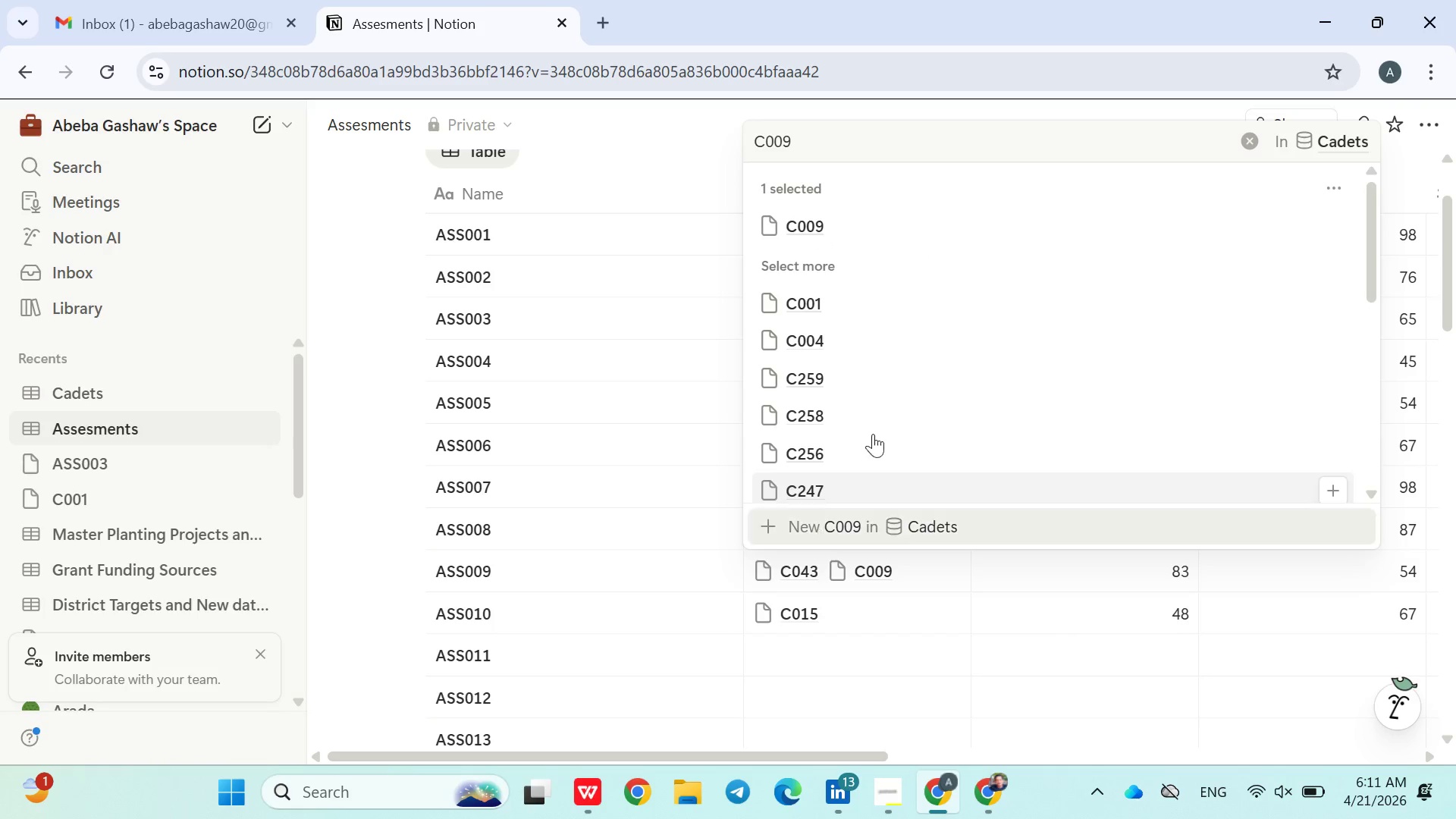 
left_click([645, 170])
 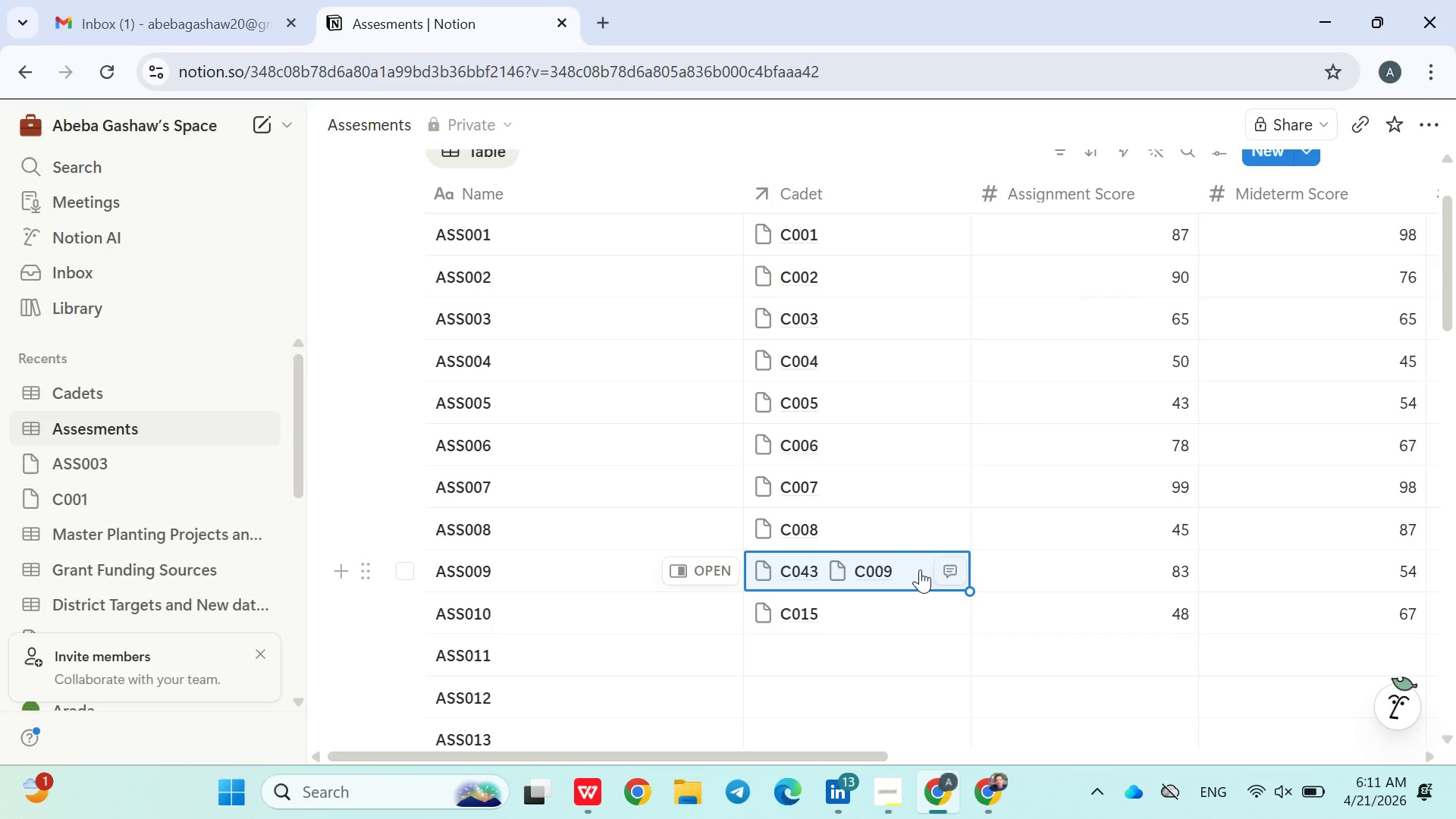 
left_click([920, 570])
 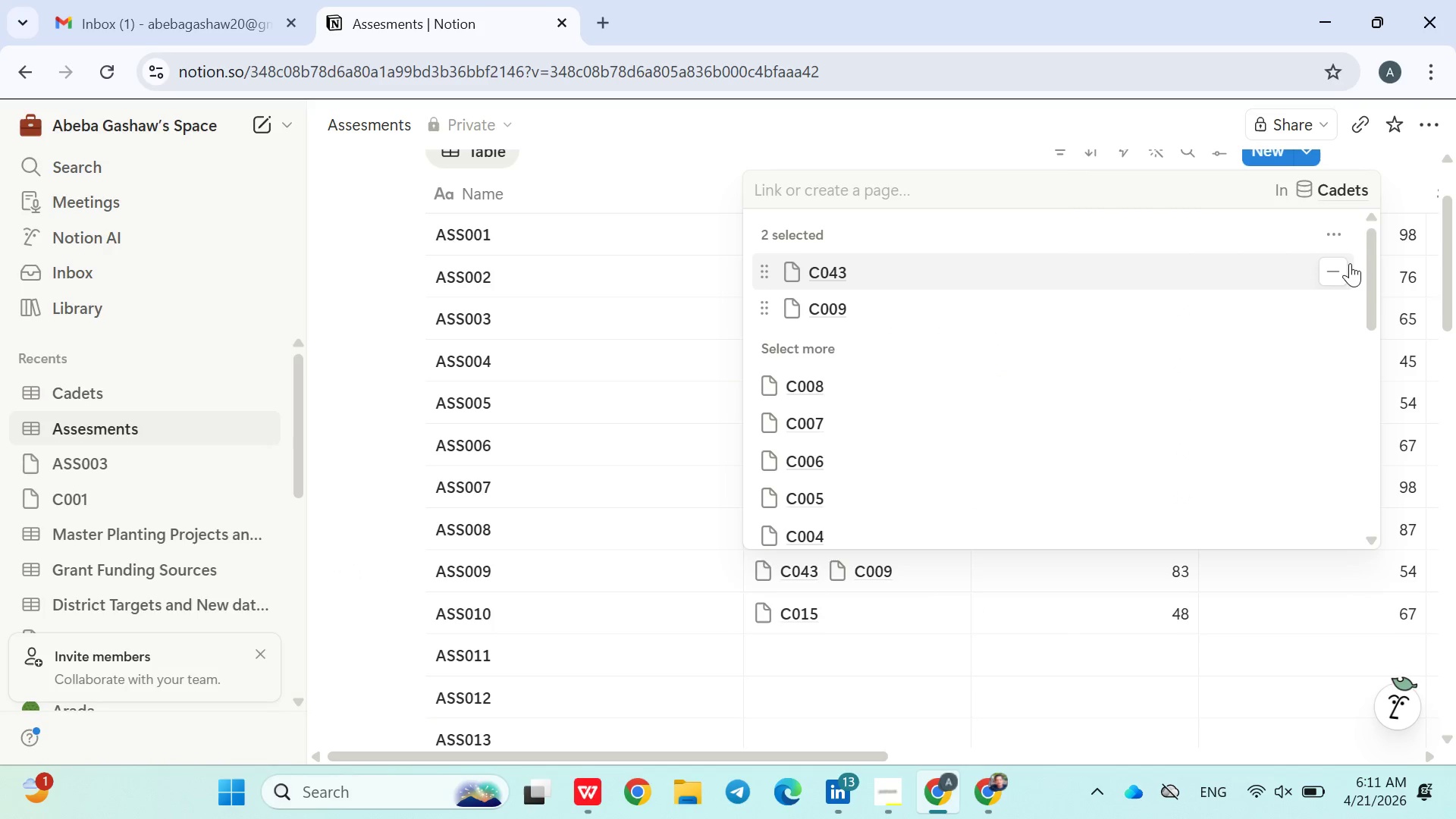 
left_click([1341, 275])
 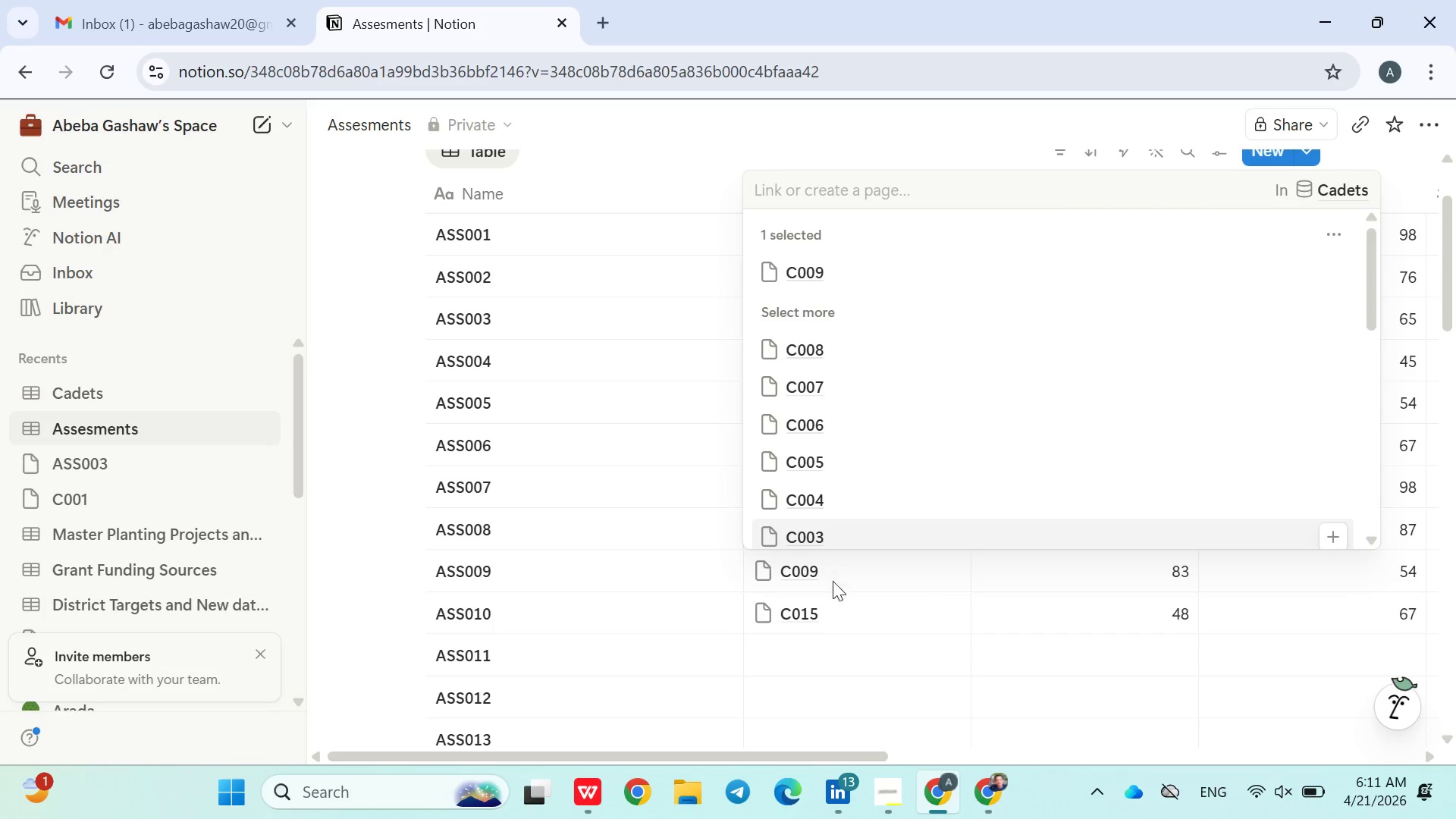 
left_click([833, 601])
 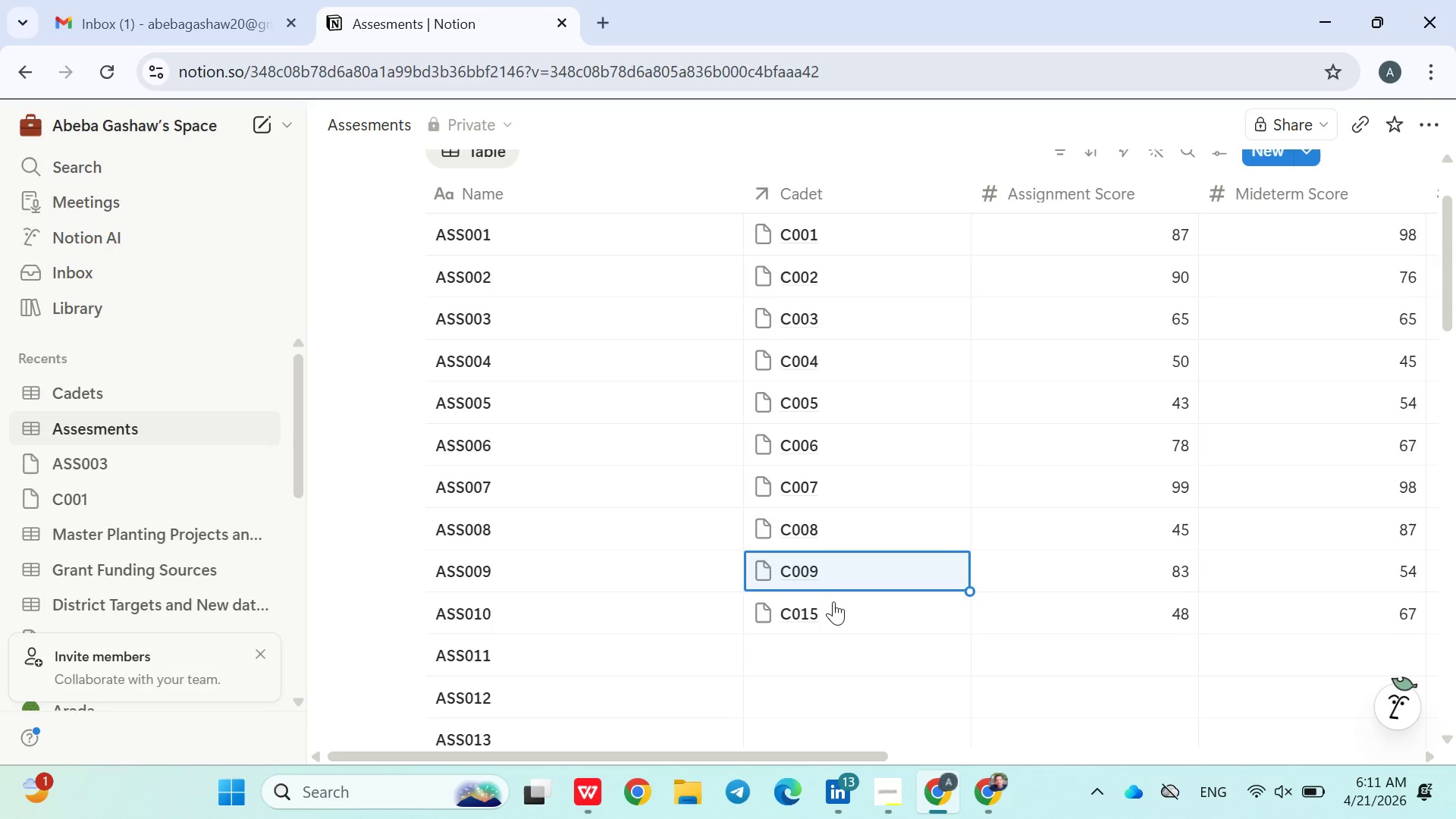 
double_click([833, 601])
 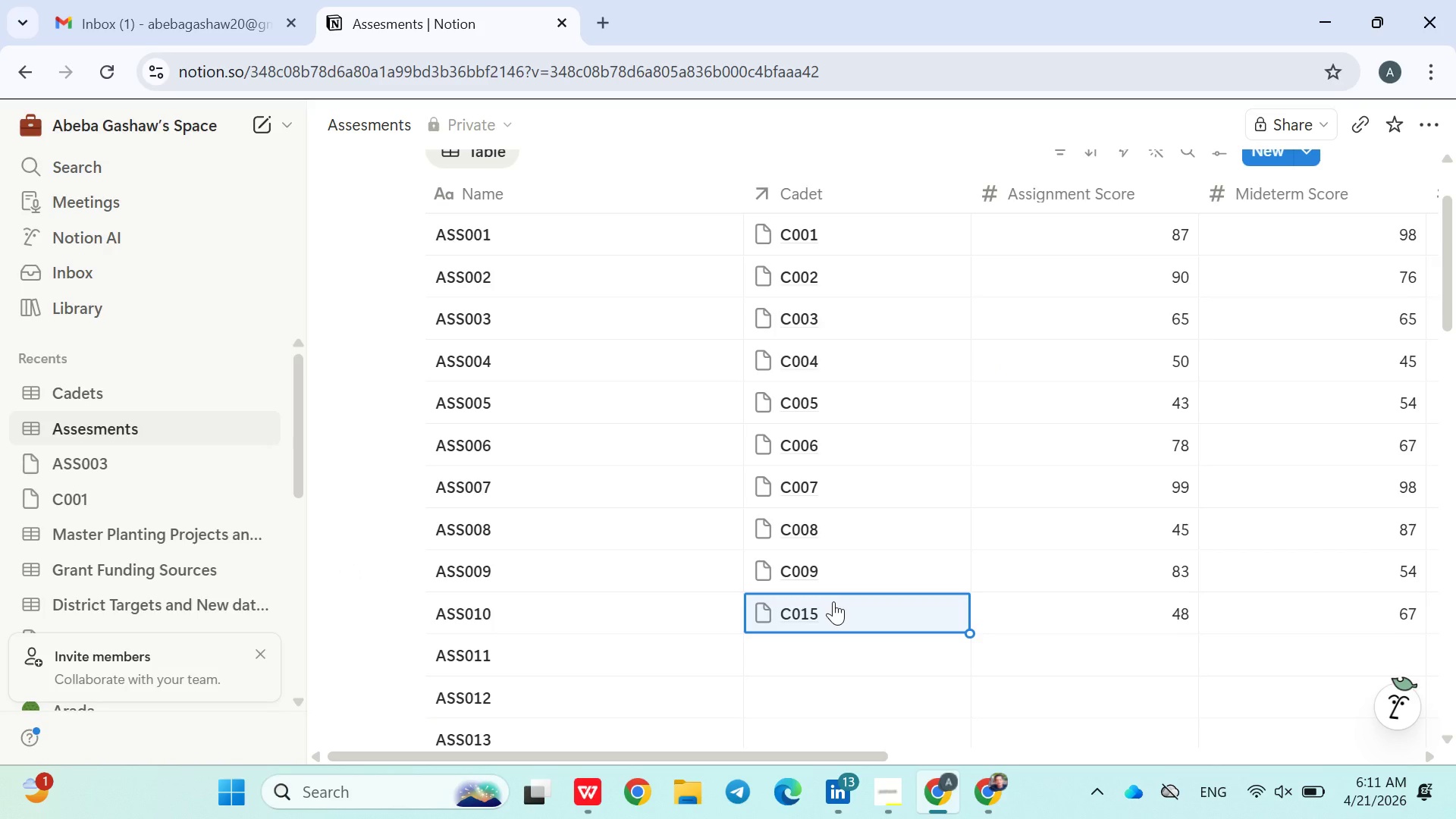 
double_click([833, 601])
 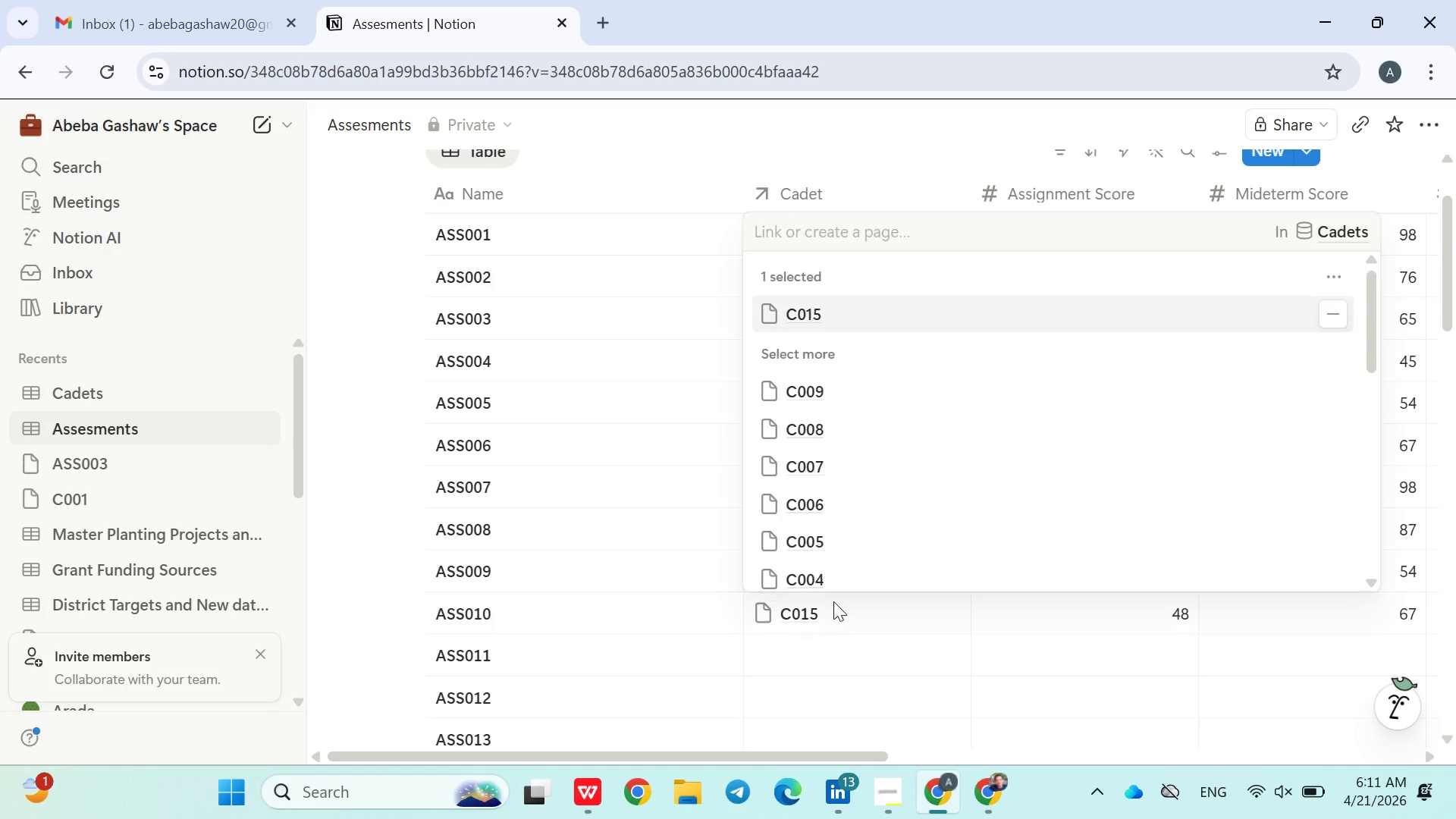 
triple_click([833, 601])
 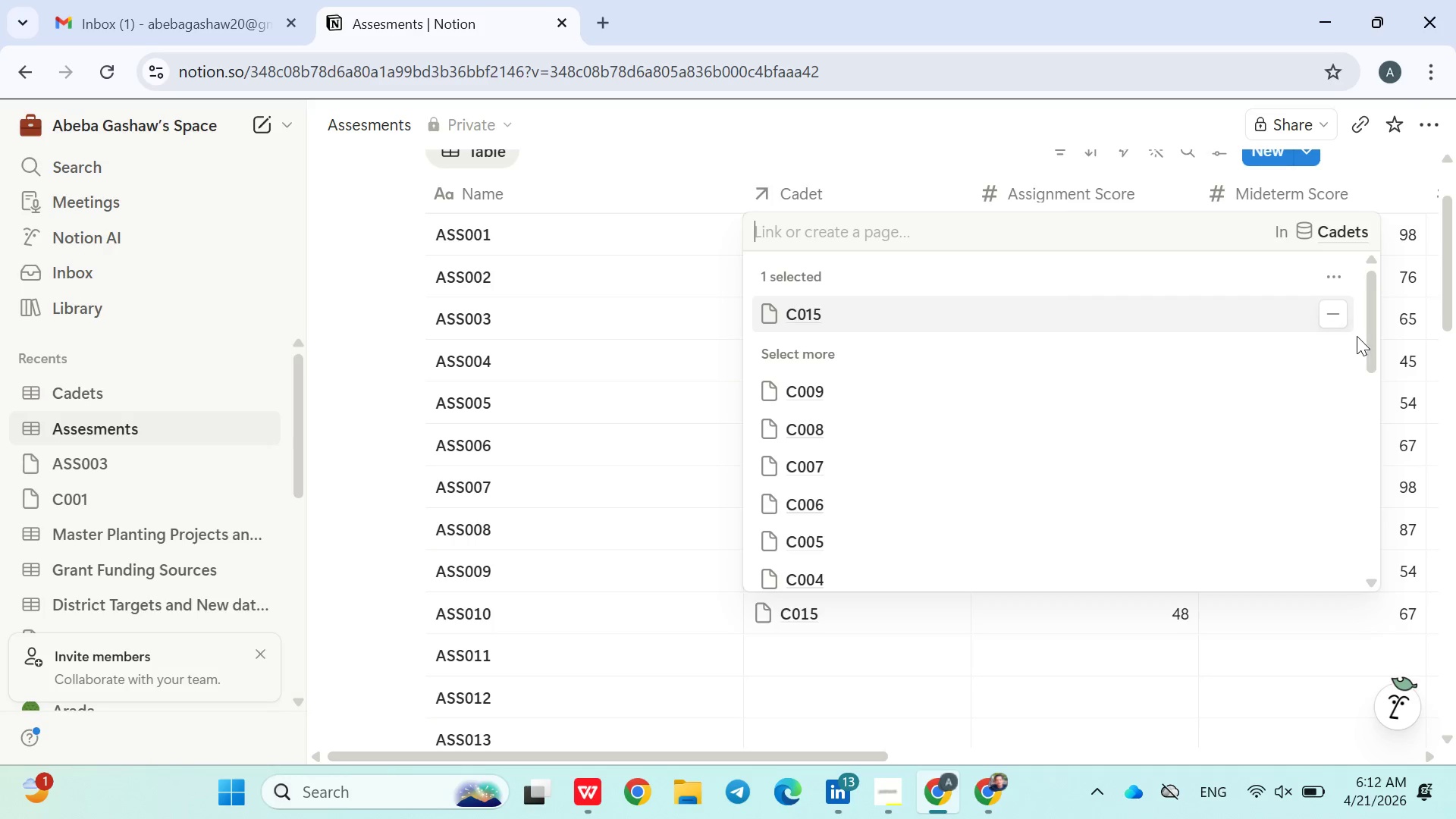 
left_click([1344, 323])
 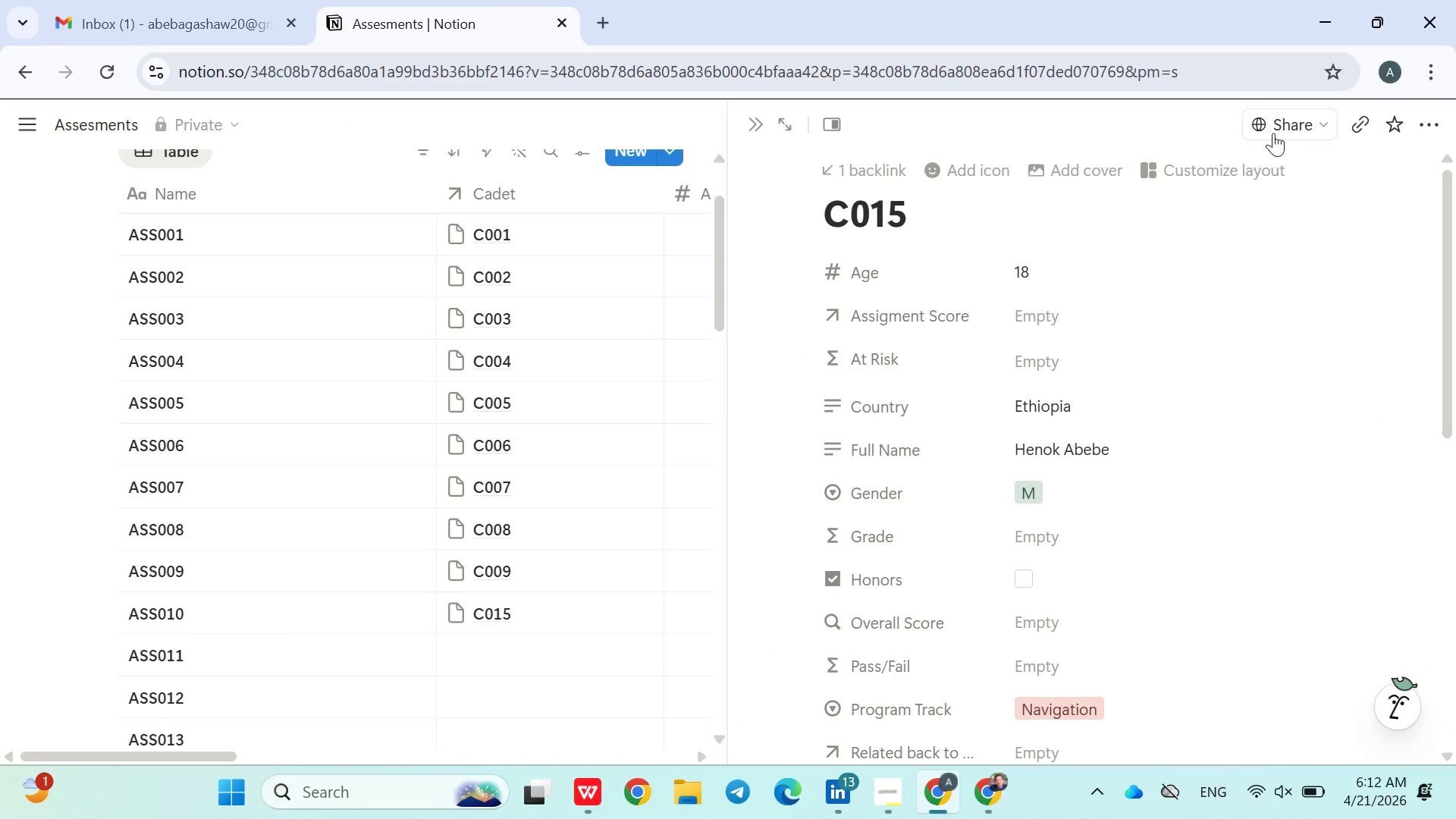 
left_click([765, 127])
 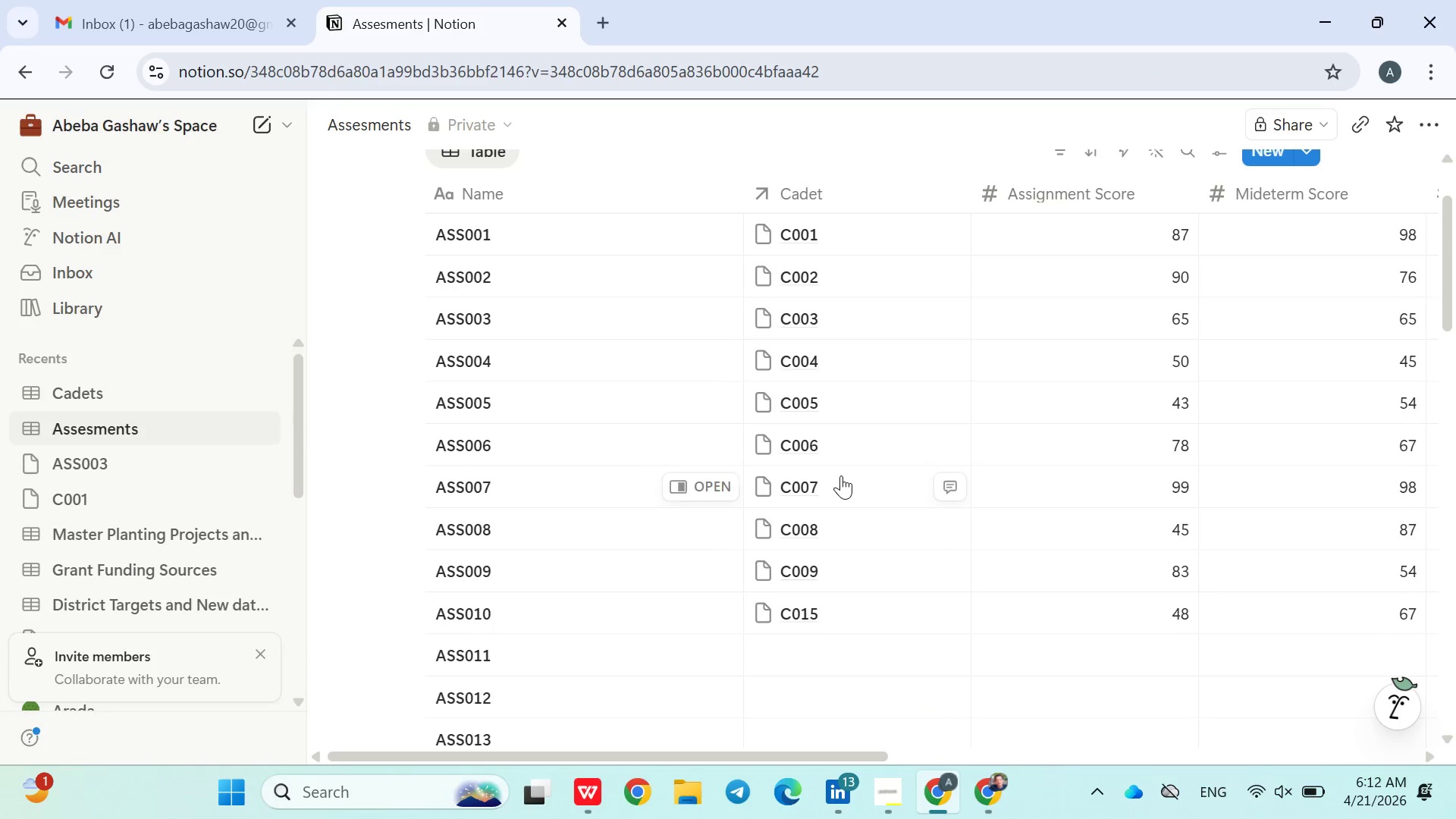 
double_click([843, 620])
 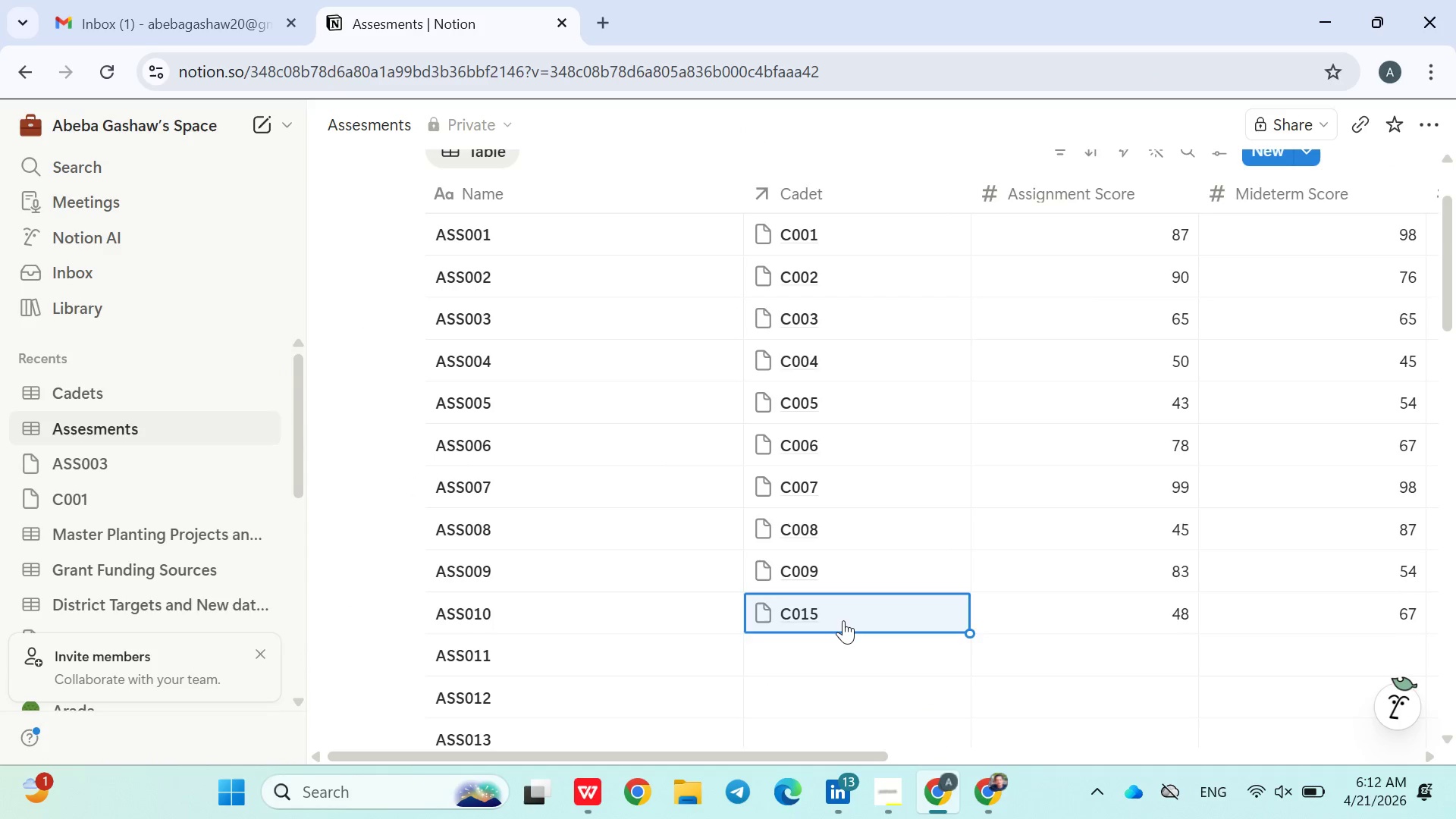 
double_click([843, 620])
 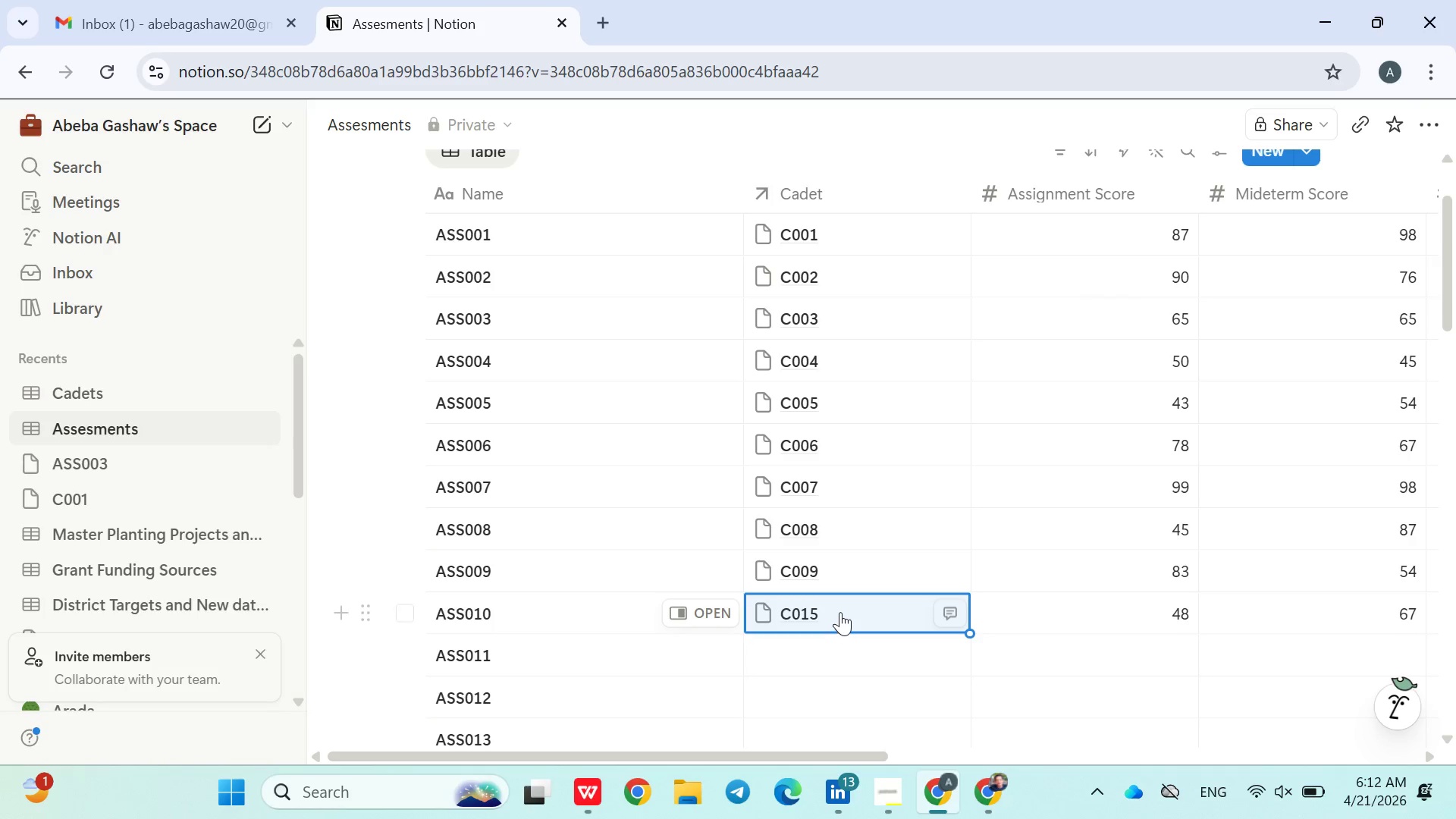 
double_click([840, 612])
 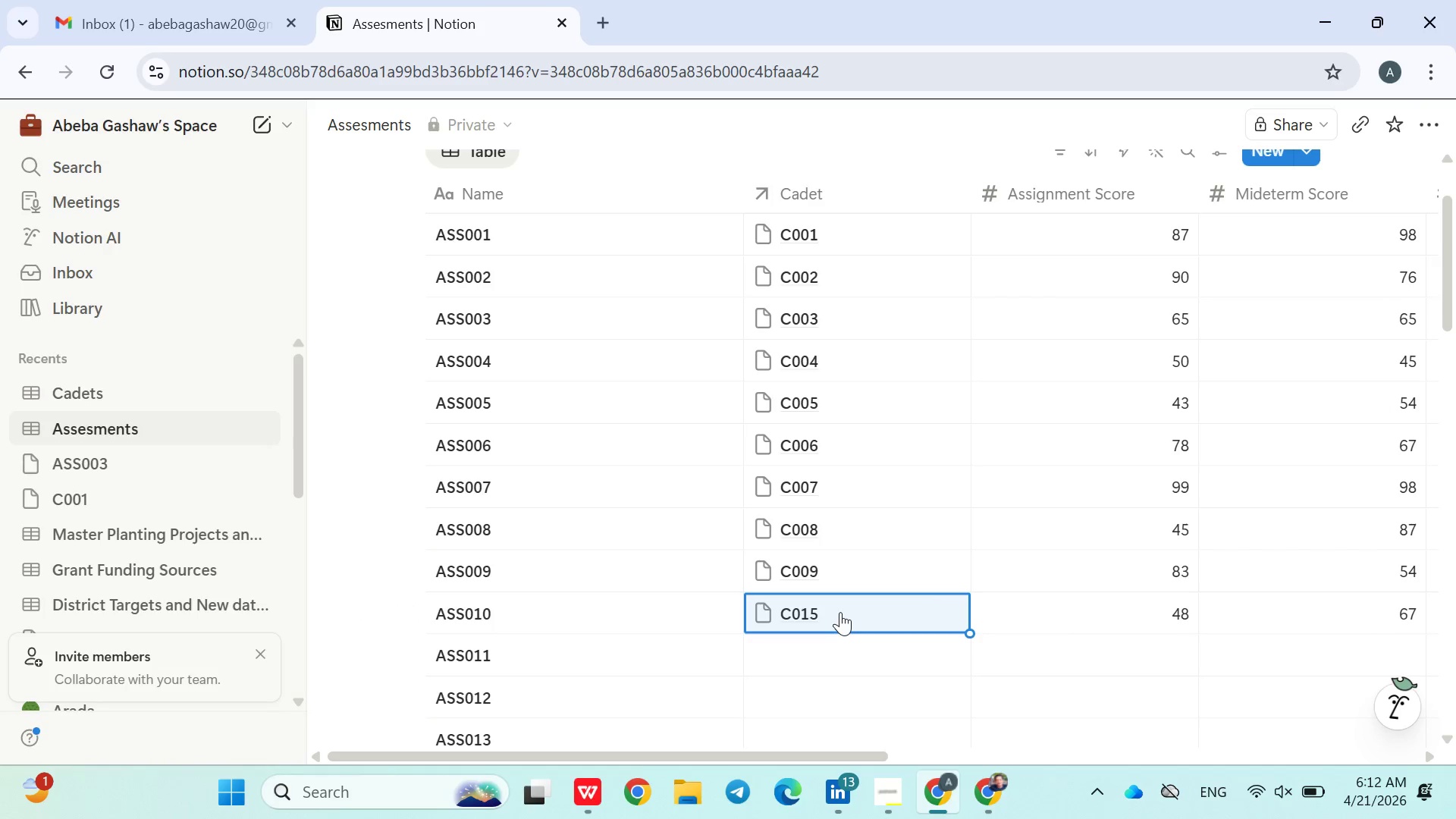 
left_click([838, 610])
 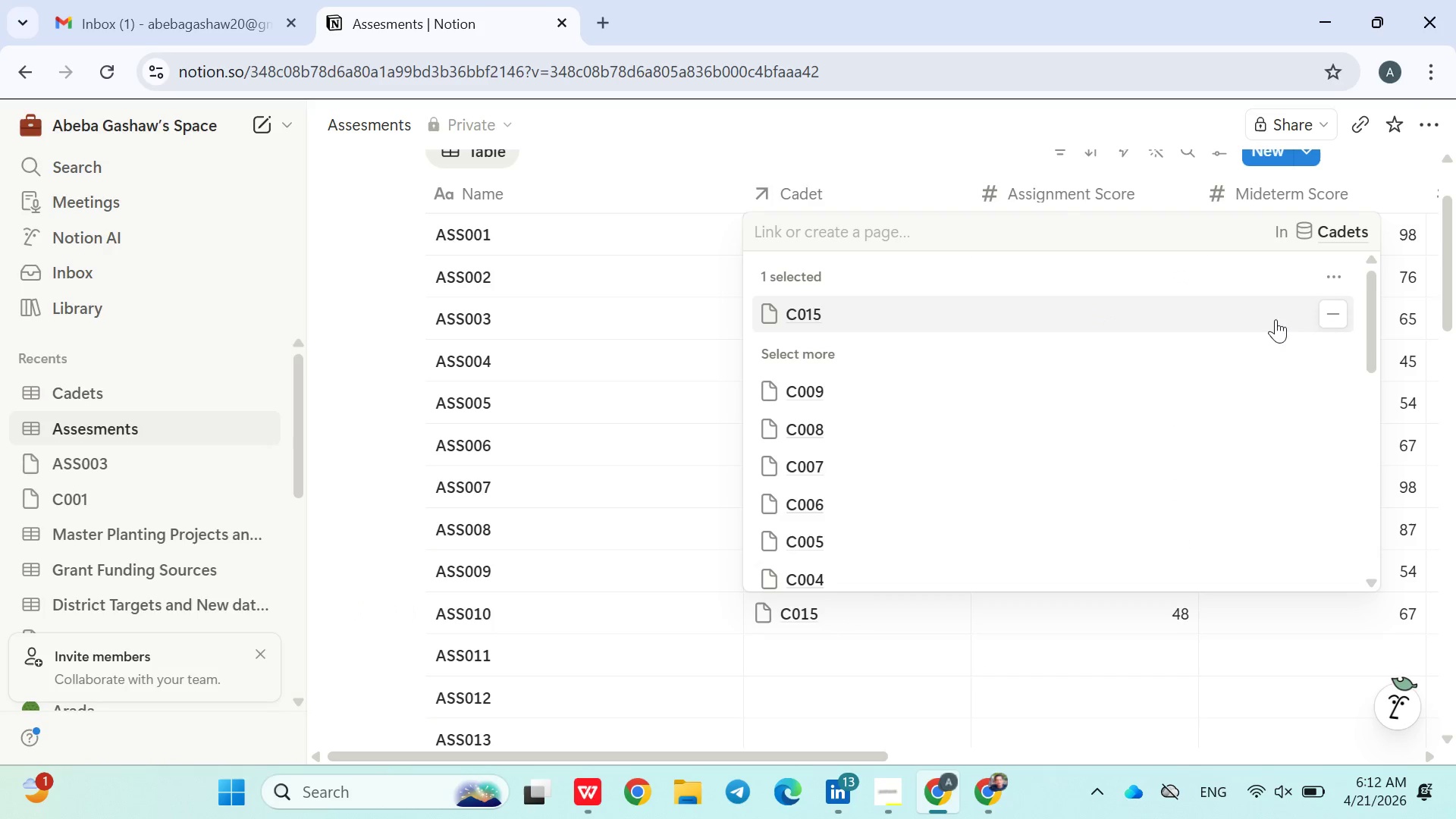 
left_click([1347, 318])
 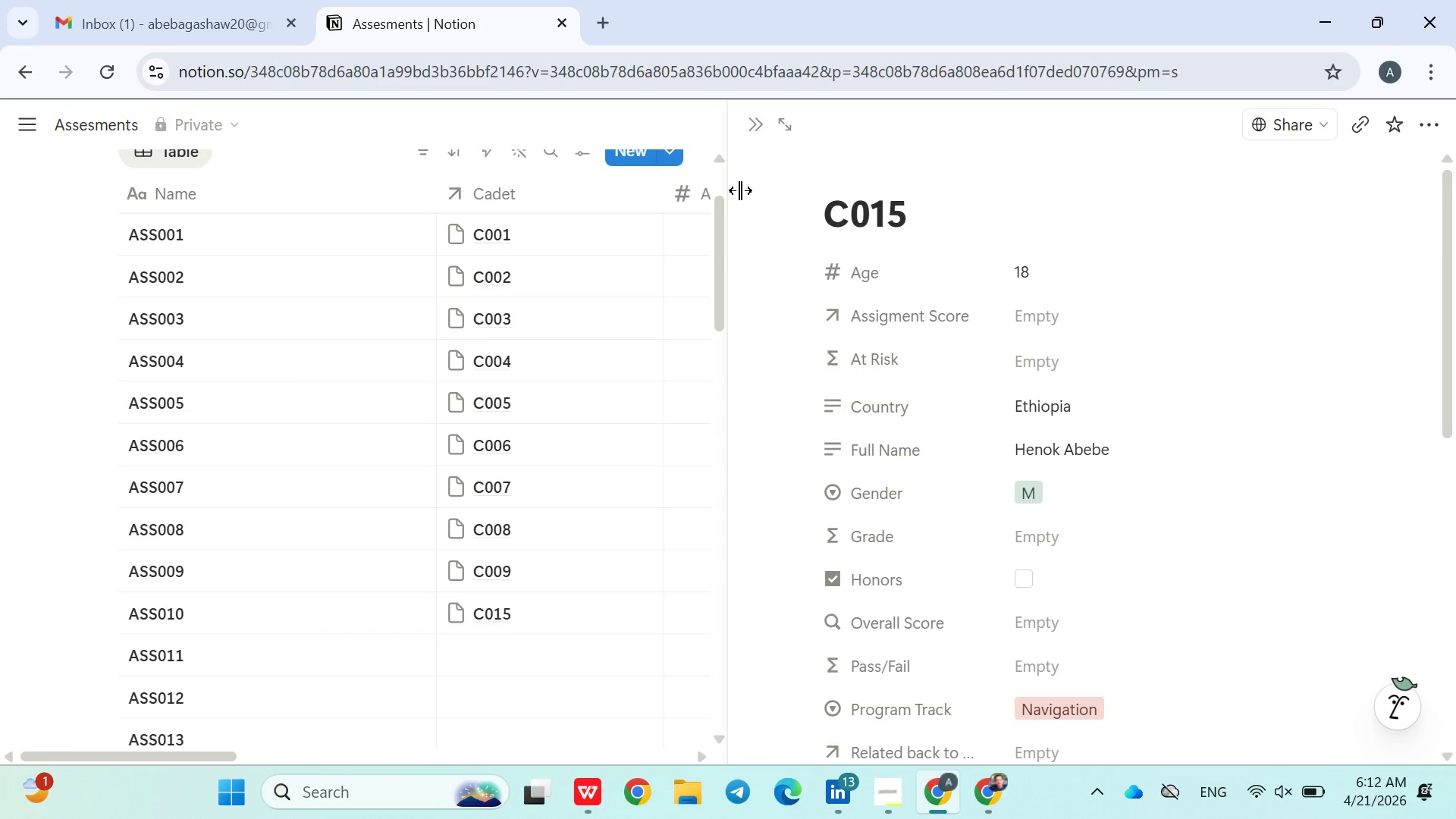 
left_click([745, 124])
 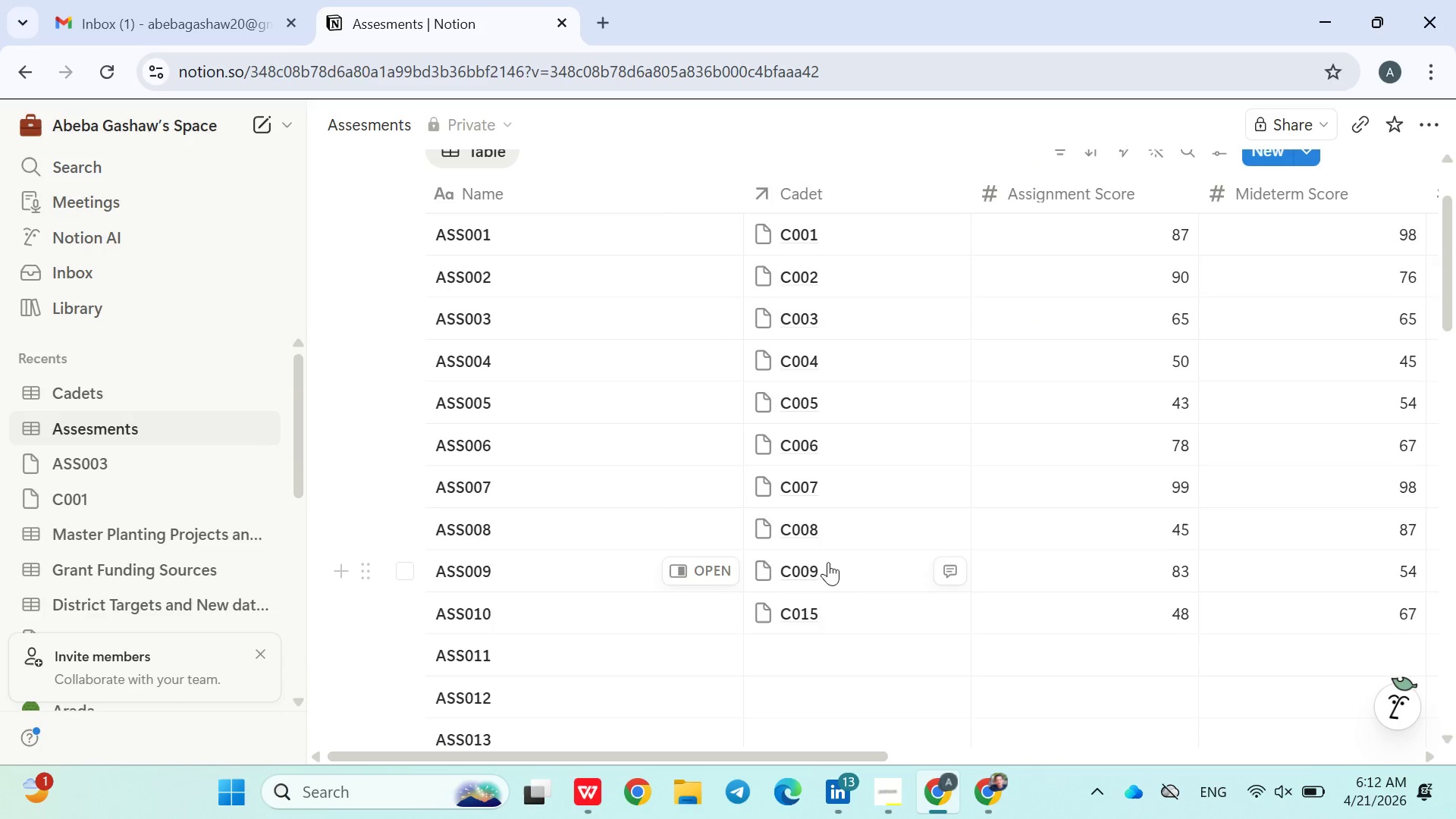 
left_click([837, 604])
 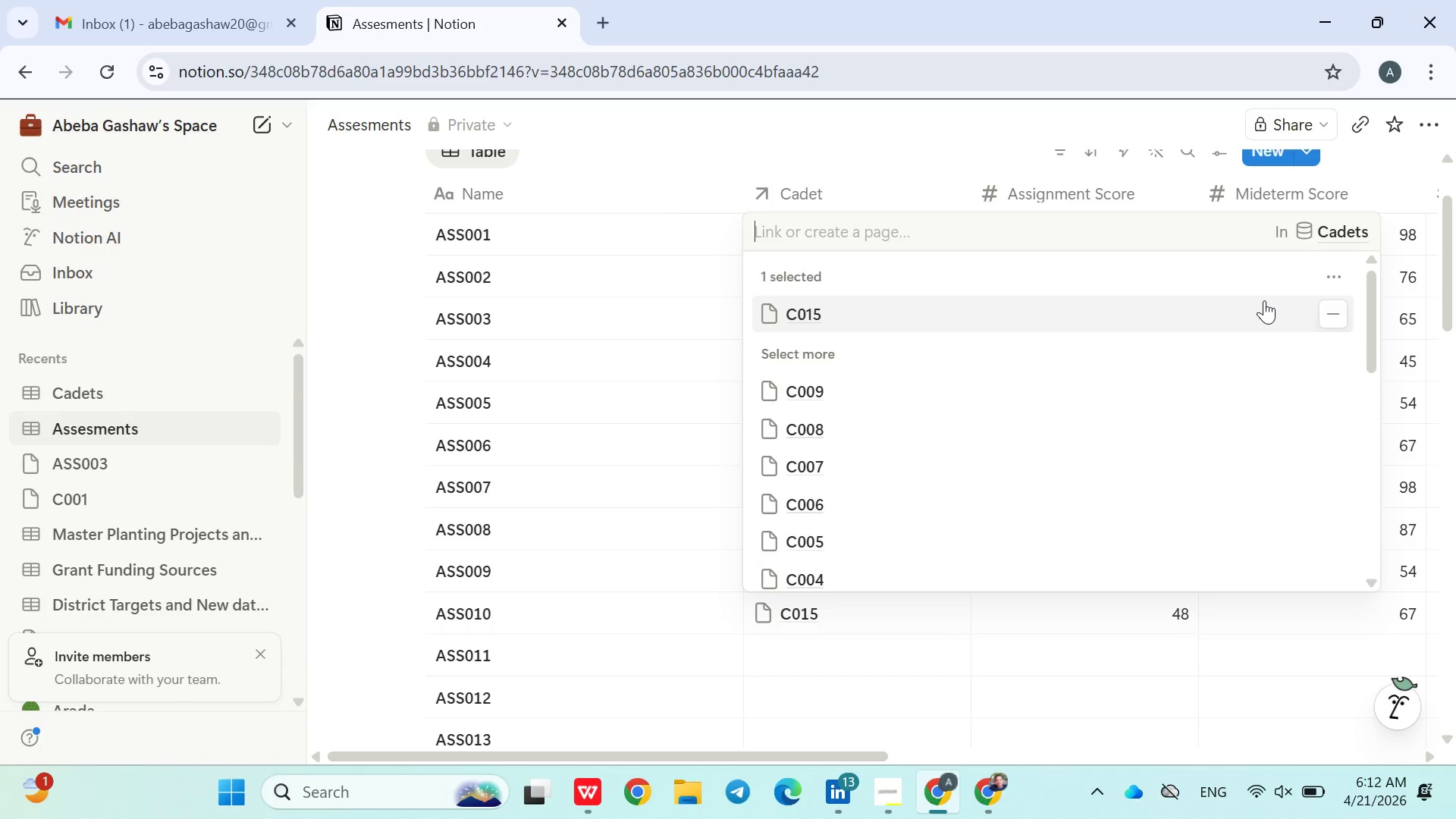 
left_click([1332, 314])
 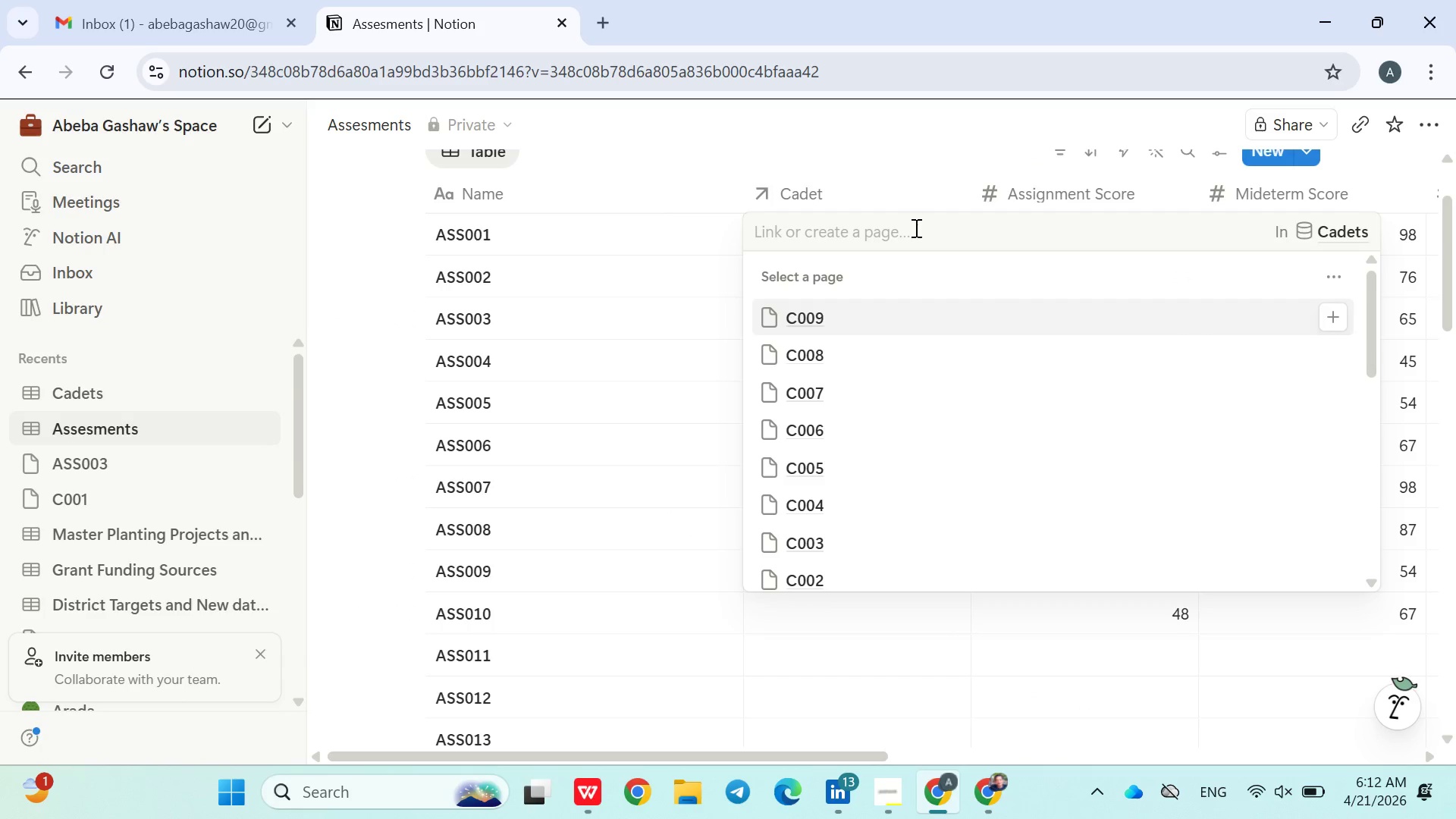 
left_click([915, 244])
 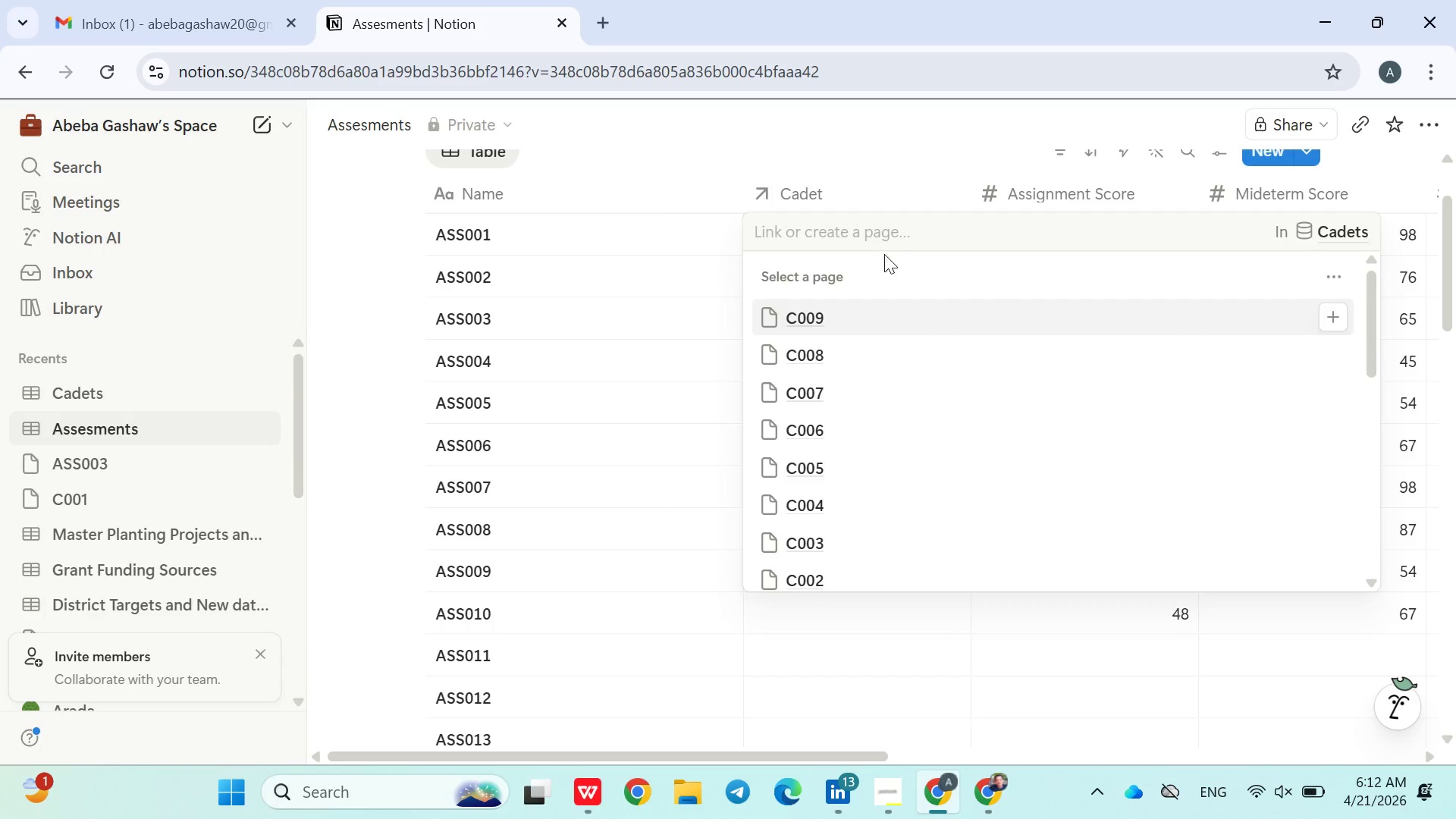 
left_click([865, 242])
 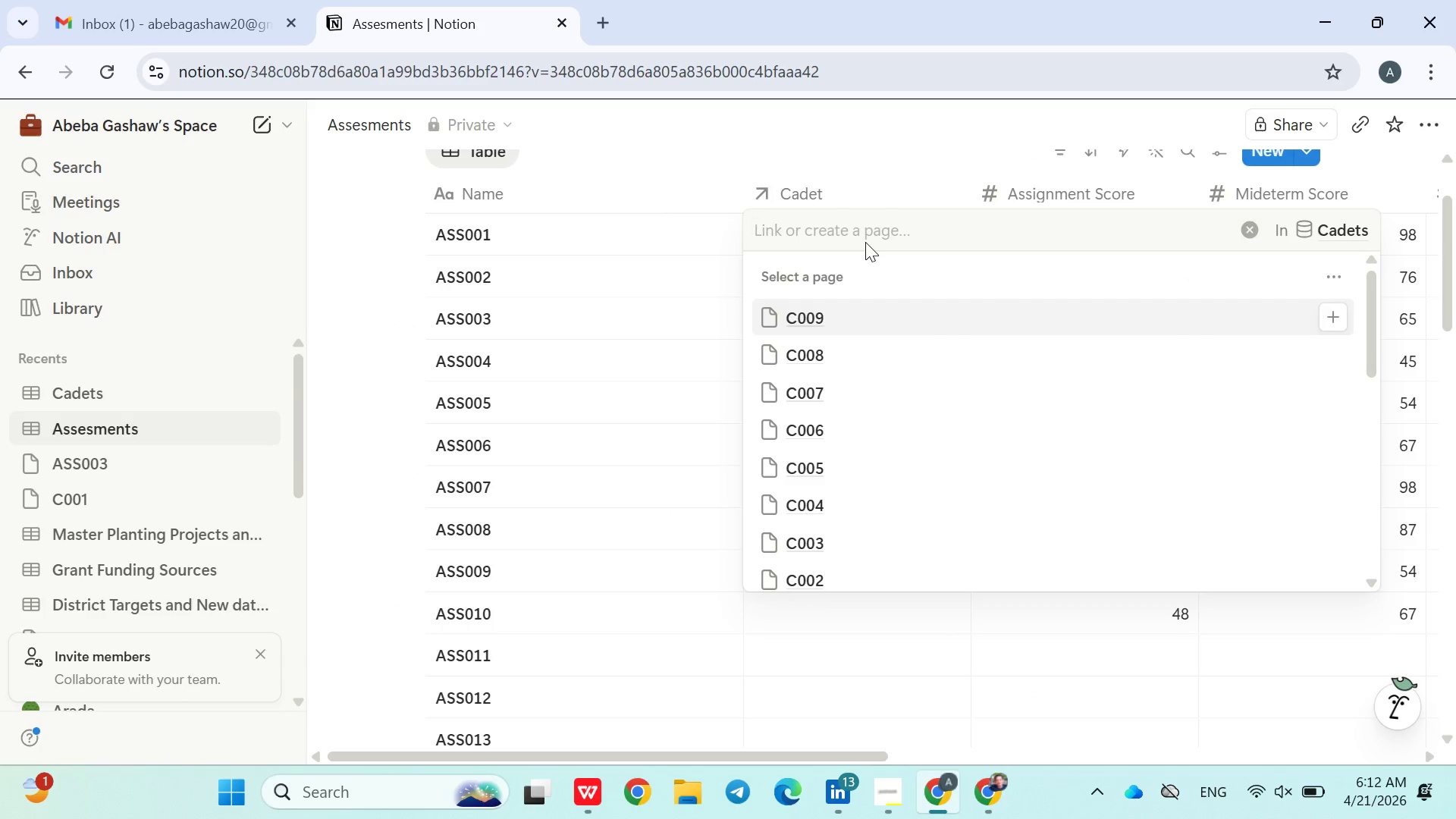 
type(C010)
 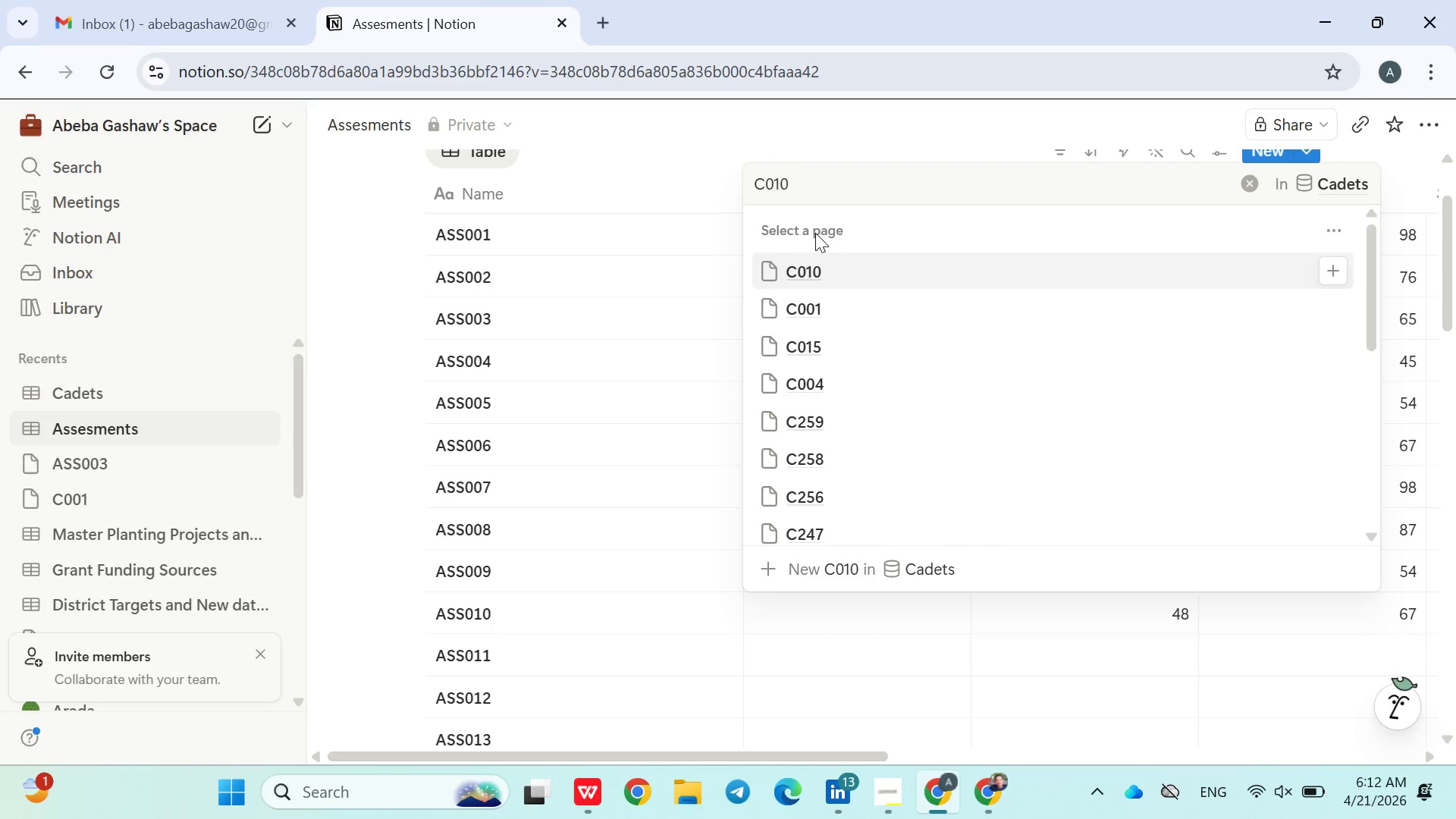 
left_click([815, 273])
 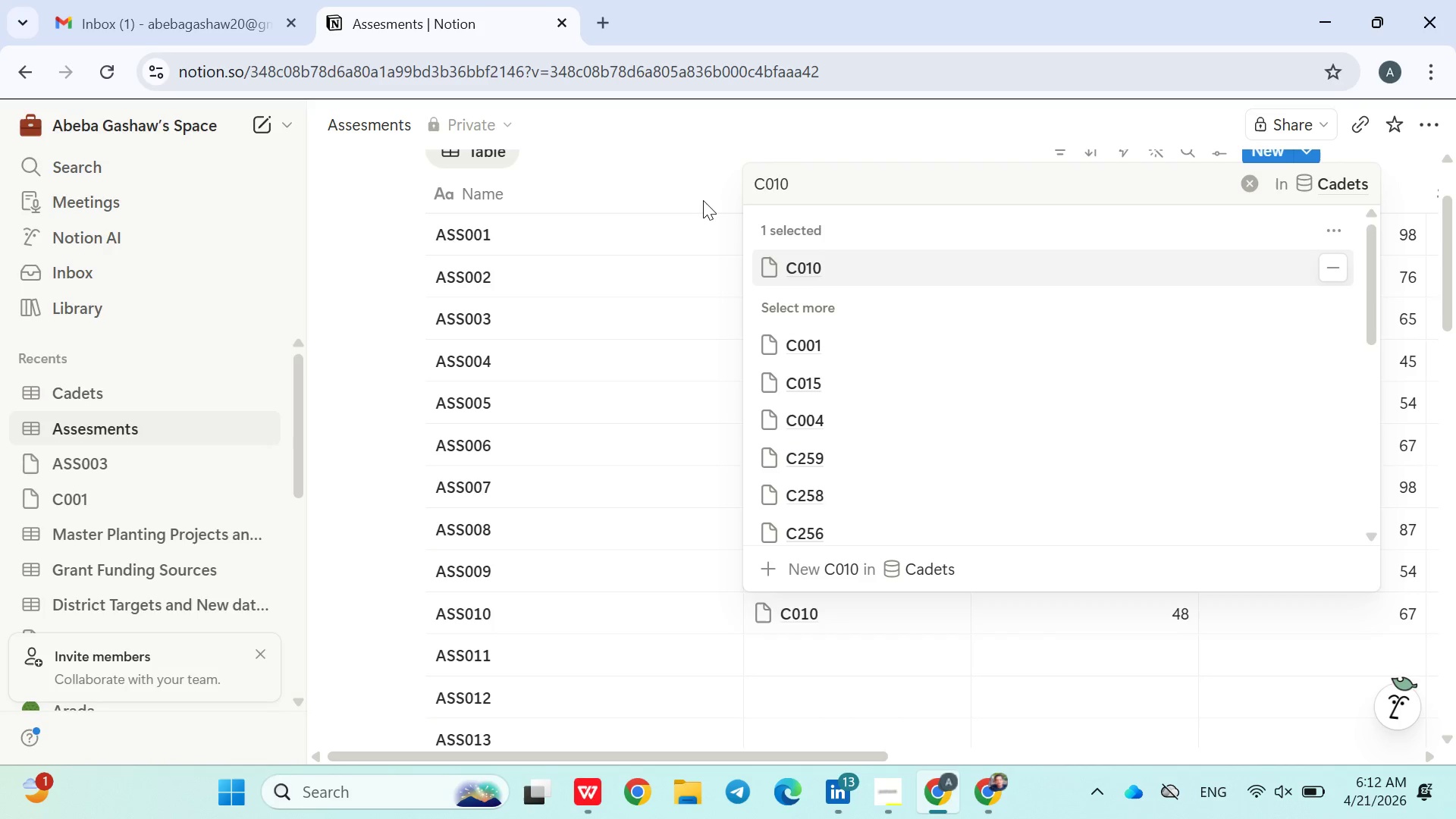 
left_click([696, 186])
 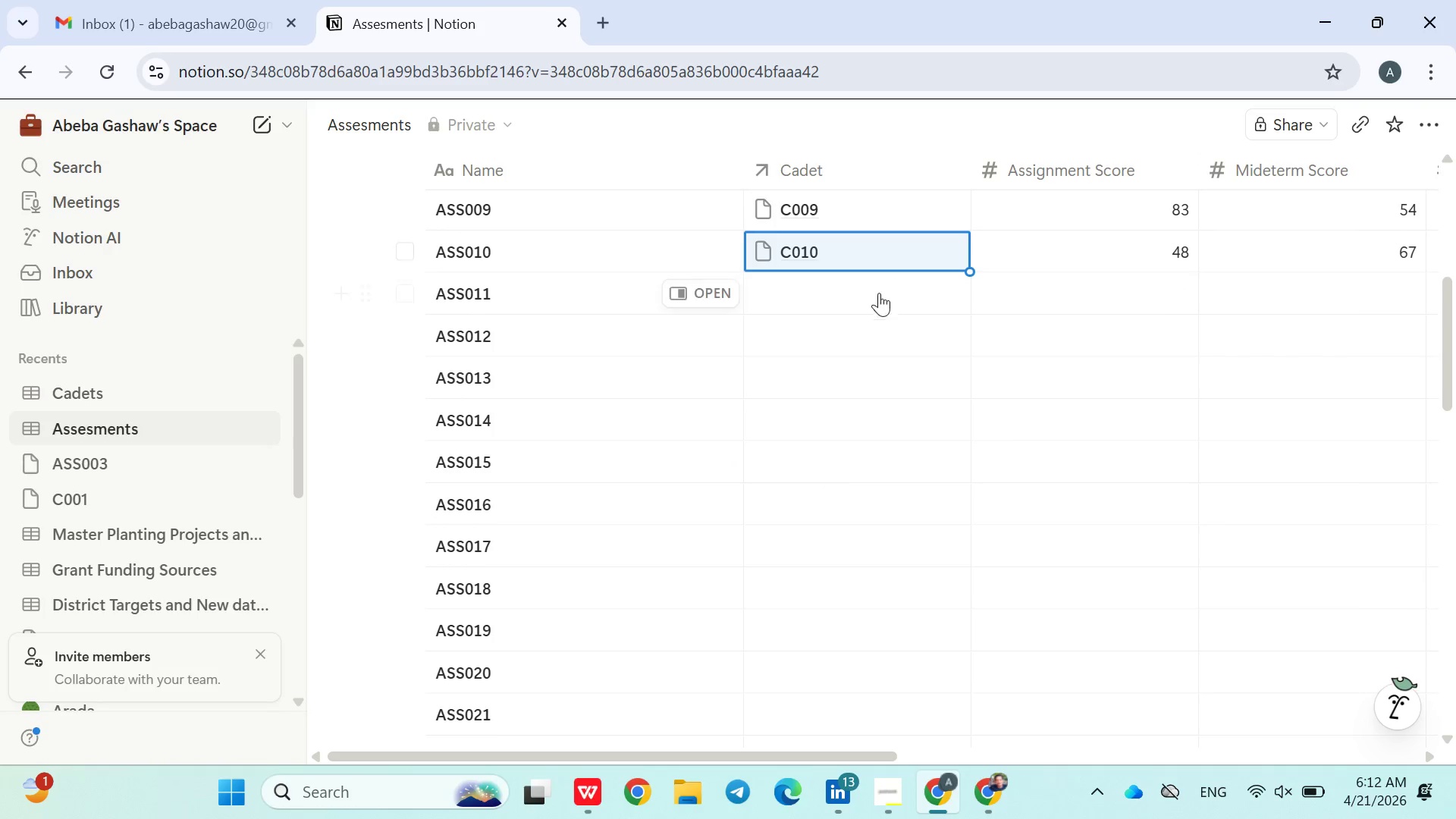 
left_click([864, 300])
 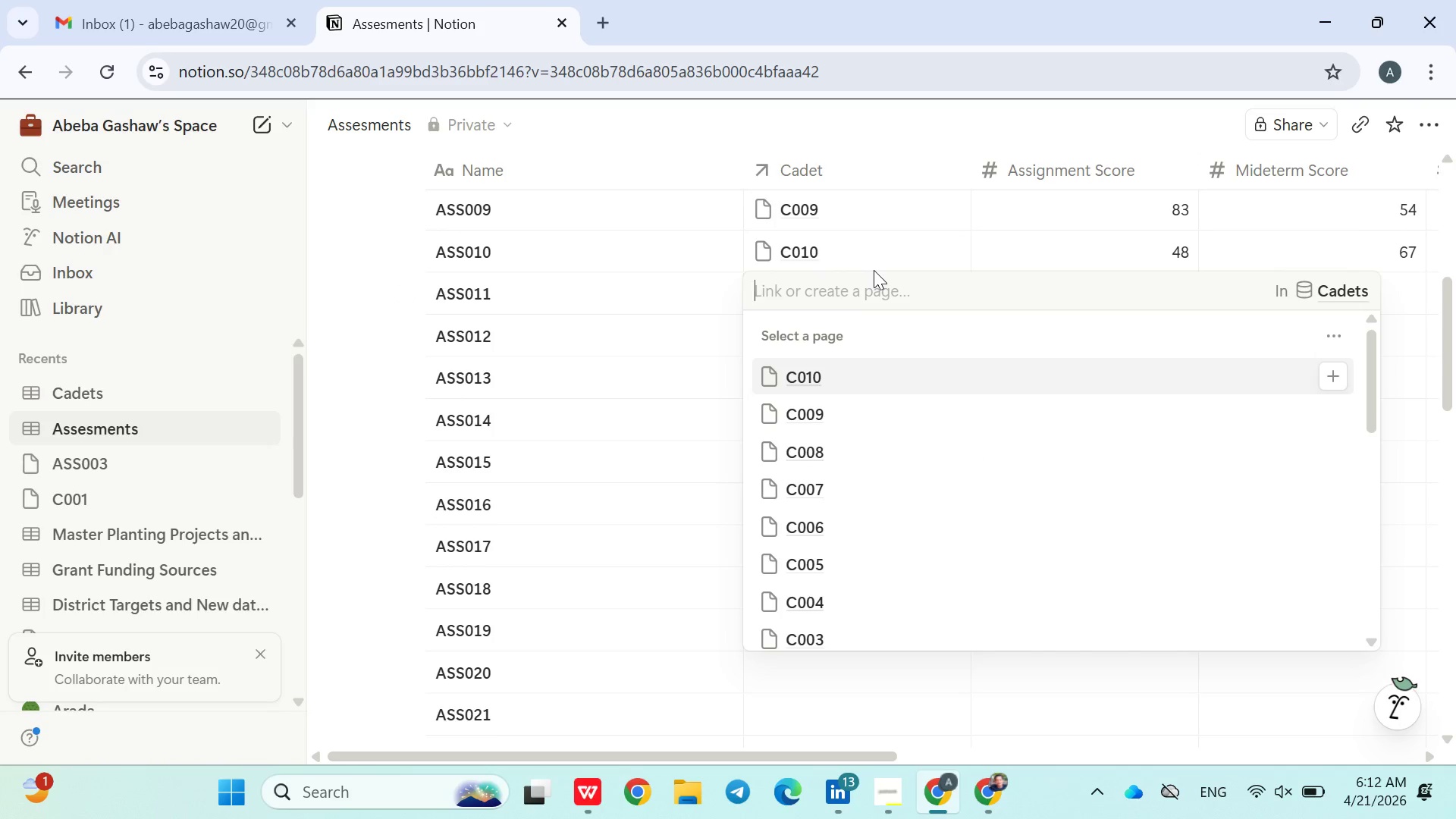 
left_click([872, 246])
 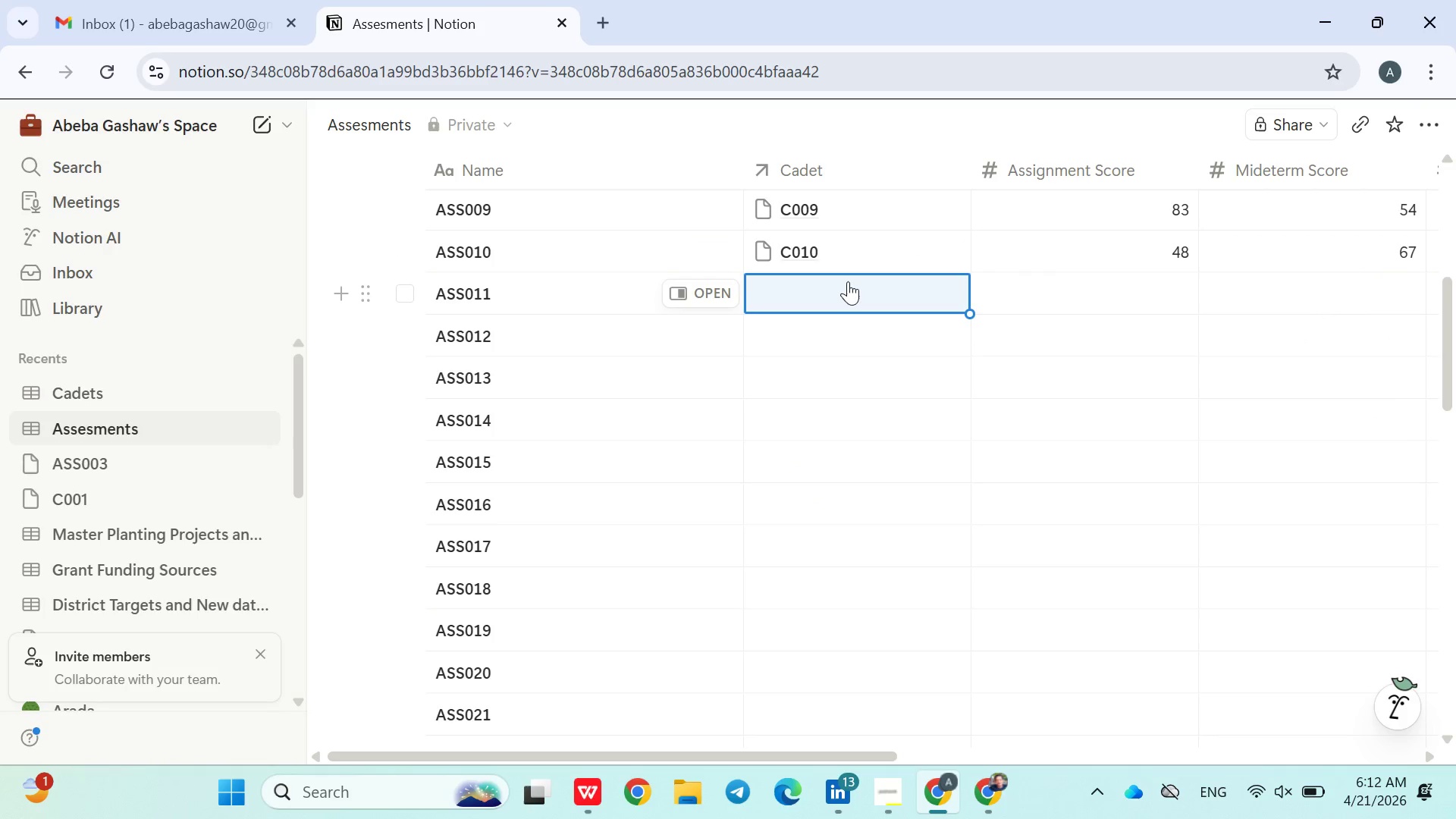 
left_click([827, 292])
 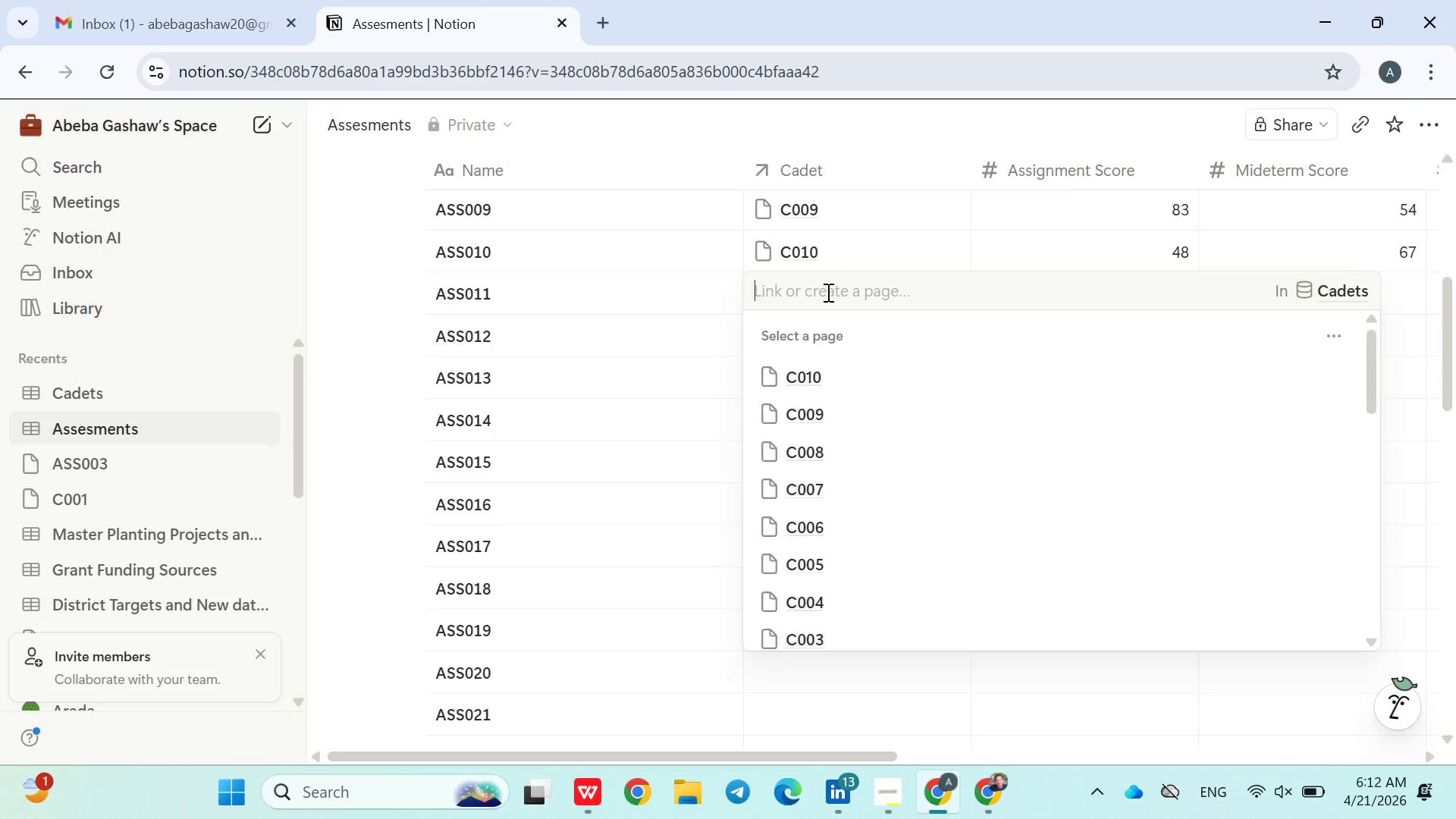 
type(C011)
 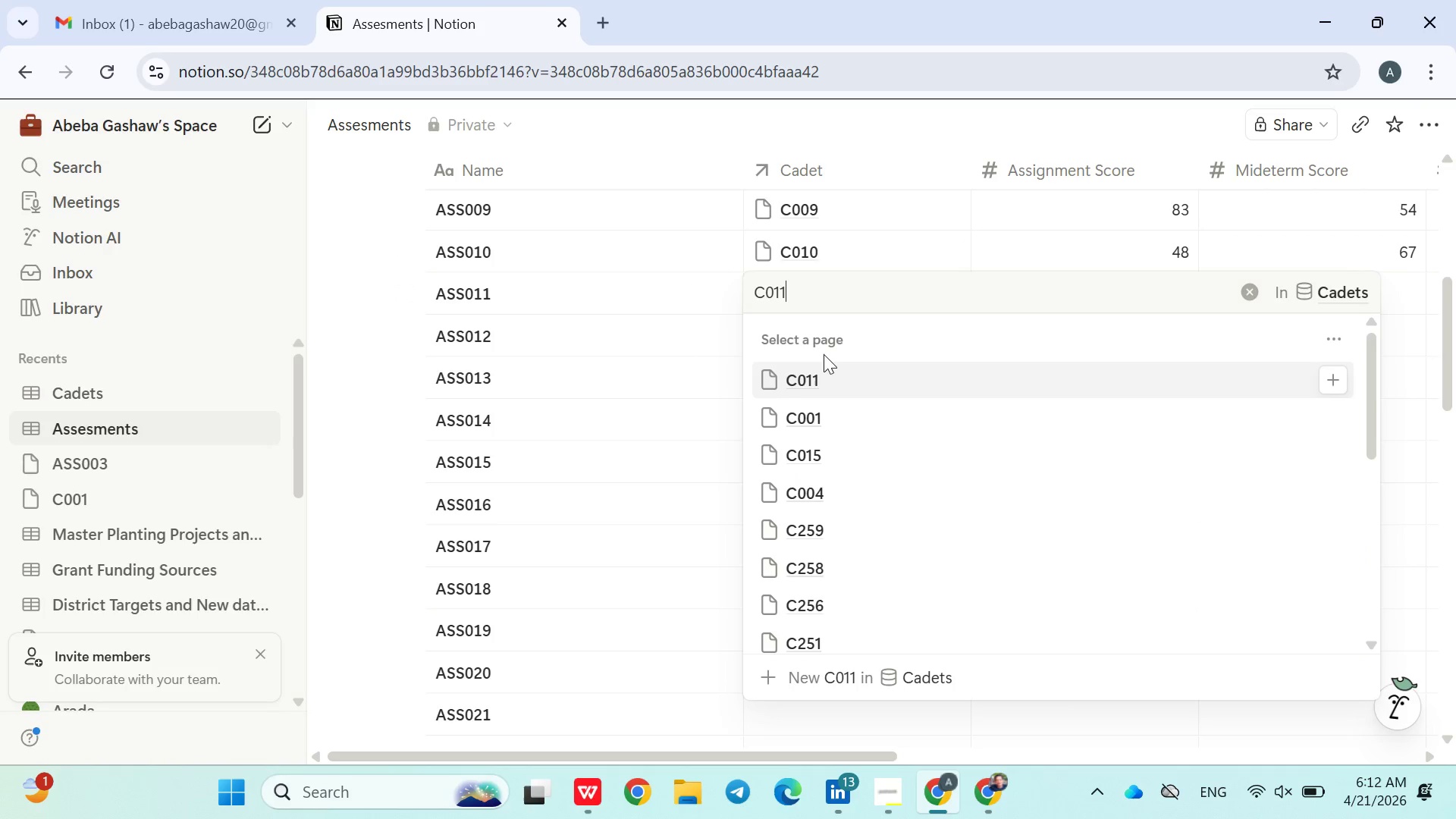 
left_click([817, 375])
 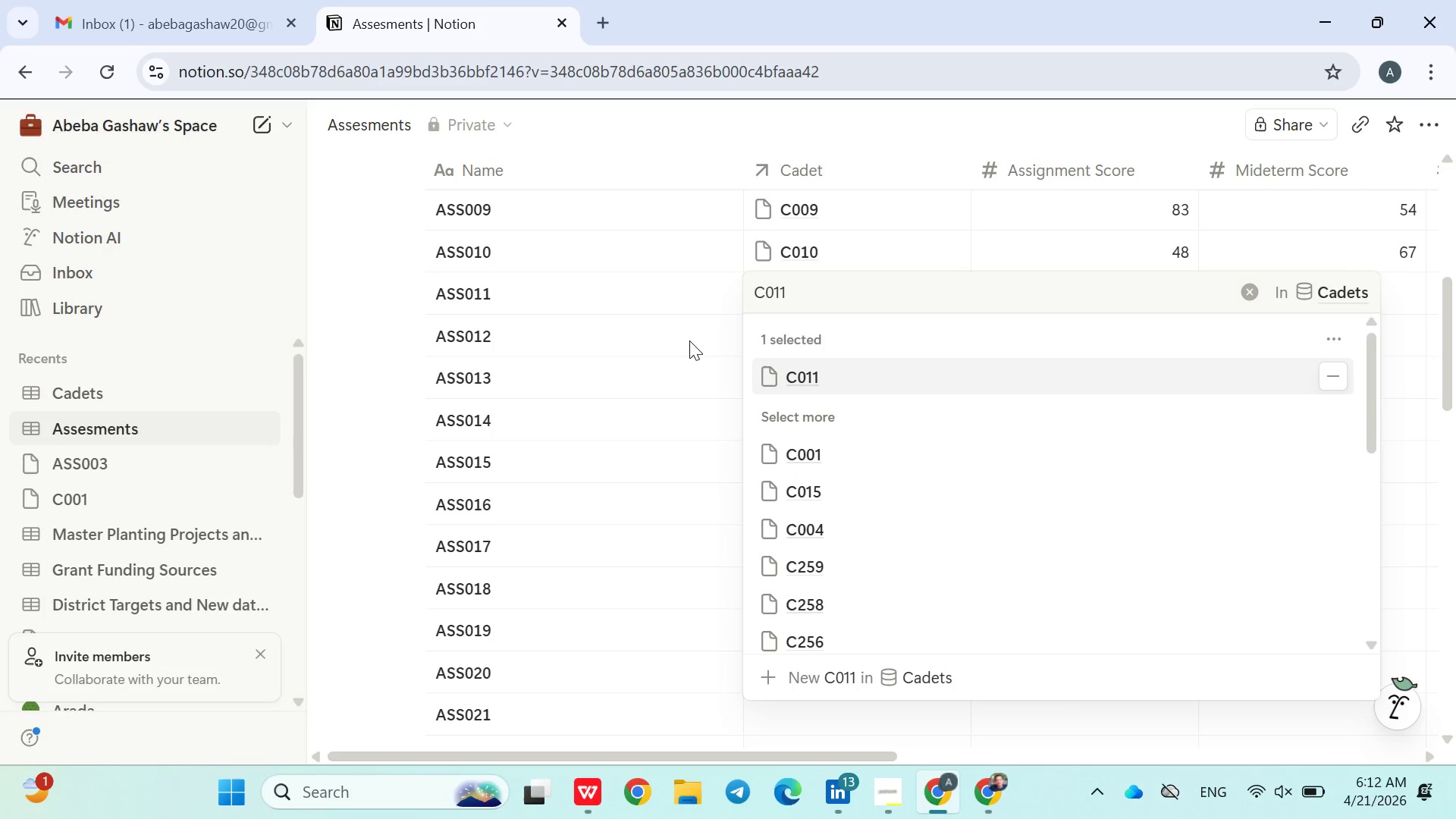 
left_click([688, 340])
 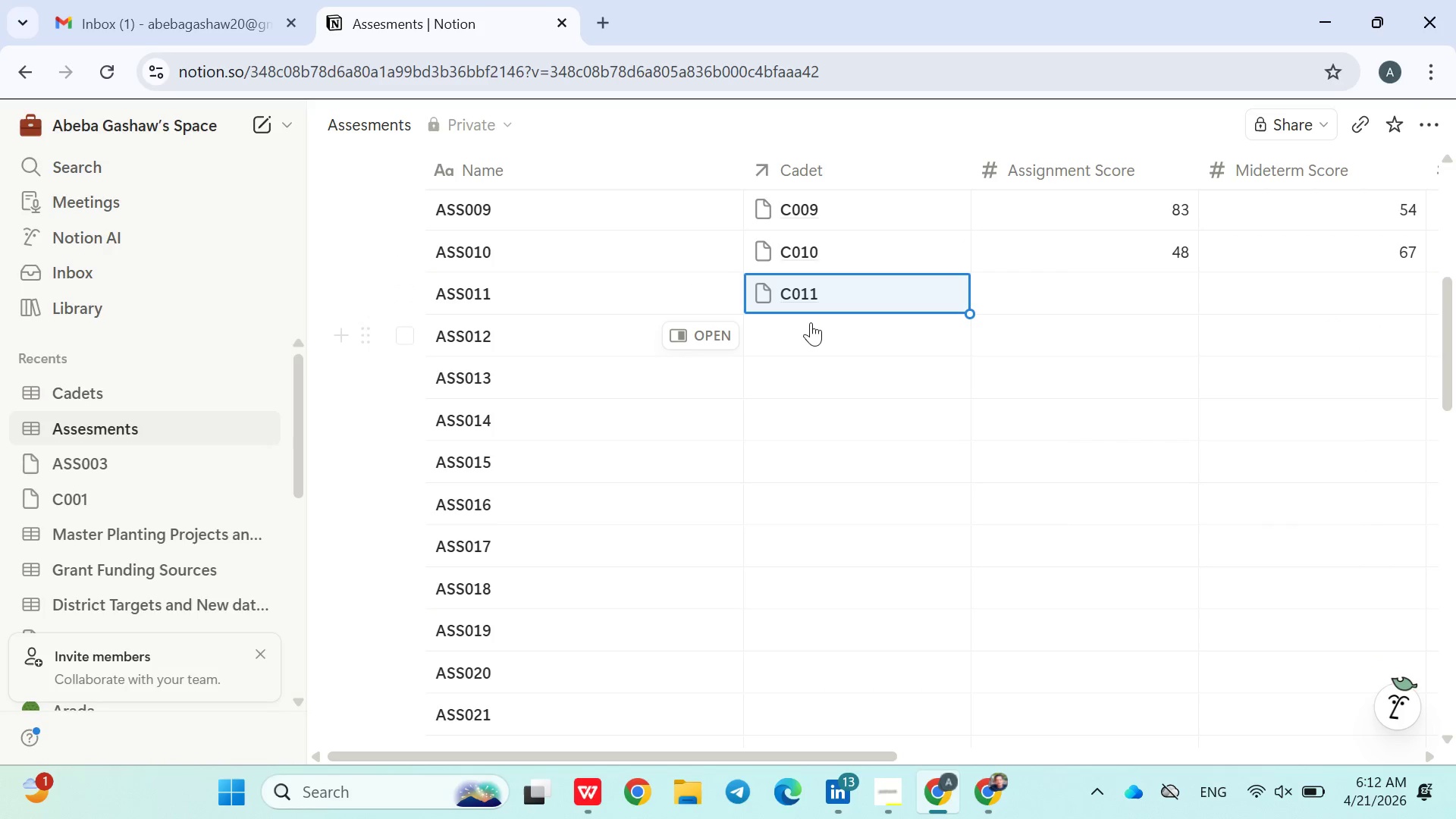 
left_click([818, 322])
 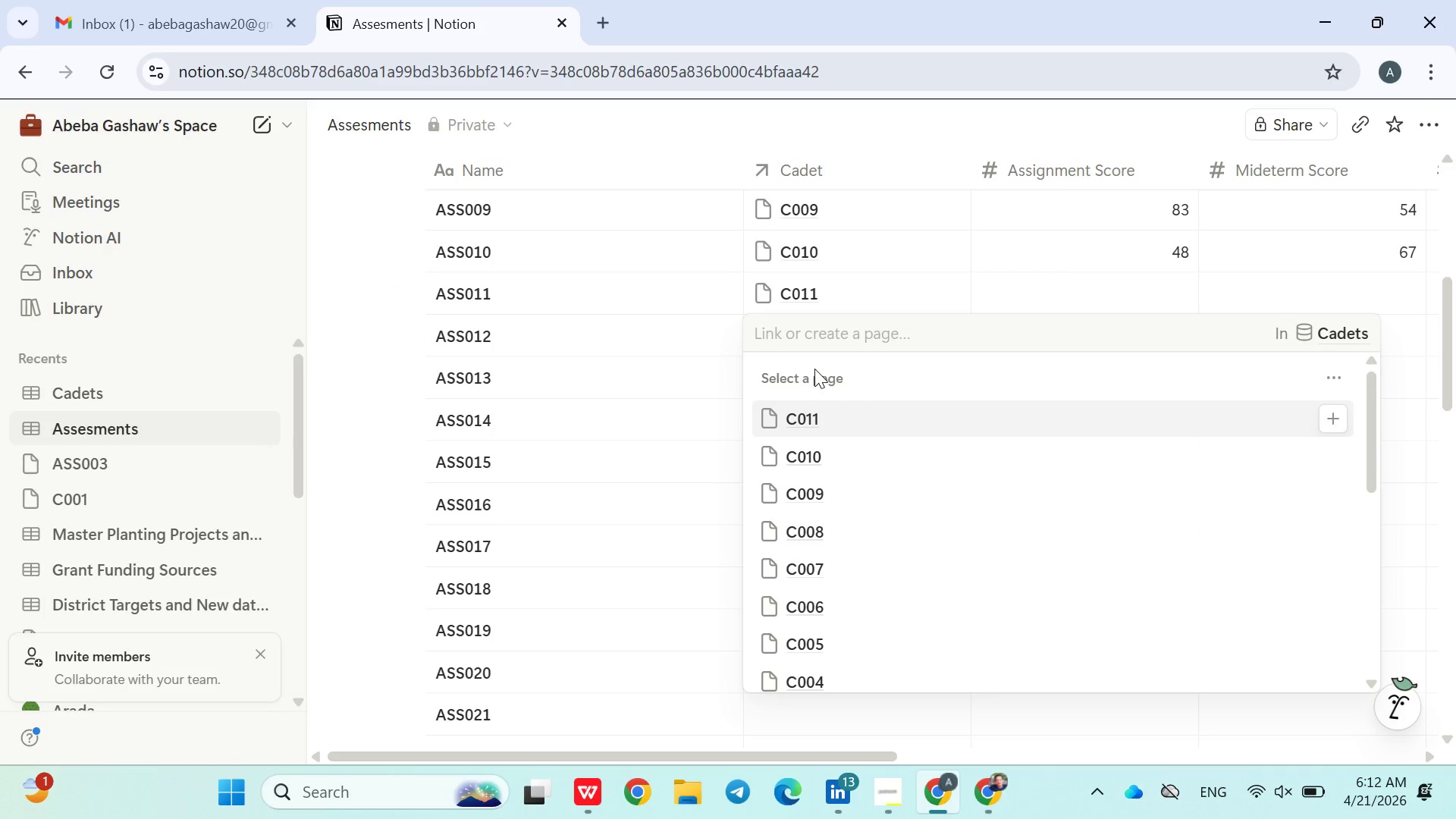 
type(C012)
 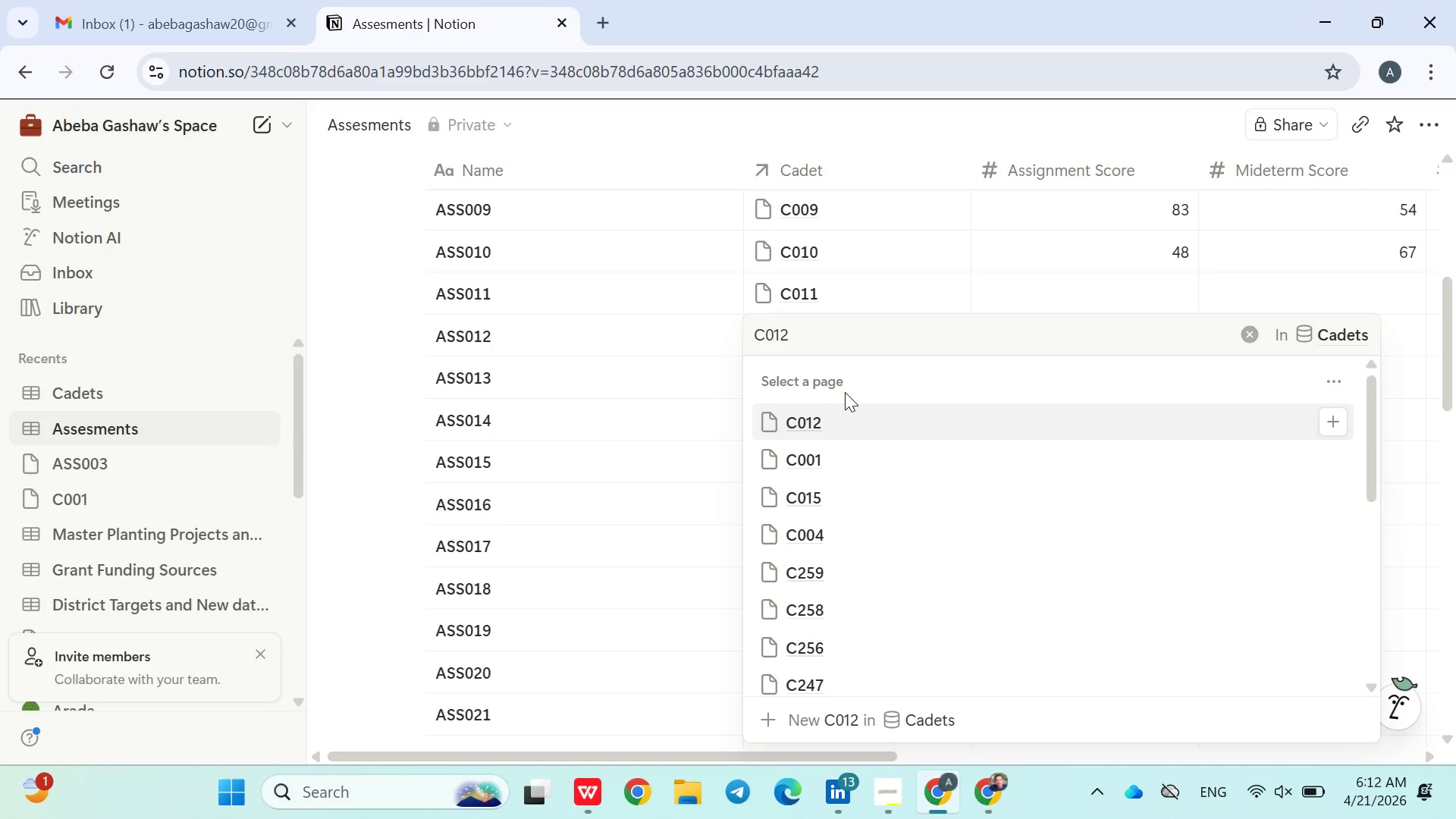 
left_click([836, 431])
 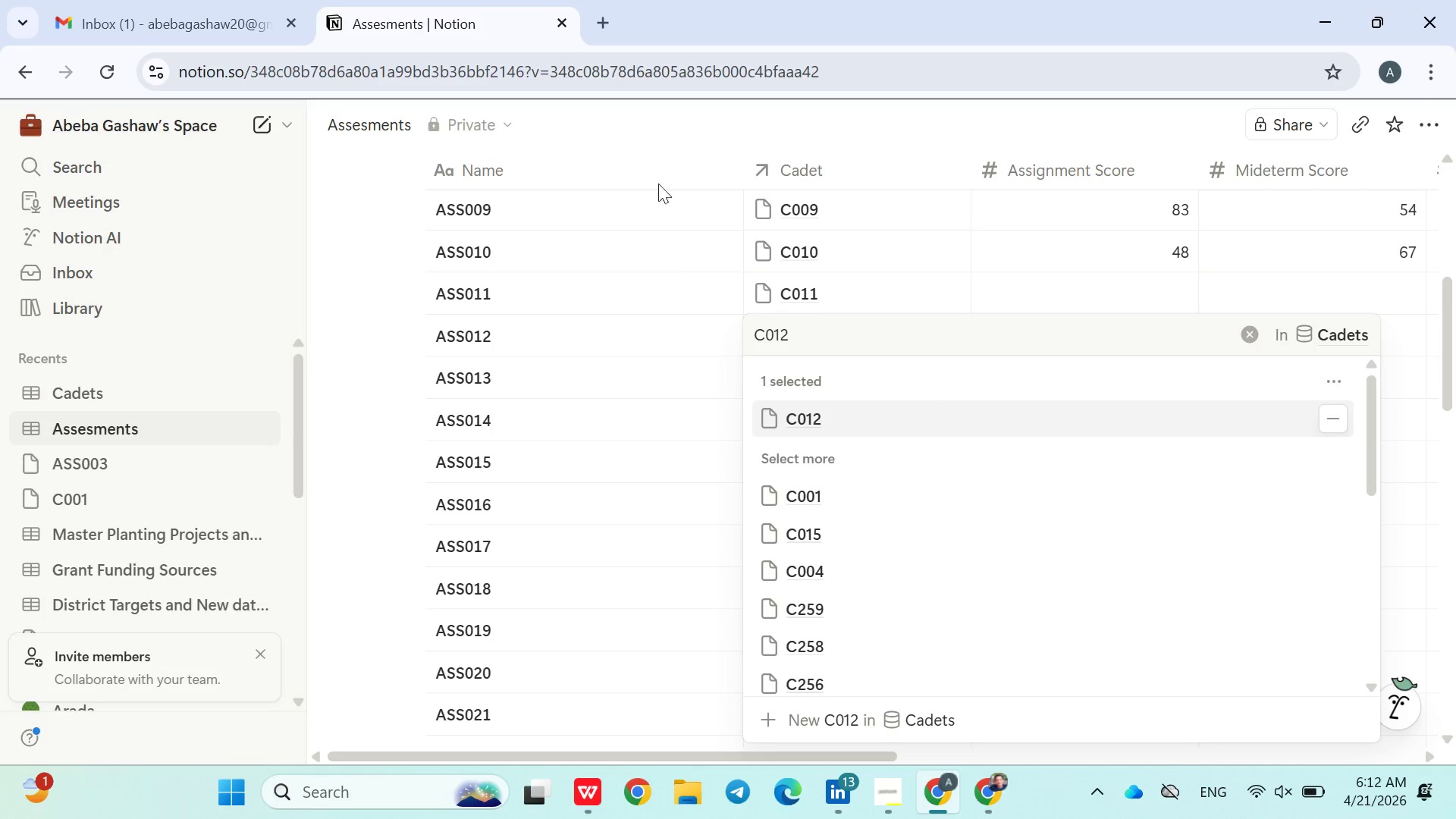 
left_click([661, 160])
 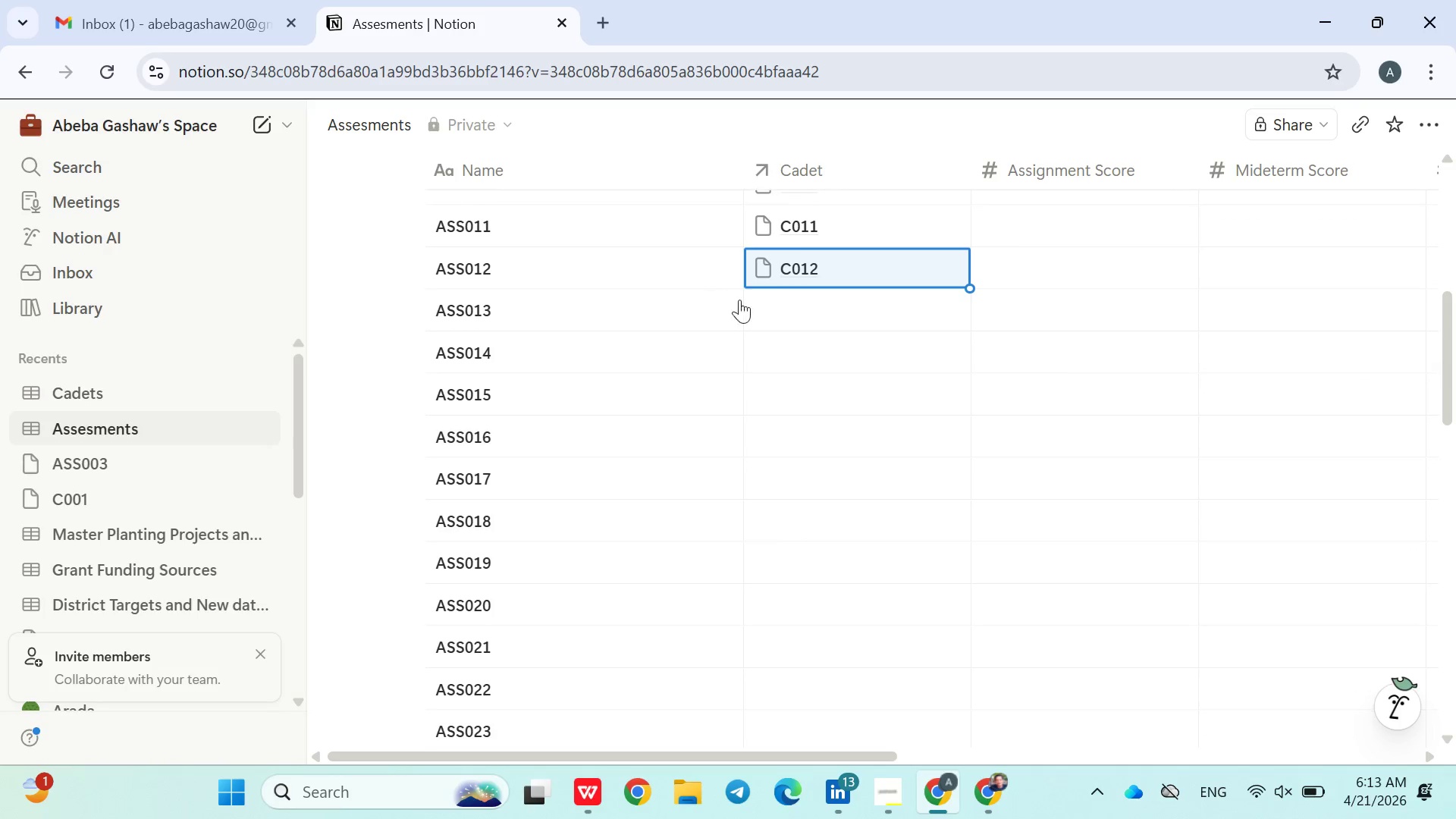 
left_click([805, 312])
 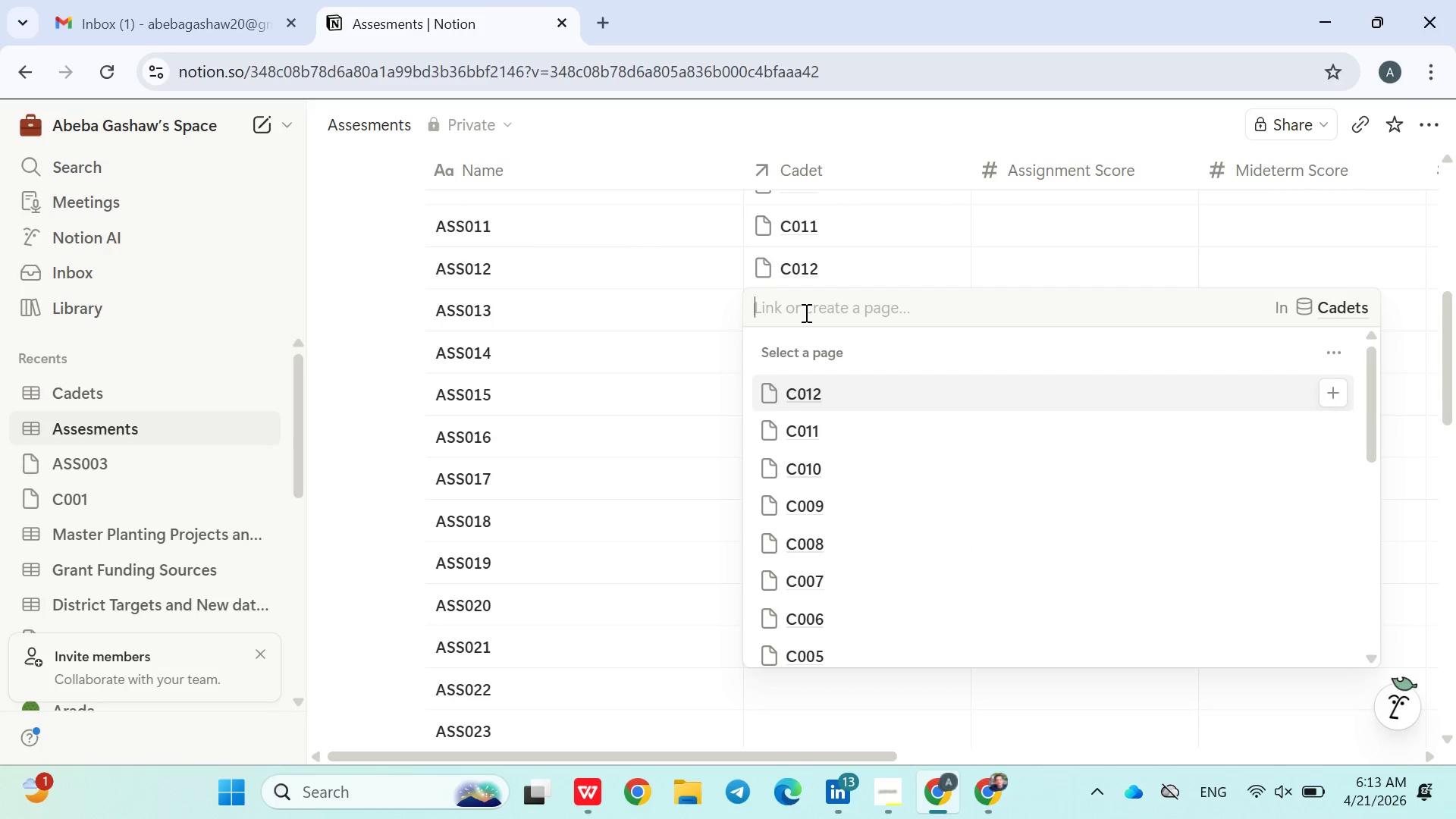 
type(C013)
 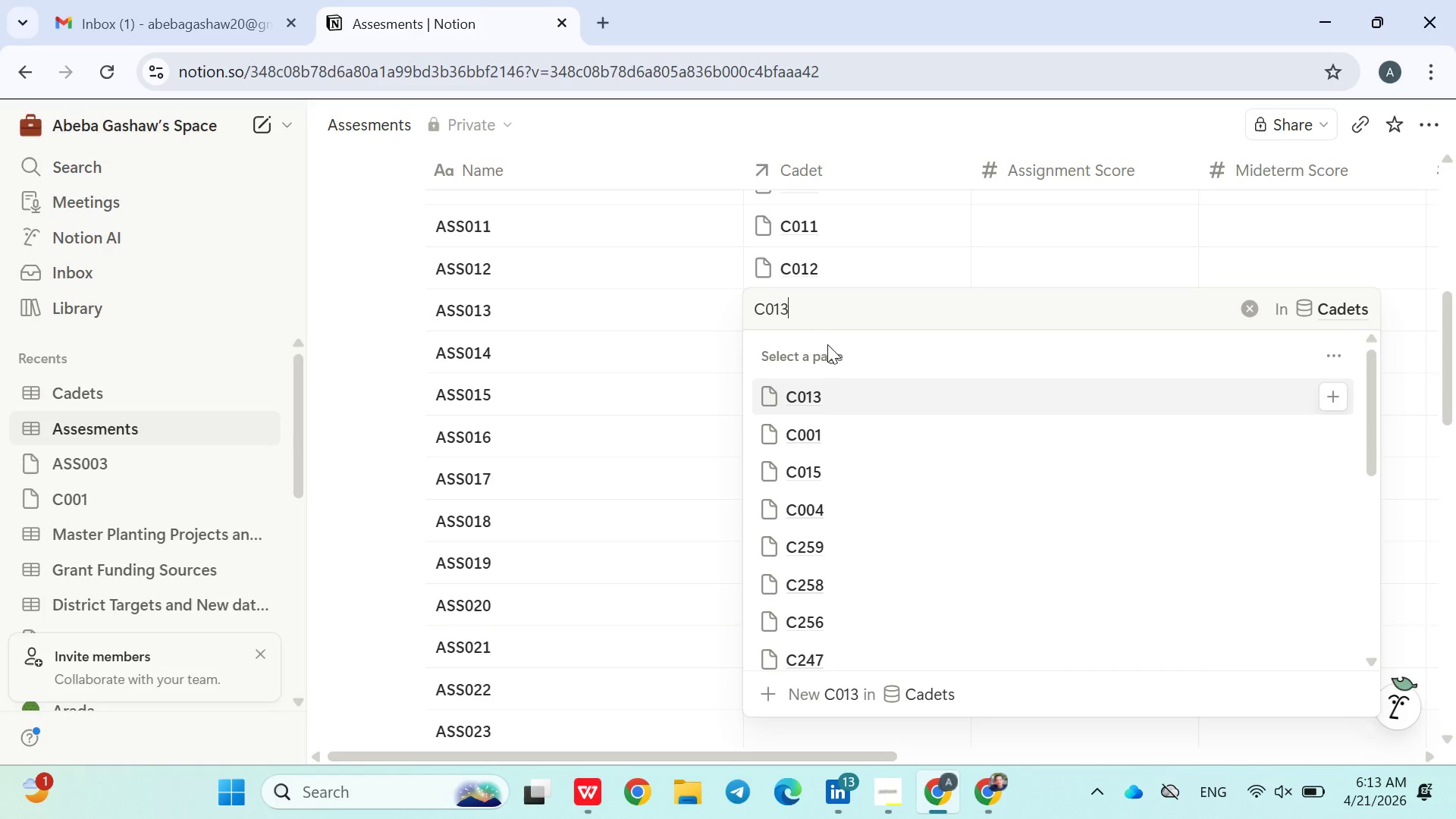 
left_click([819, 395])
 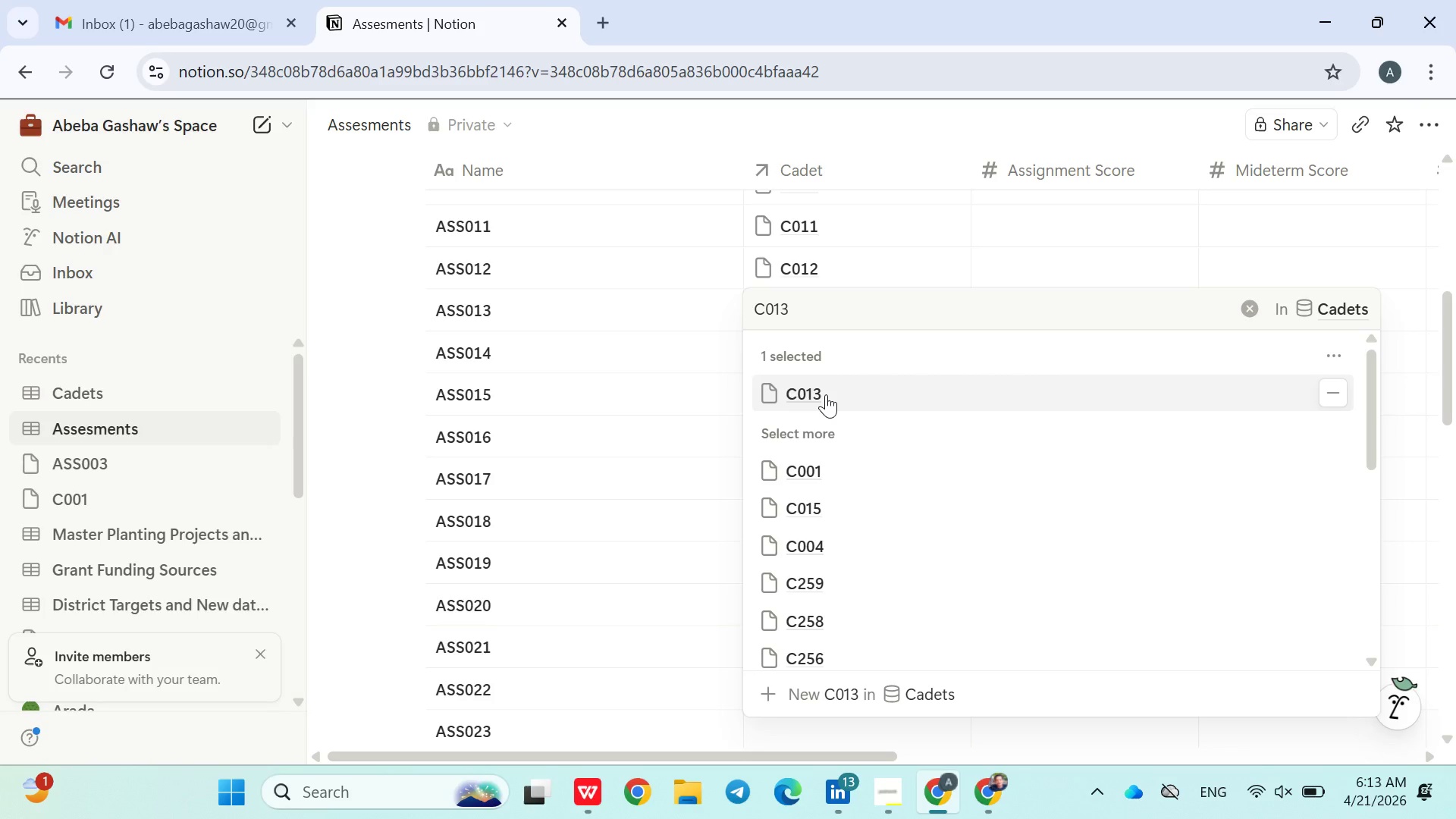 
wait(32.53)
 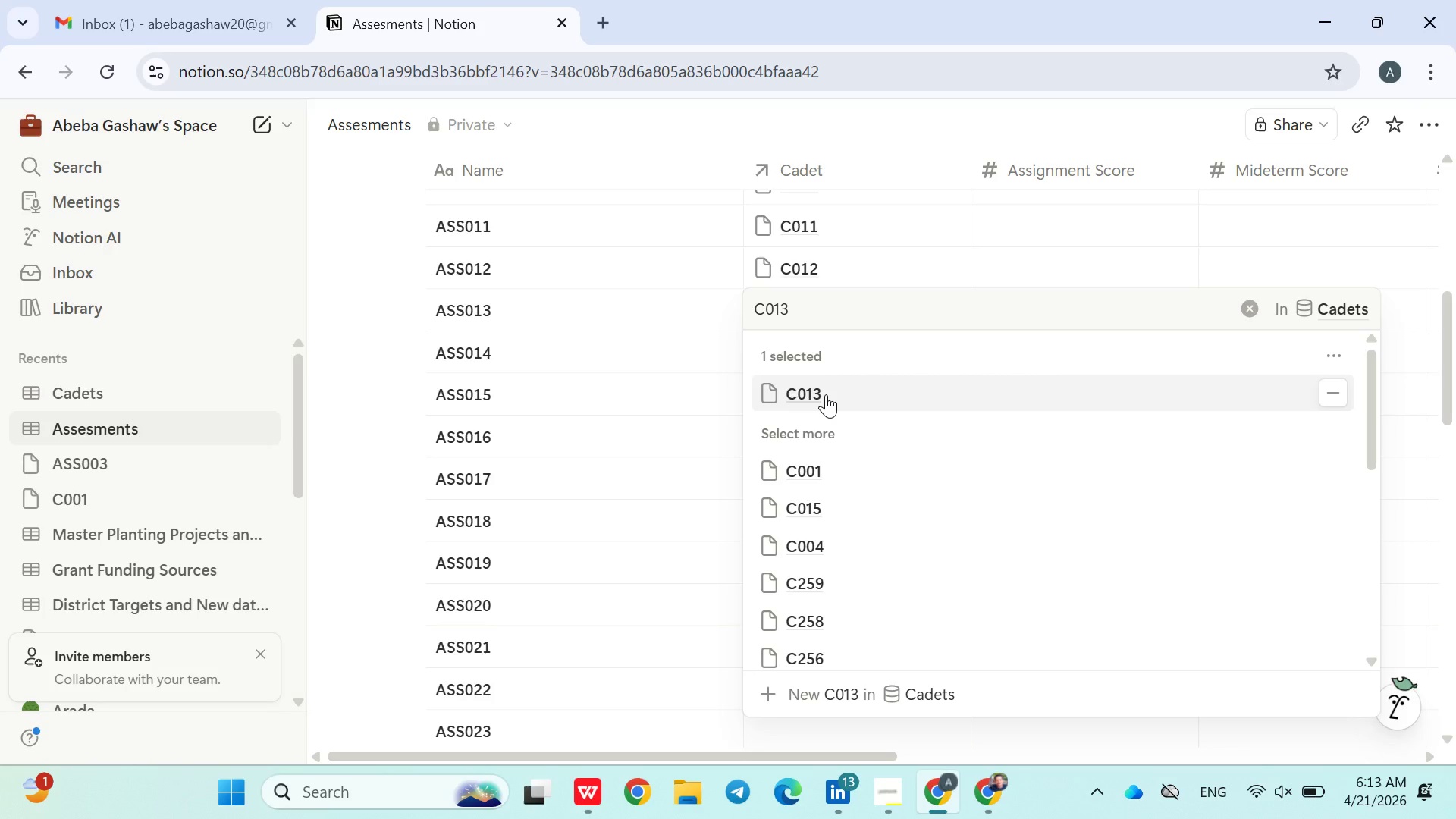 
left_click([682, 354])
 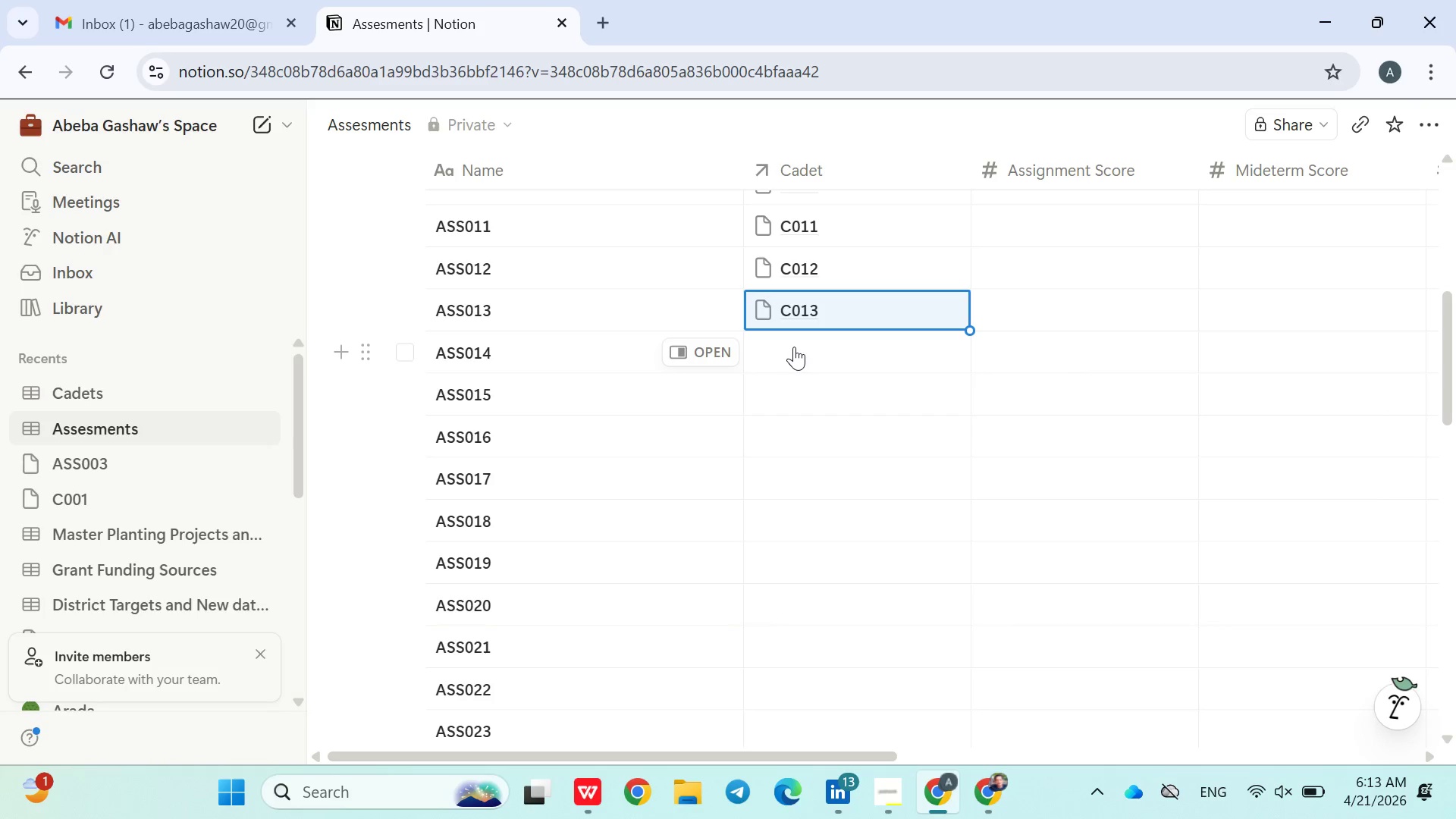 
left_click([794, 347])
 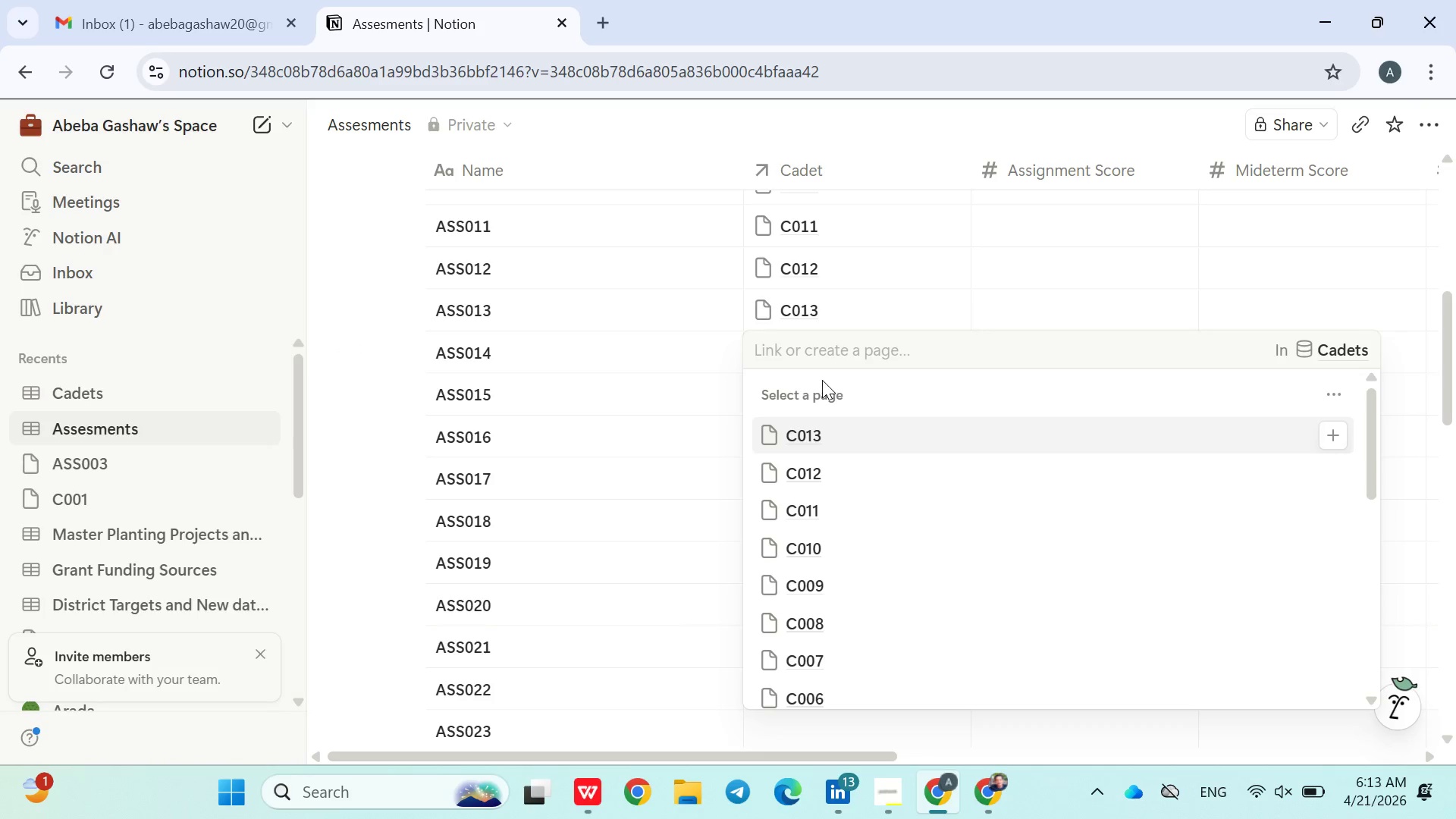 
type(C014)
 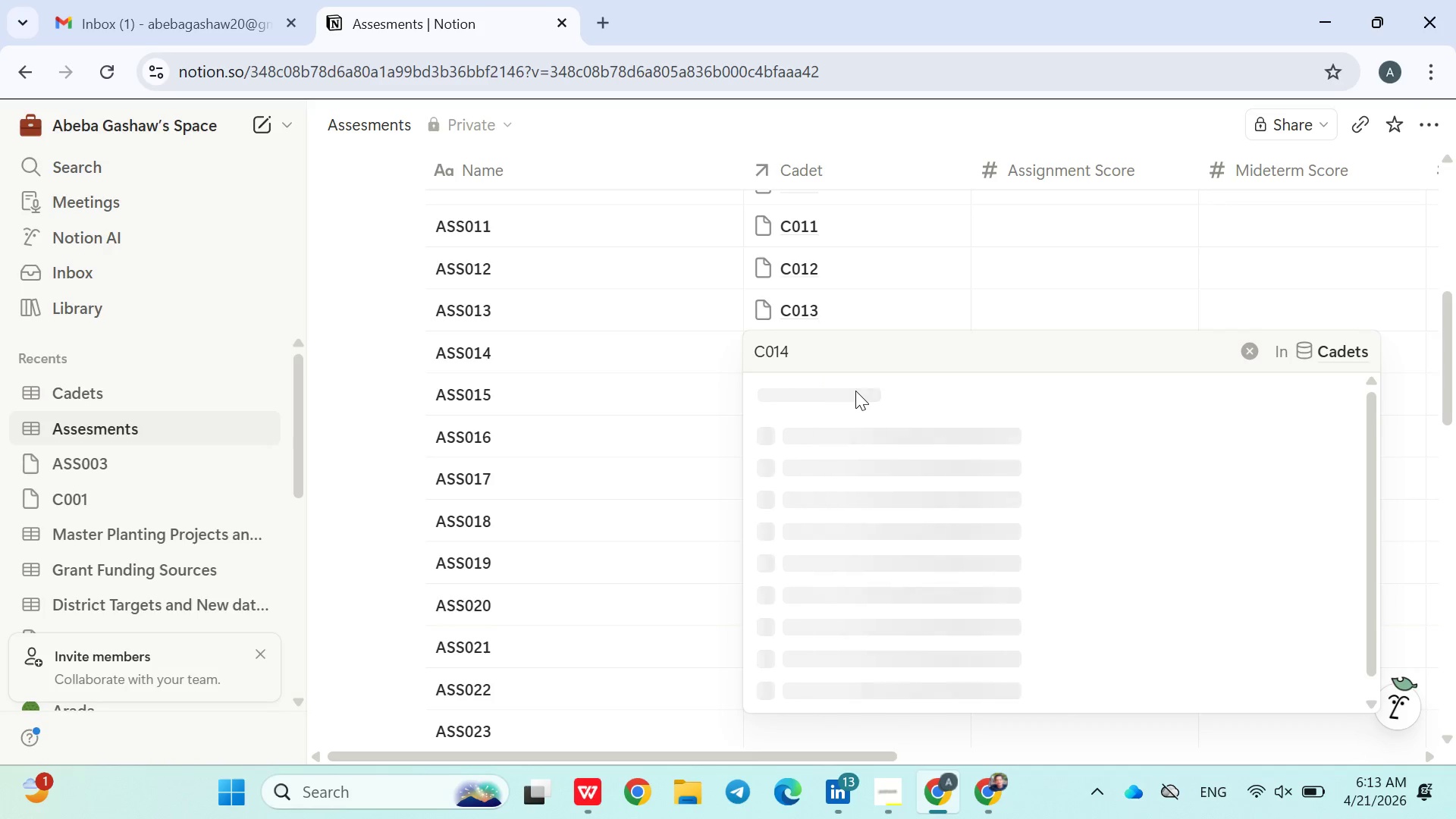 
mouse_move([850, 422])
 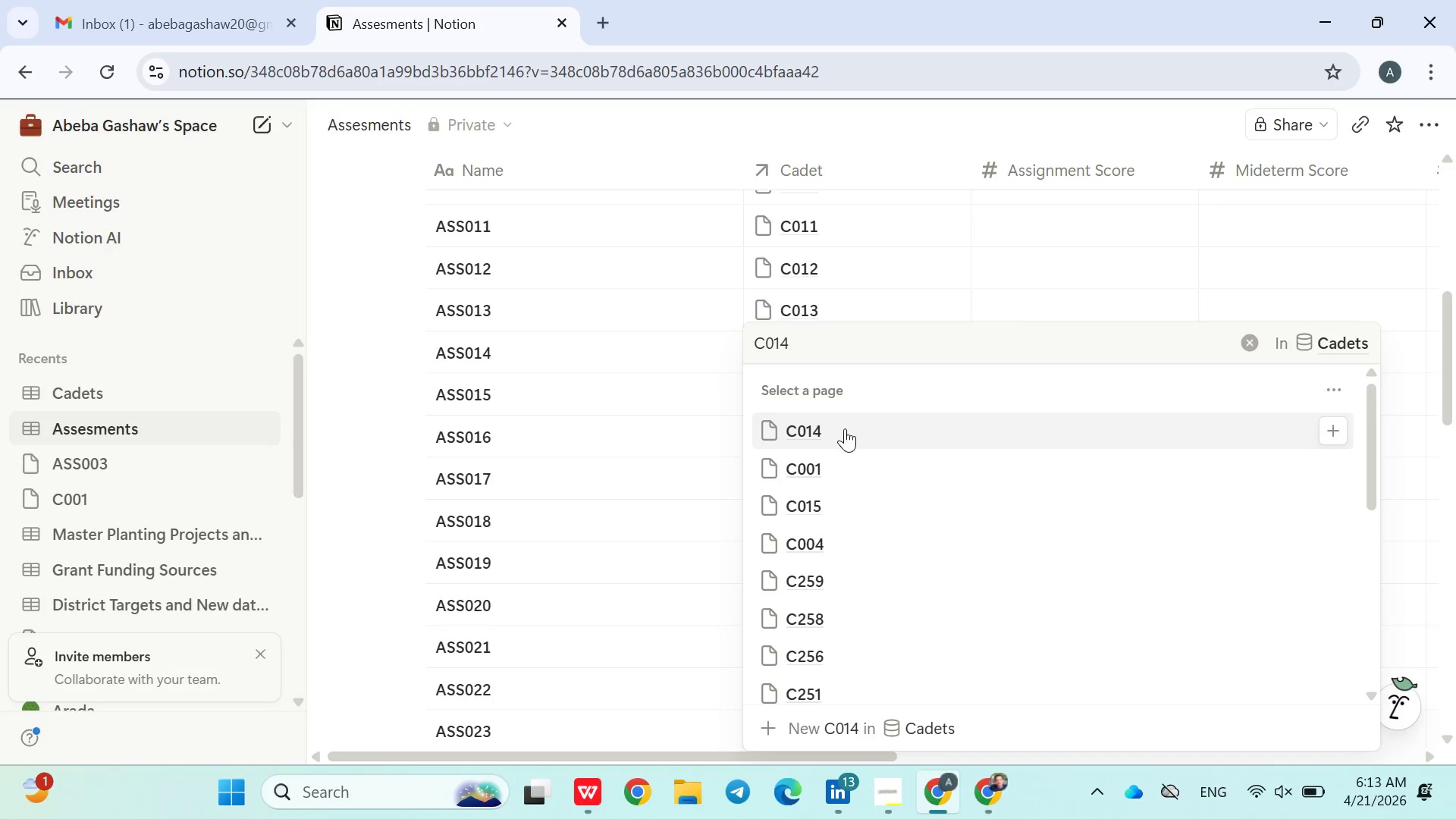 
left_click([845, 428])
 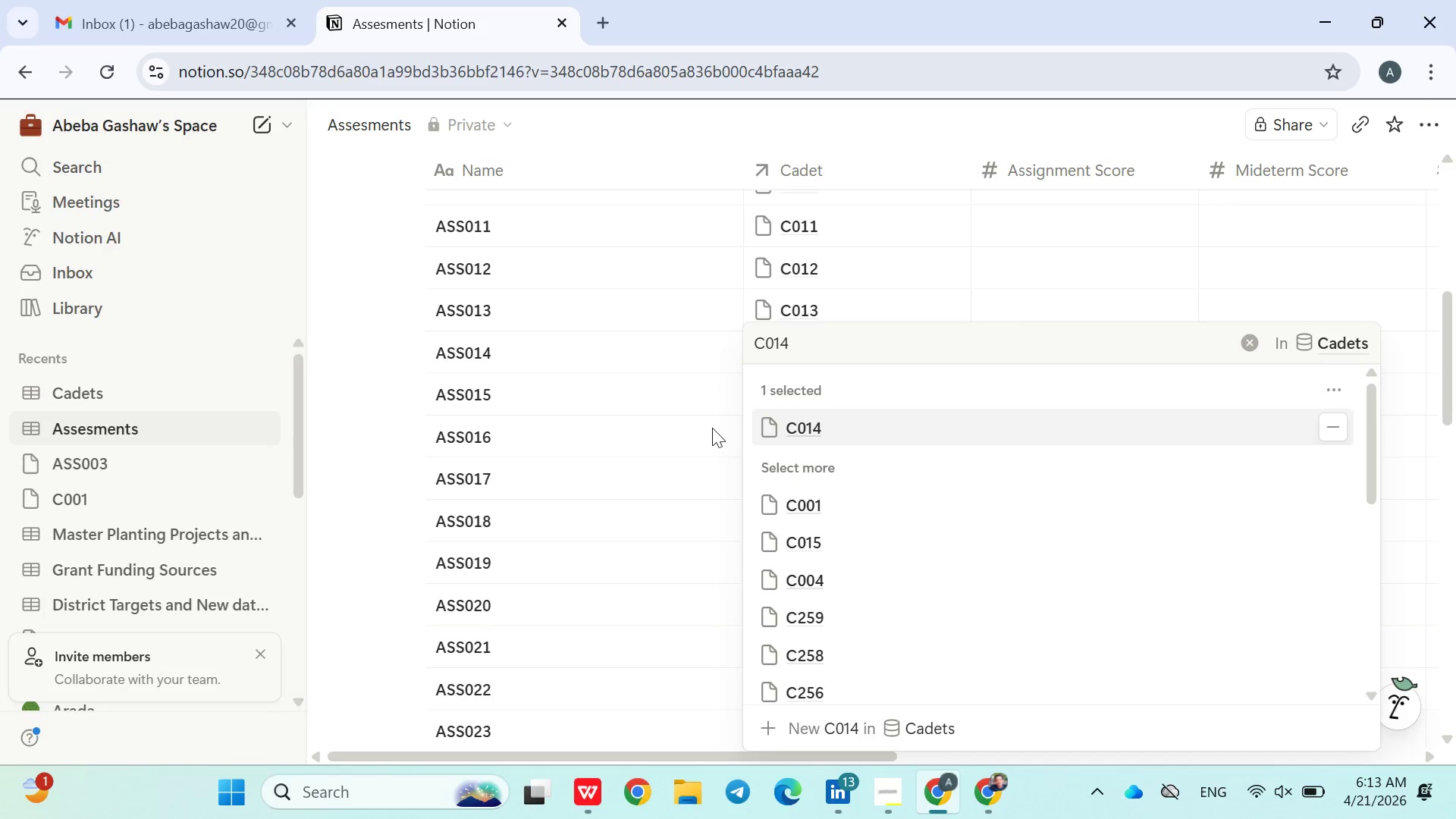 
left_click([712, 430])
 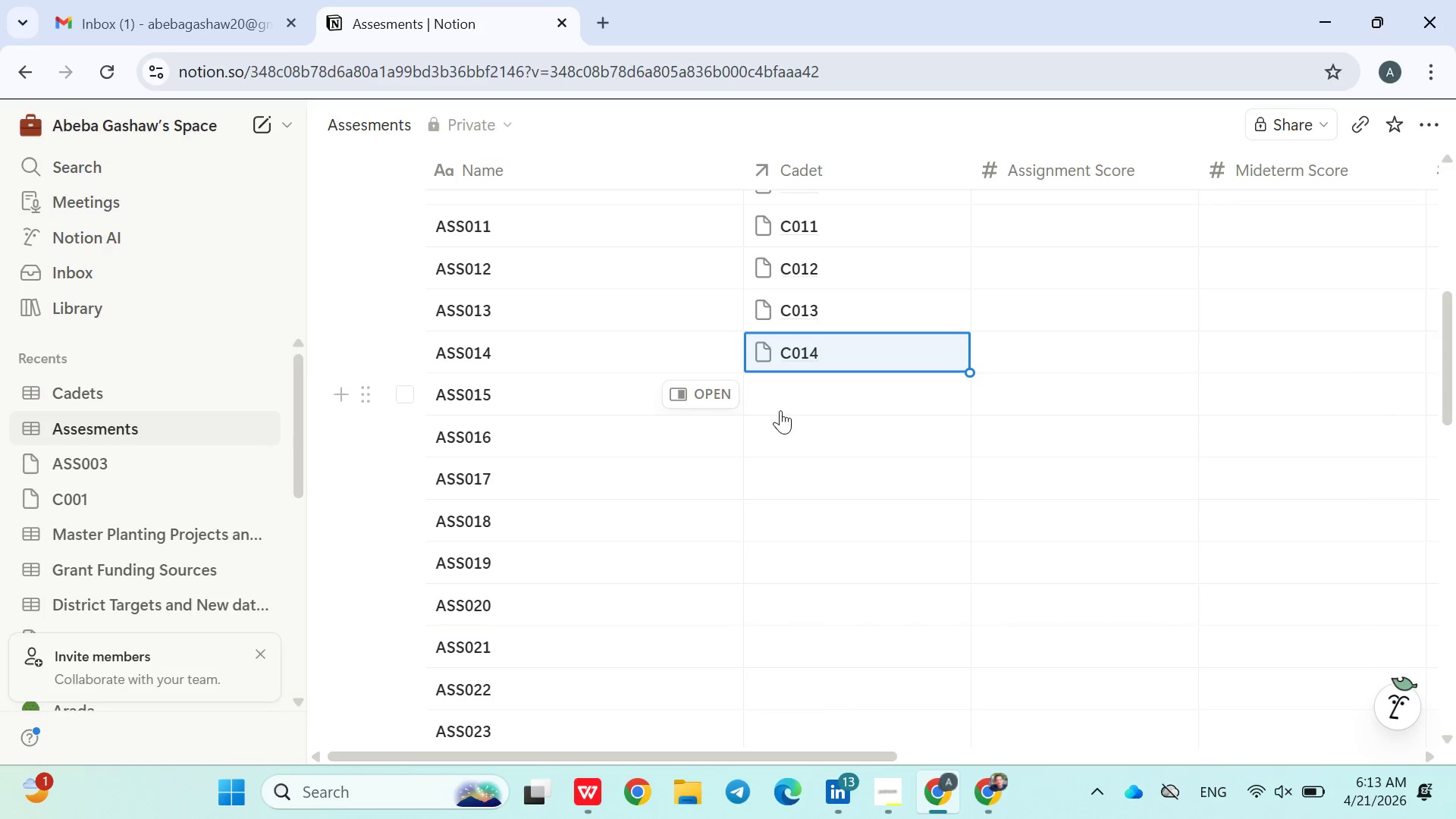 
left_click([783, 410])
 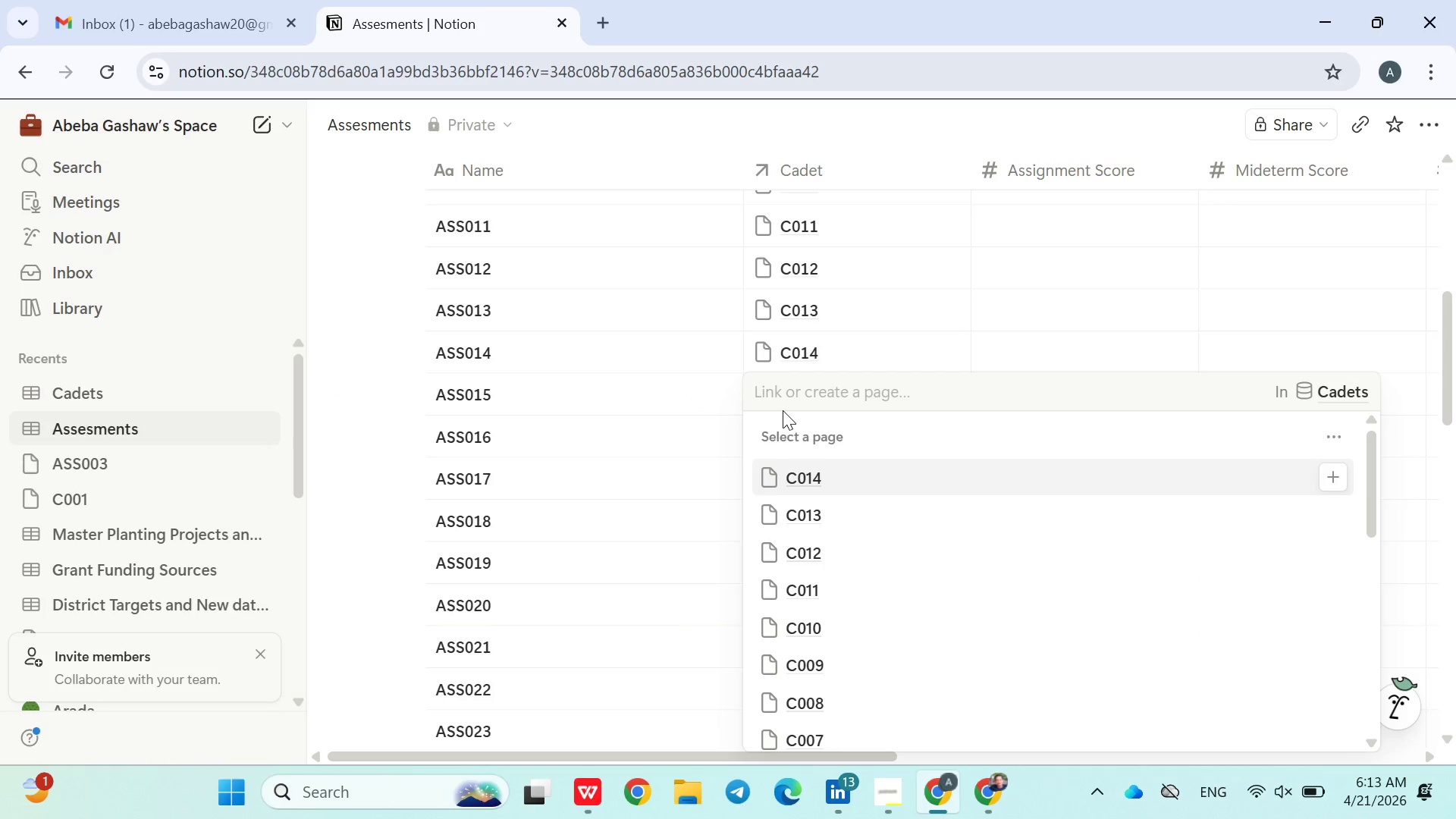 
type(C014)
 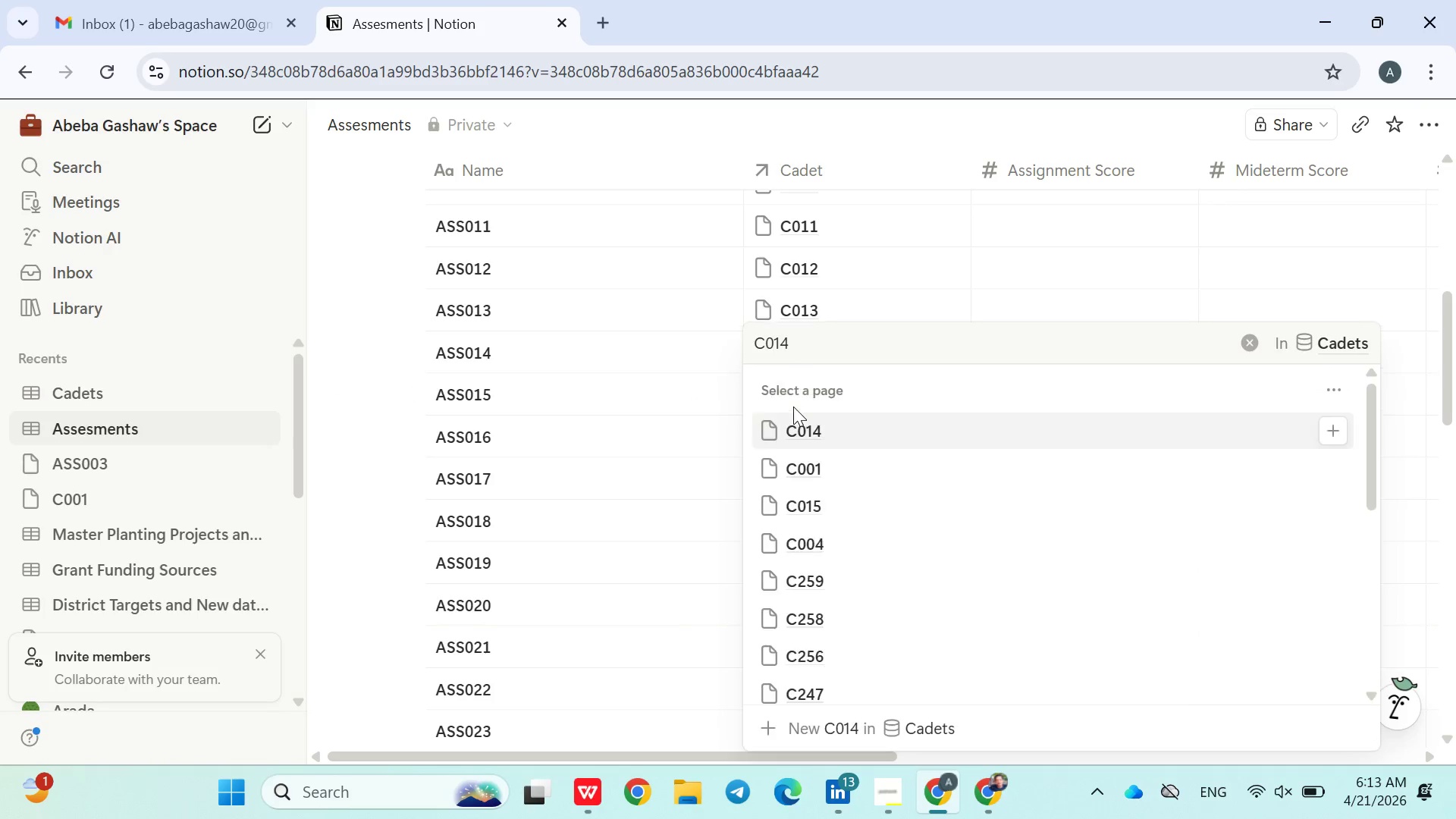 
key(Backspace)
 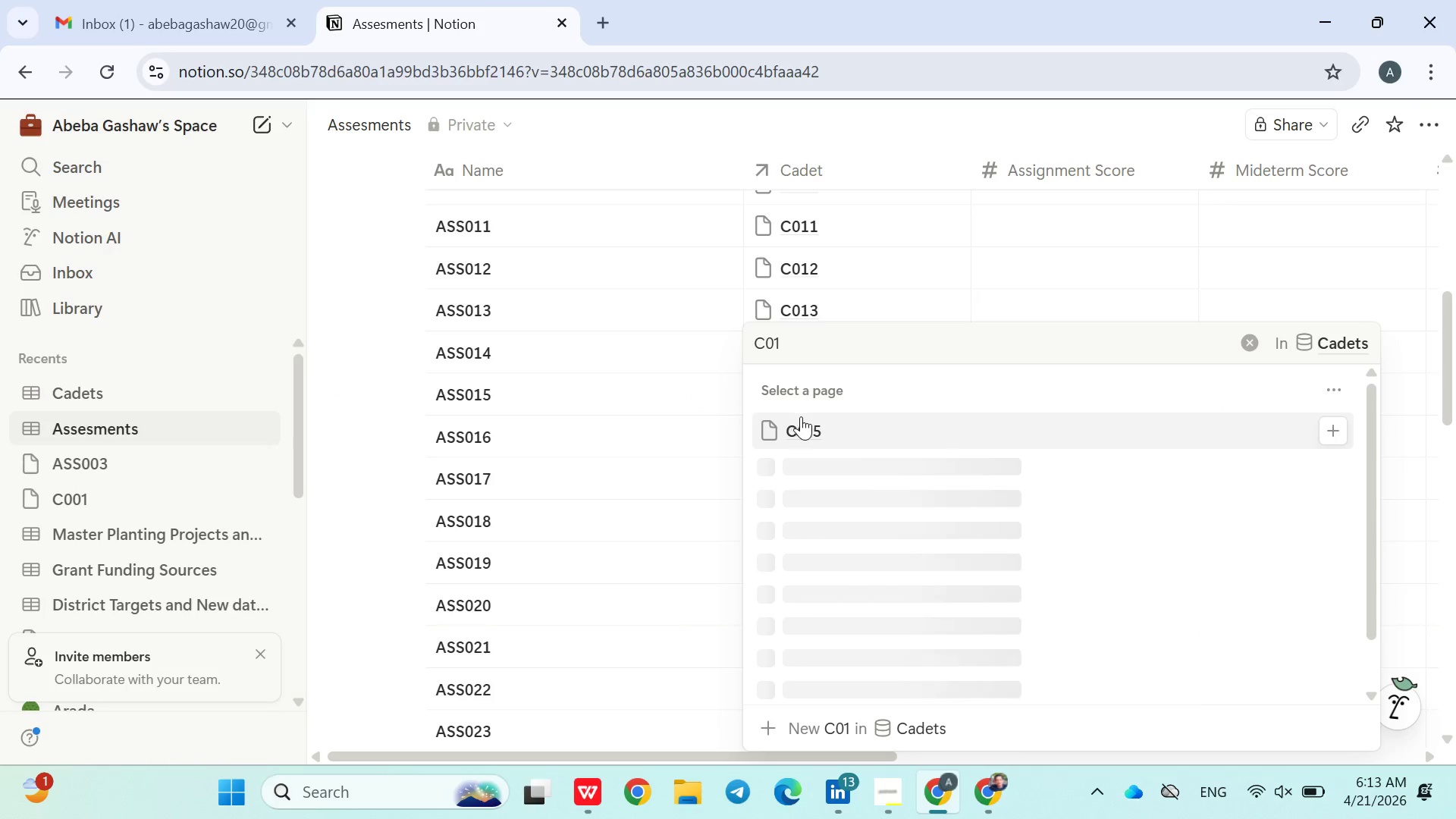 
left_click([803, 425])
 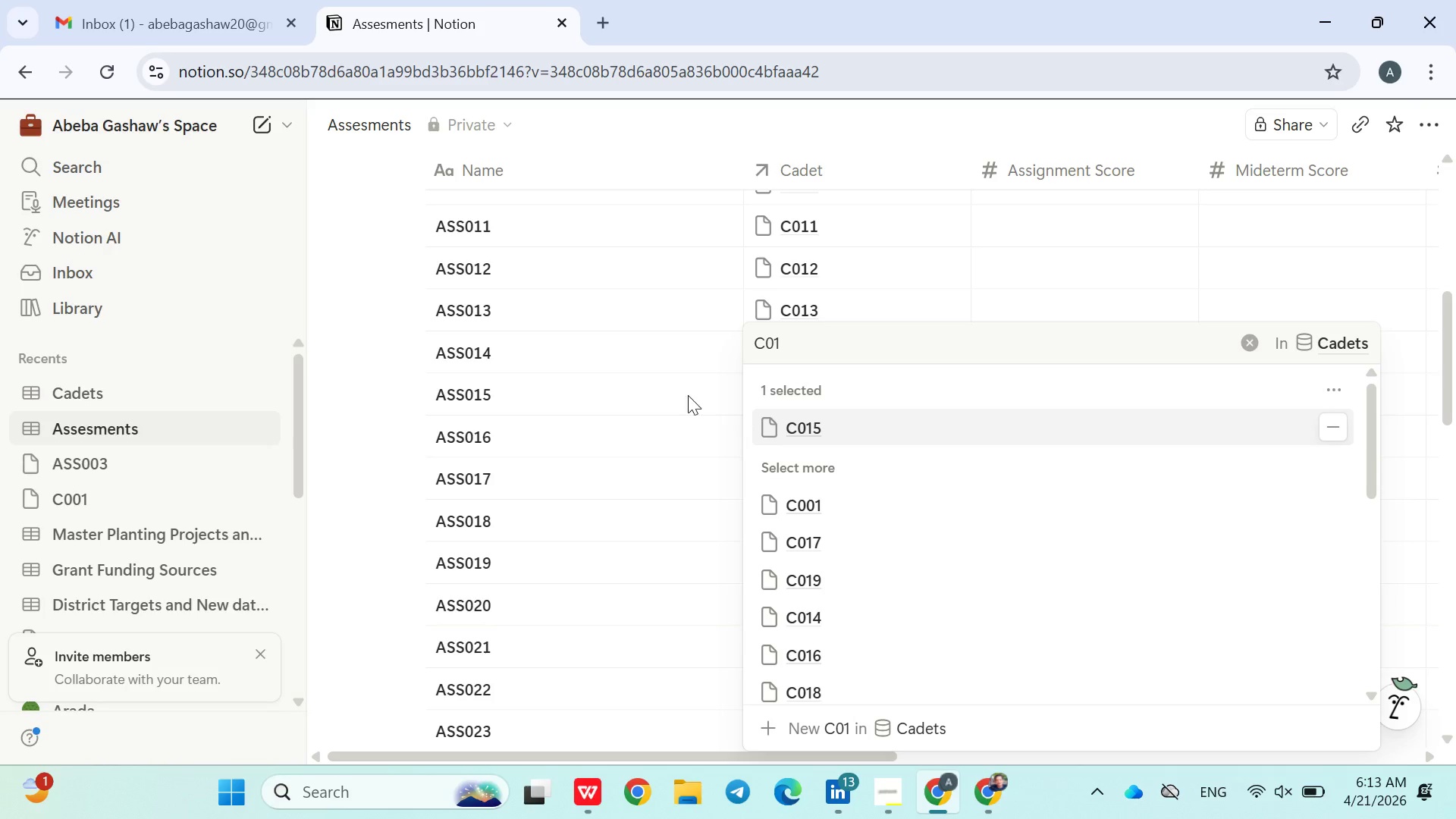 
left_click([682, 391])
 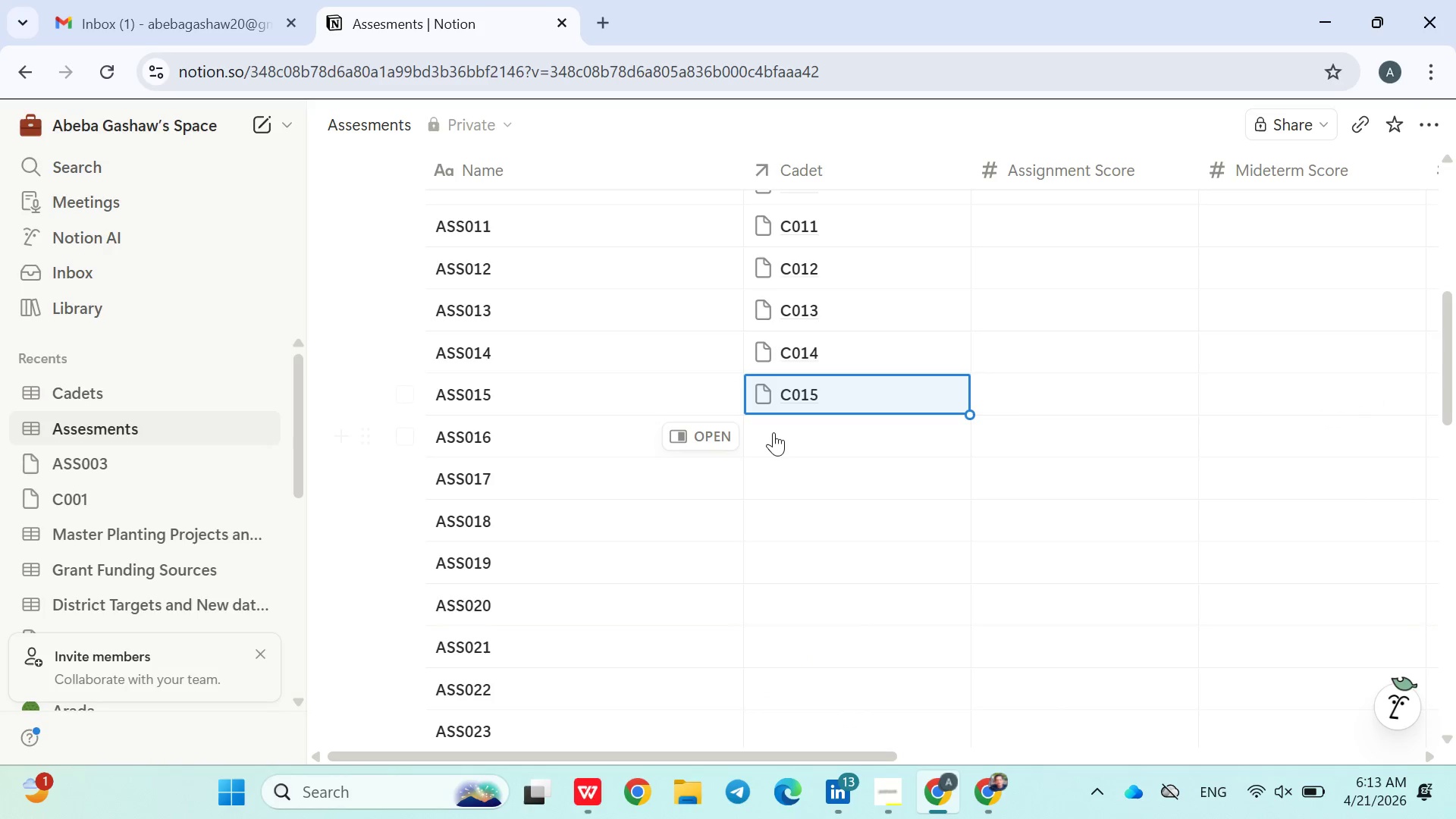 
left_click([777, 434])
 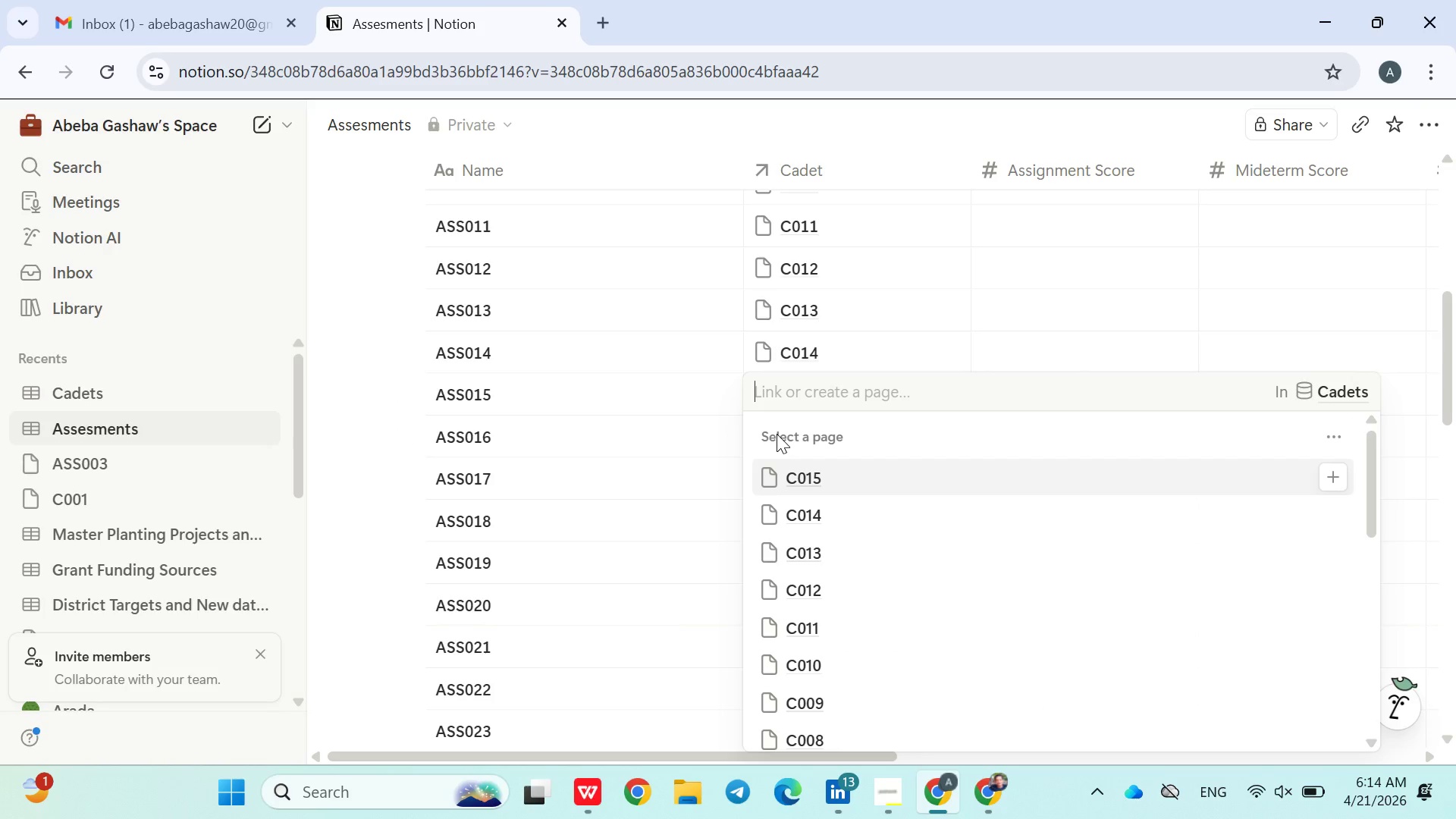 
type(C01)
 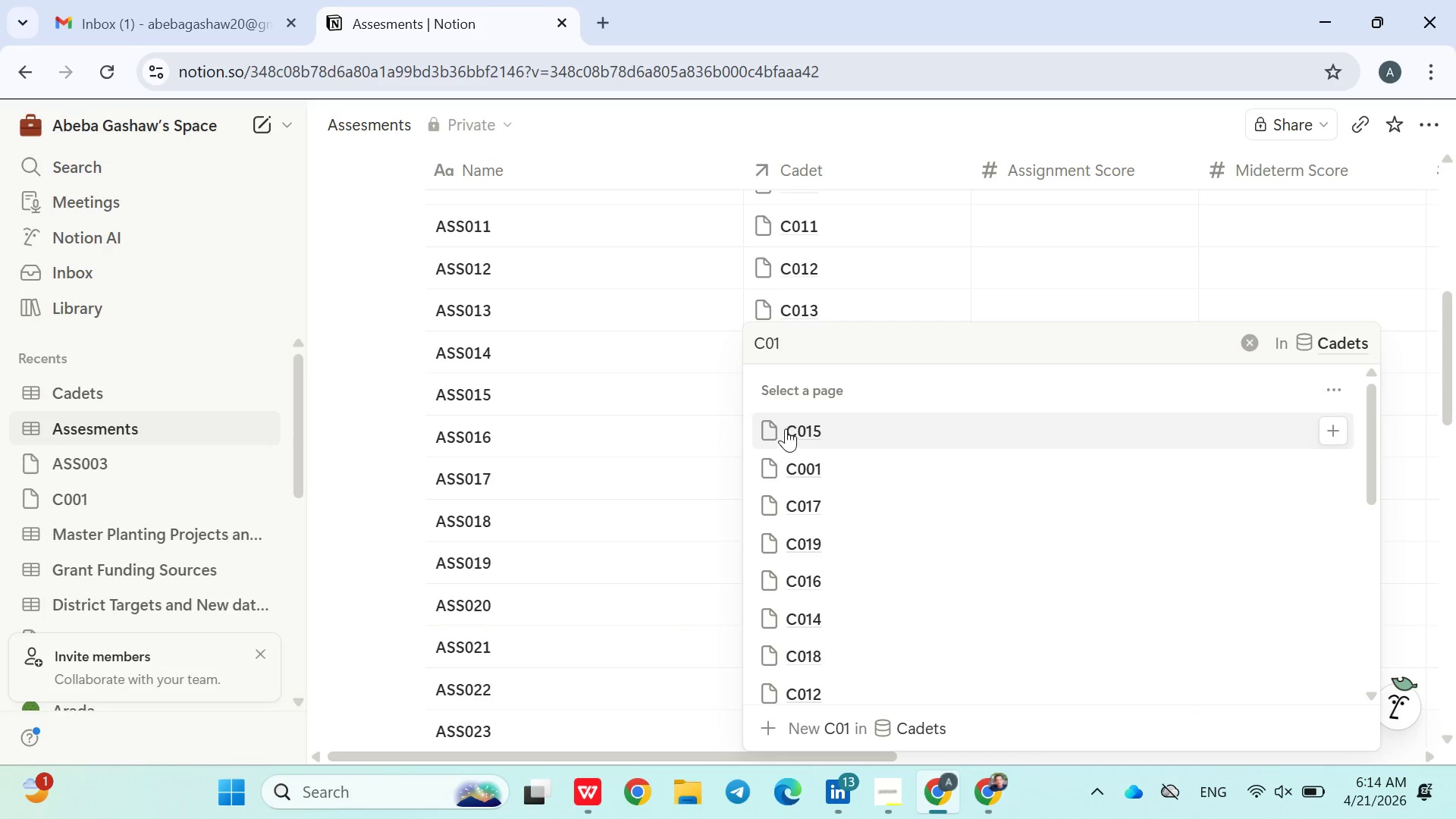 
key(6)
 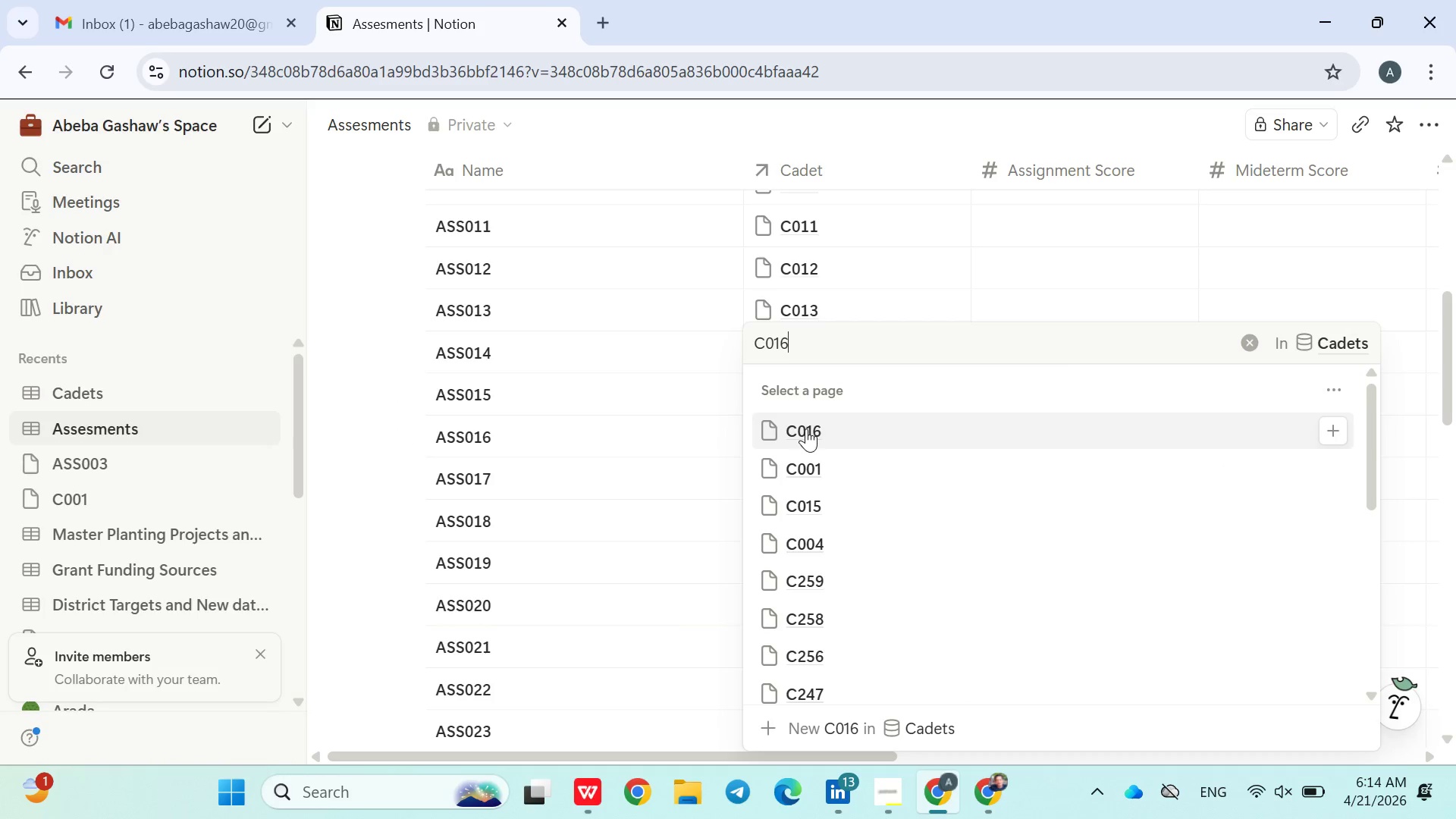 
left_click([818, 430])
 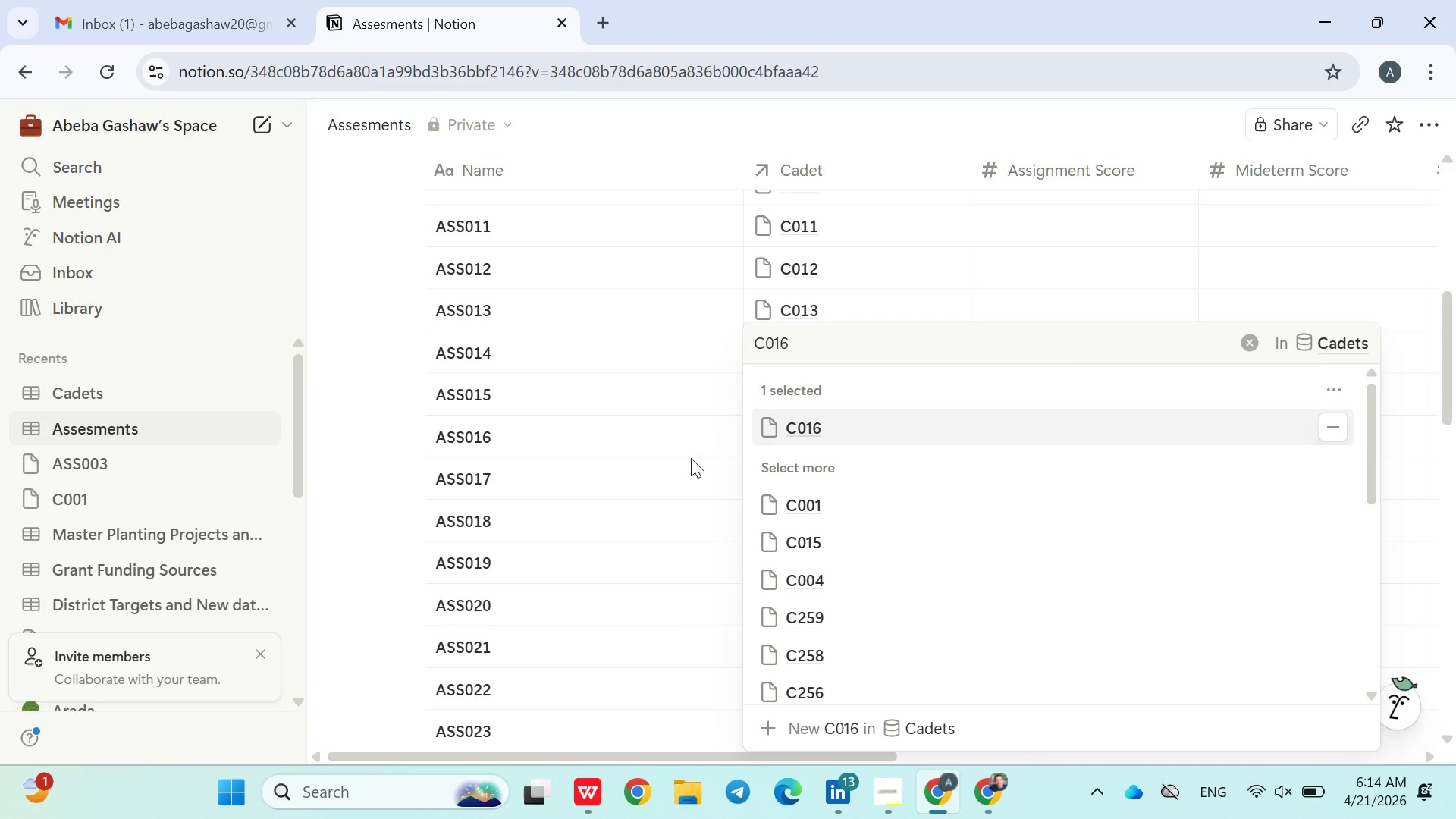 
left_click([646, 470])
 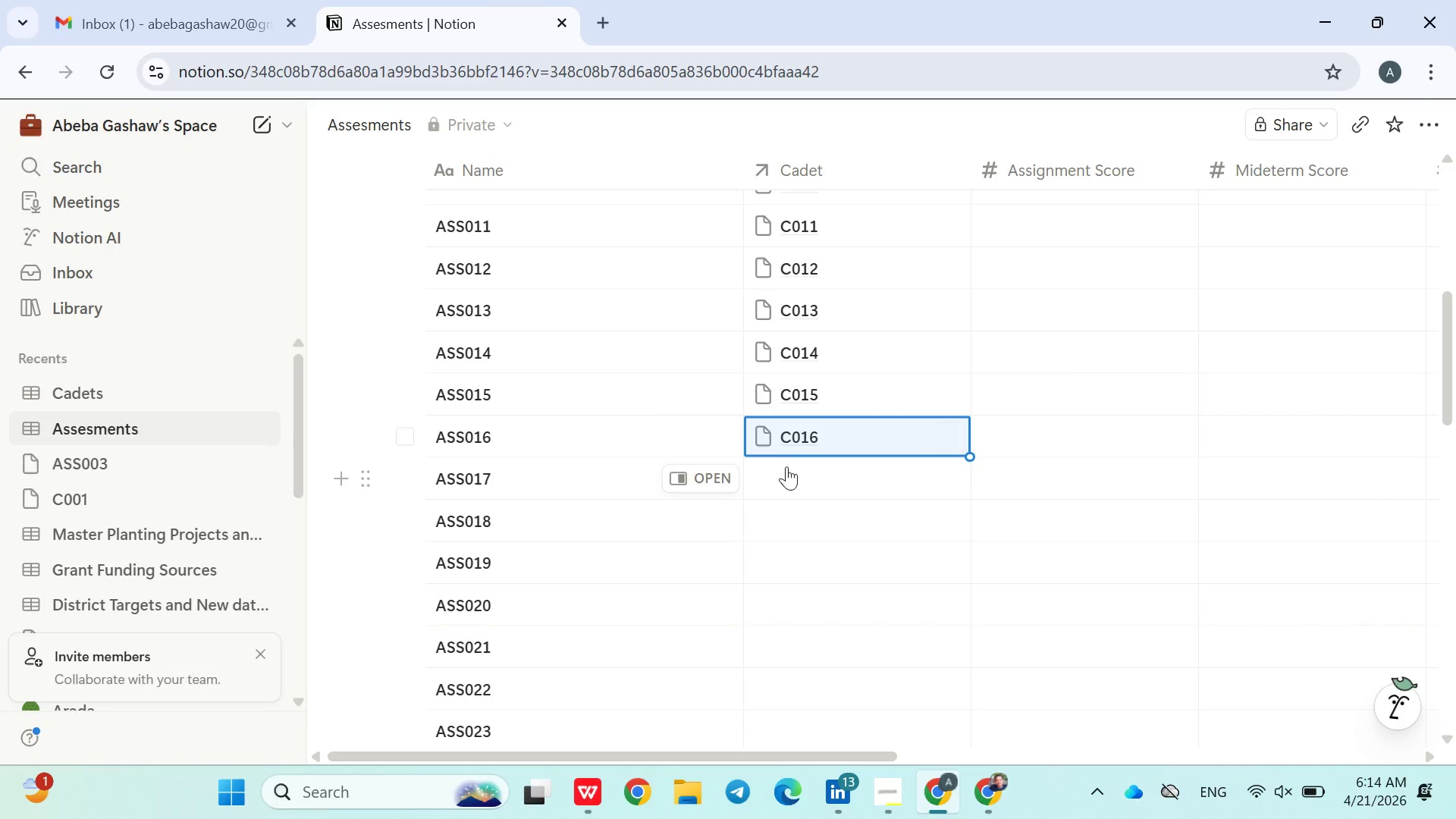 
left_click([802, 481])
 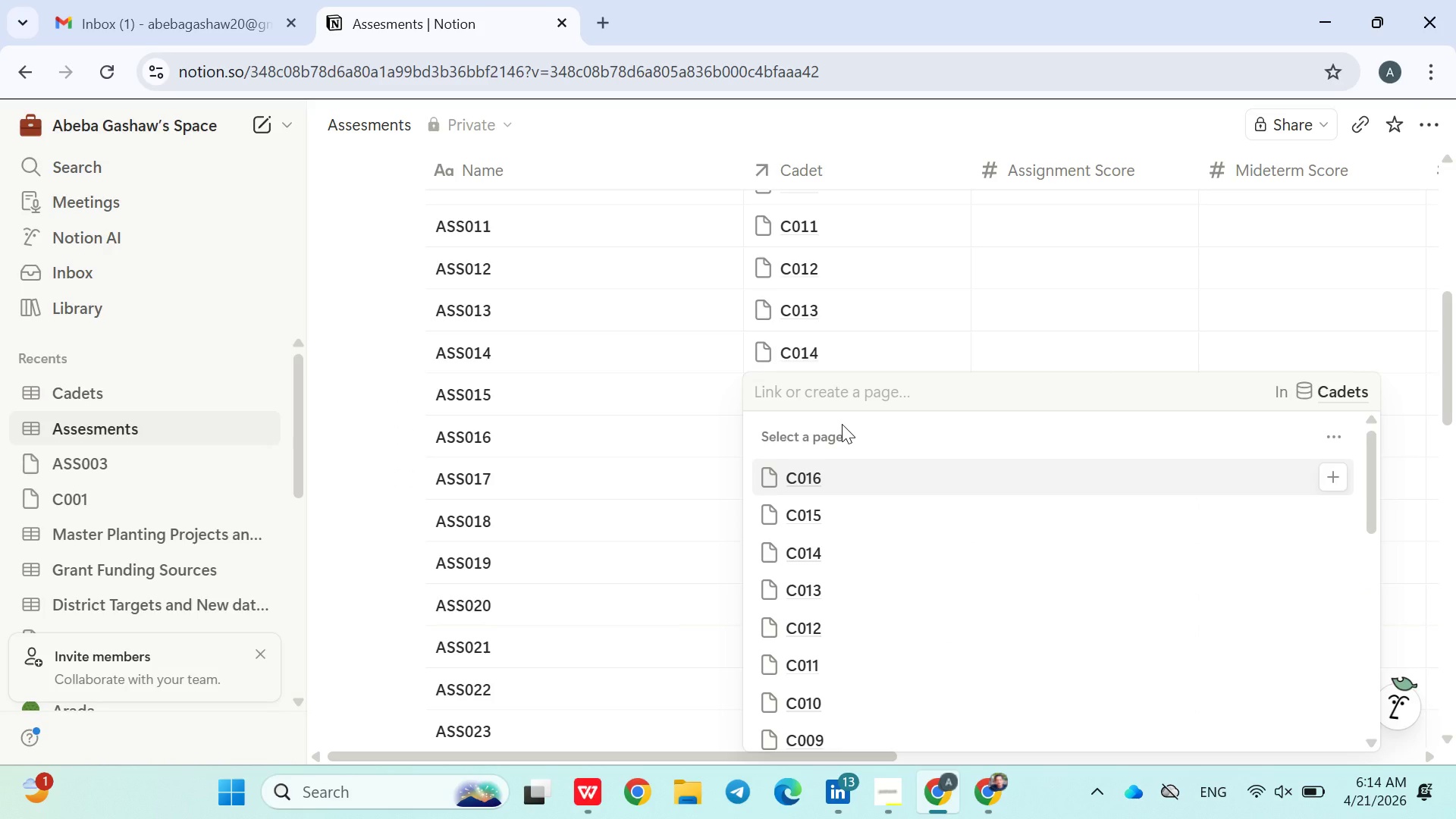 
type(C017)
 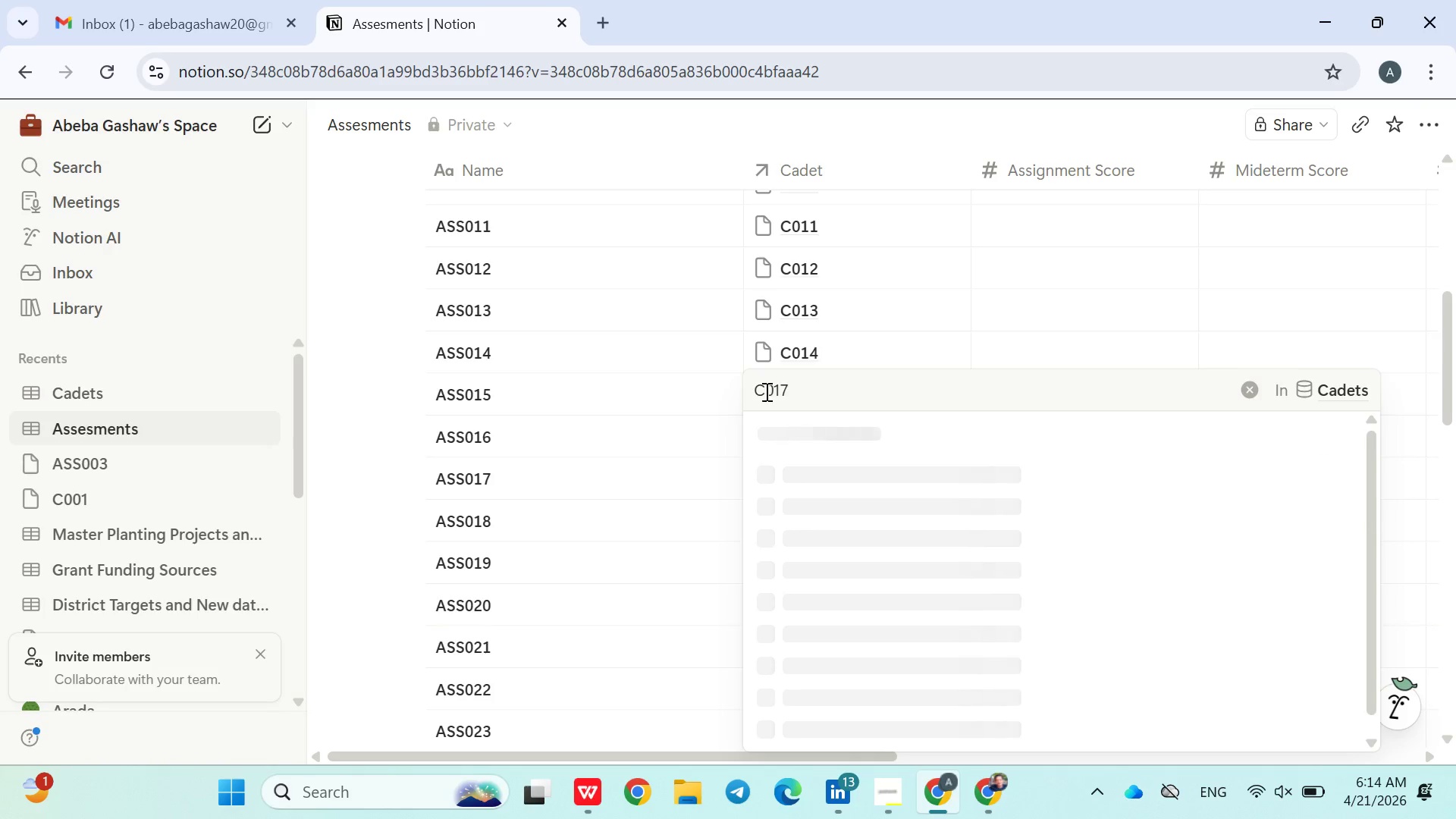 
left_click([758, 389])
 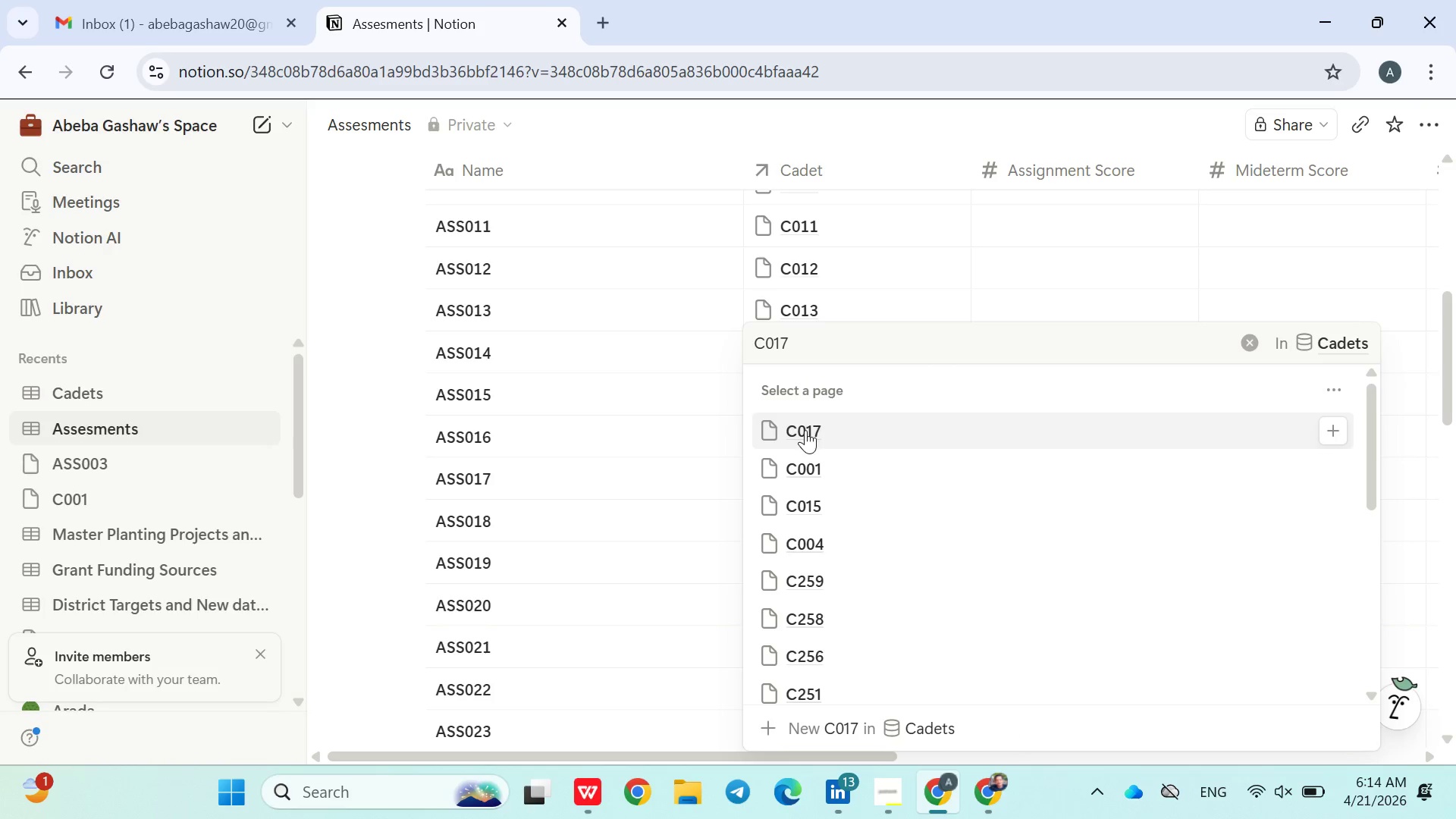 
left_click([807, 431])
 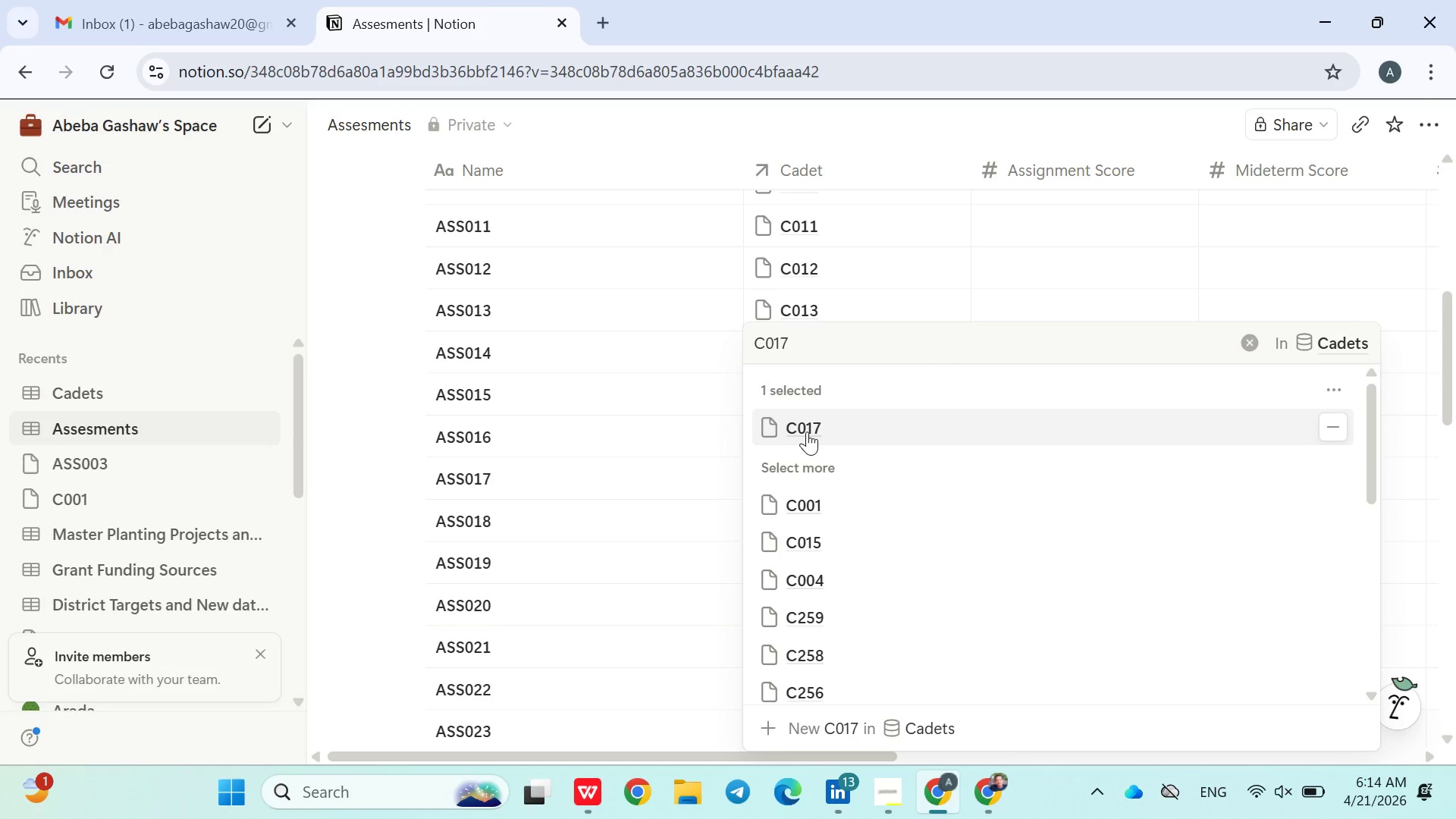 
left_click([683, 469])
 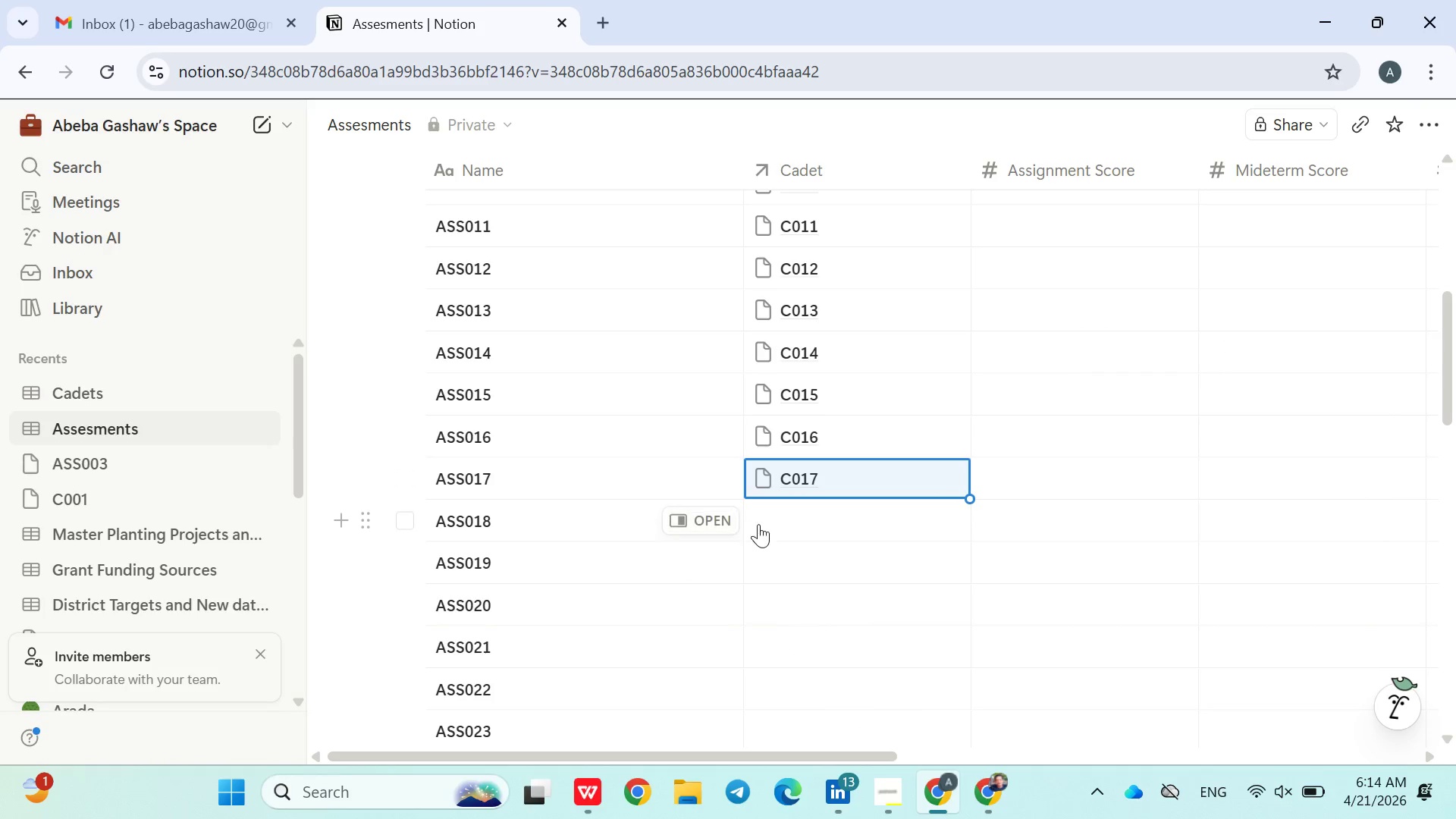 
left_click([781, 519])
 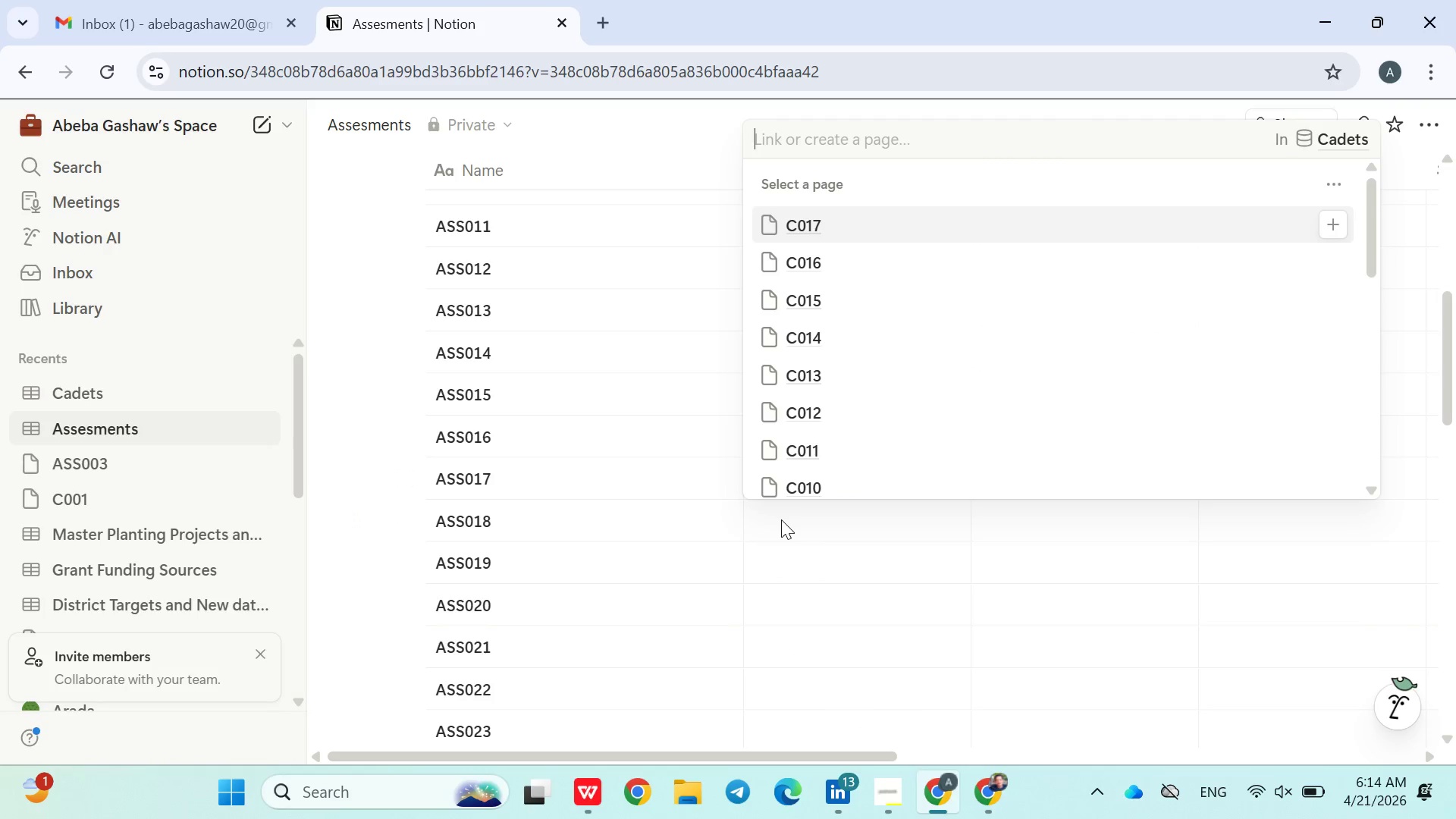 
type(C018)
 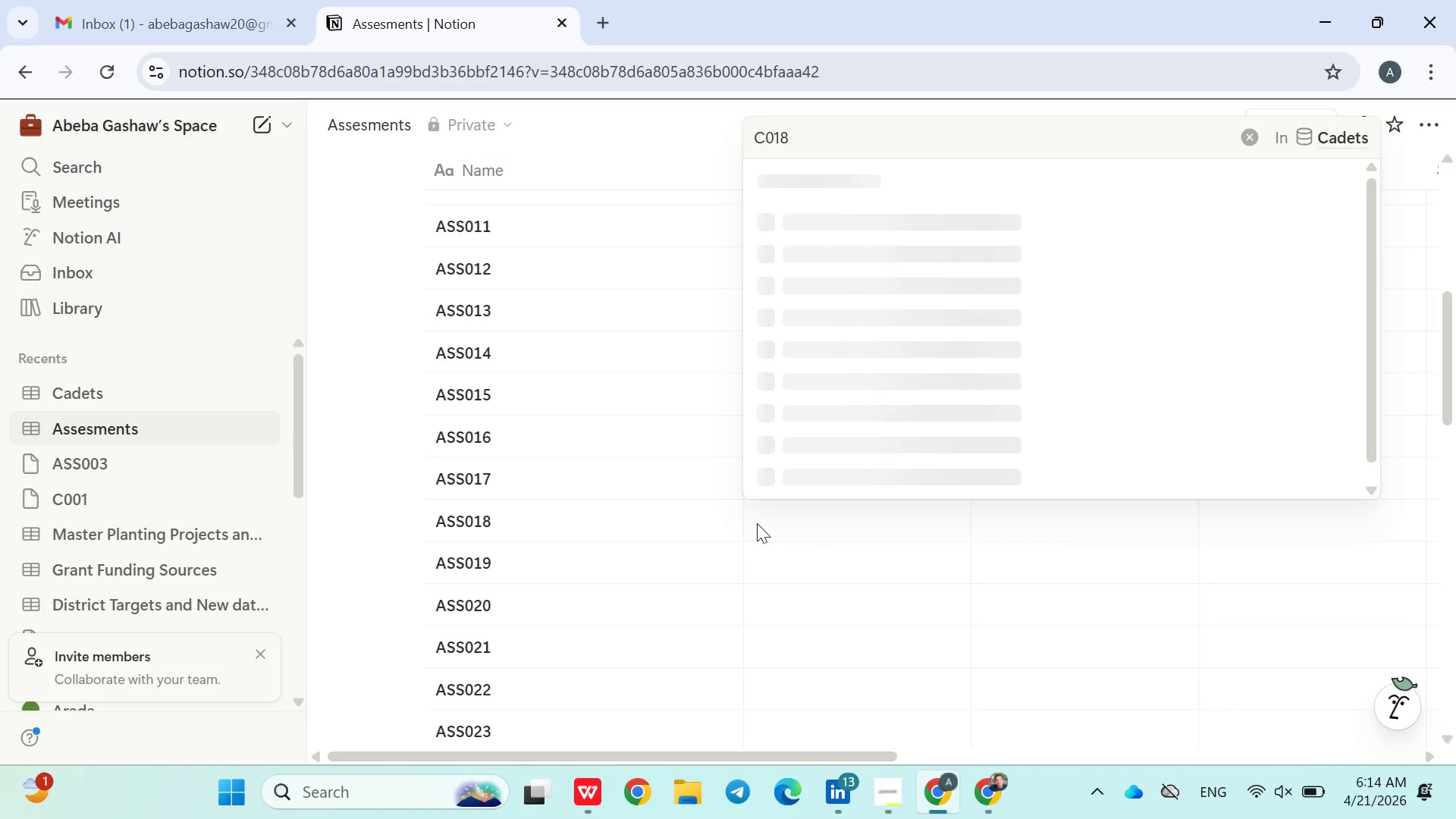 
left_click([734, 530])
 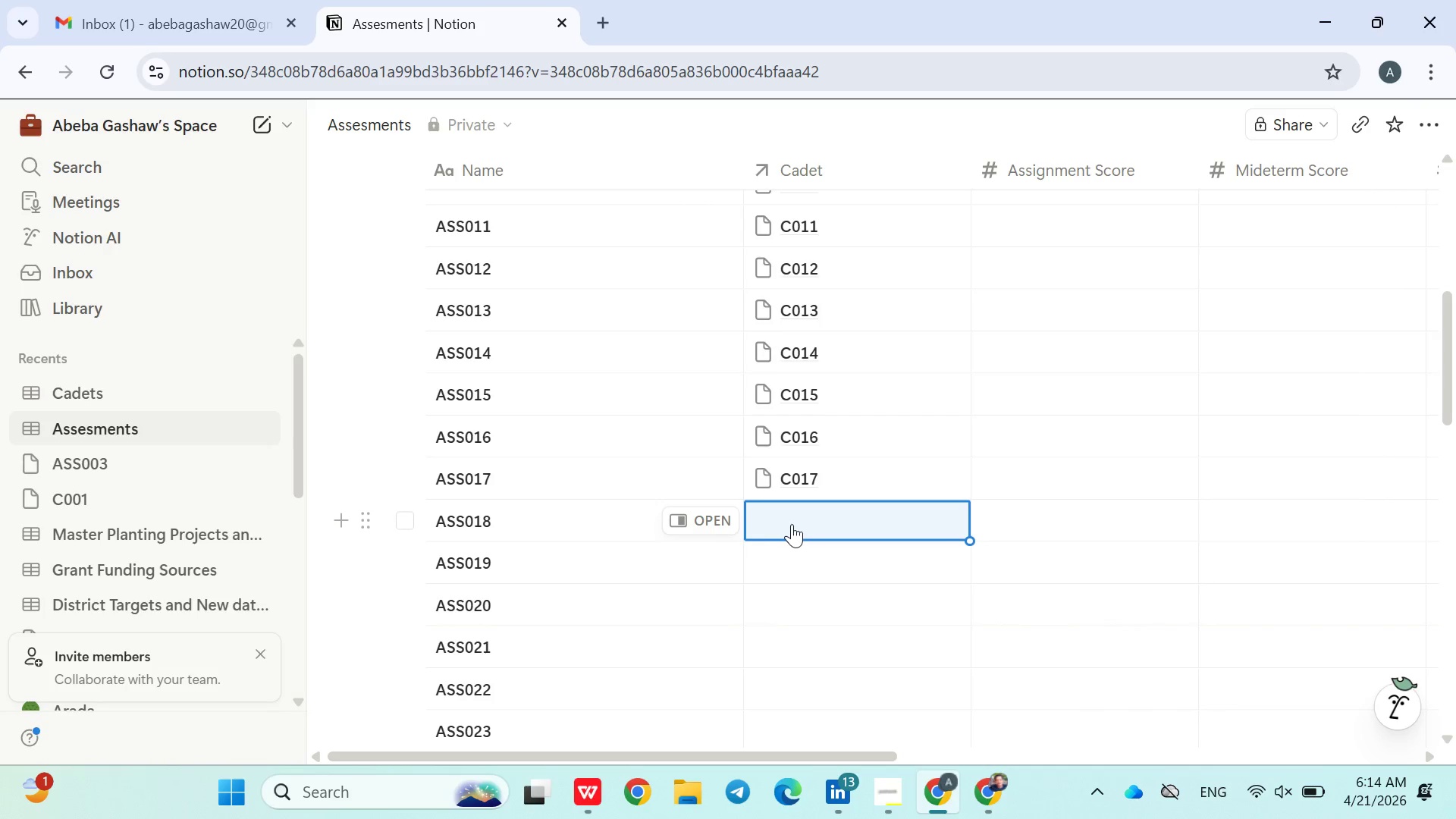 
left_click([793, 524])
 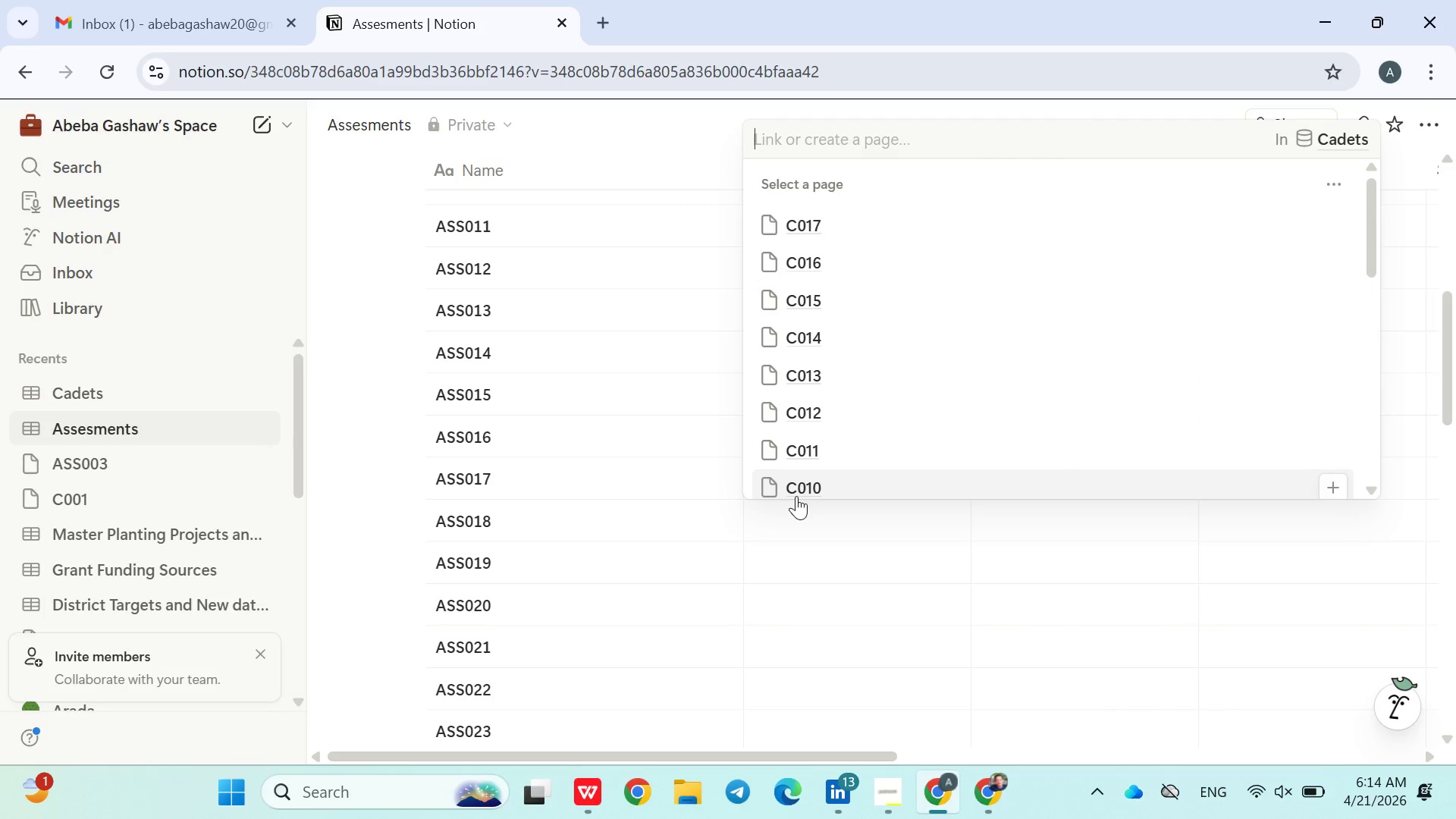 
type(C018)
 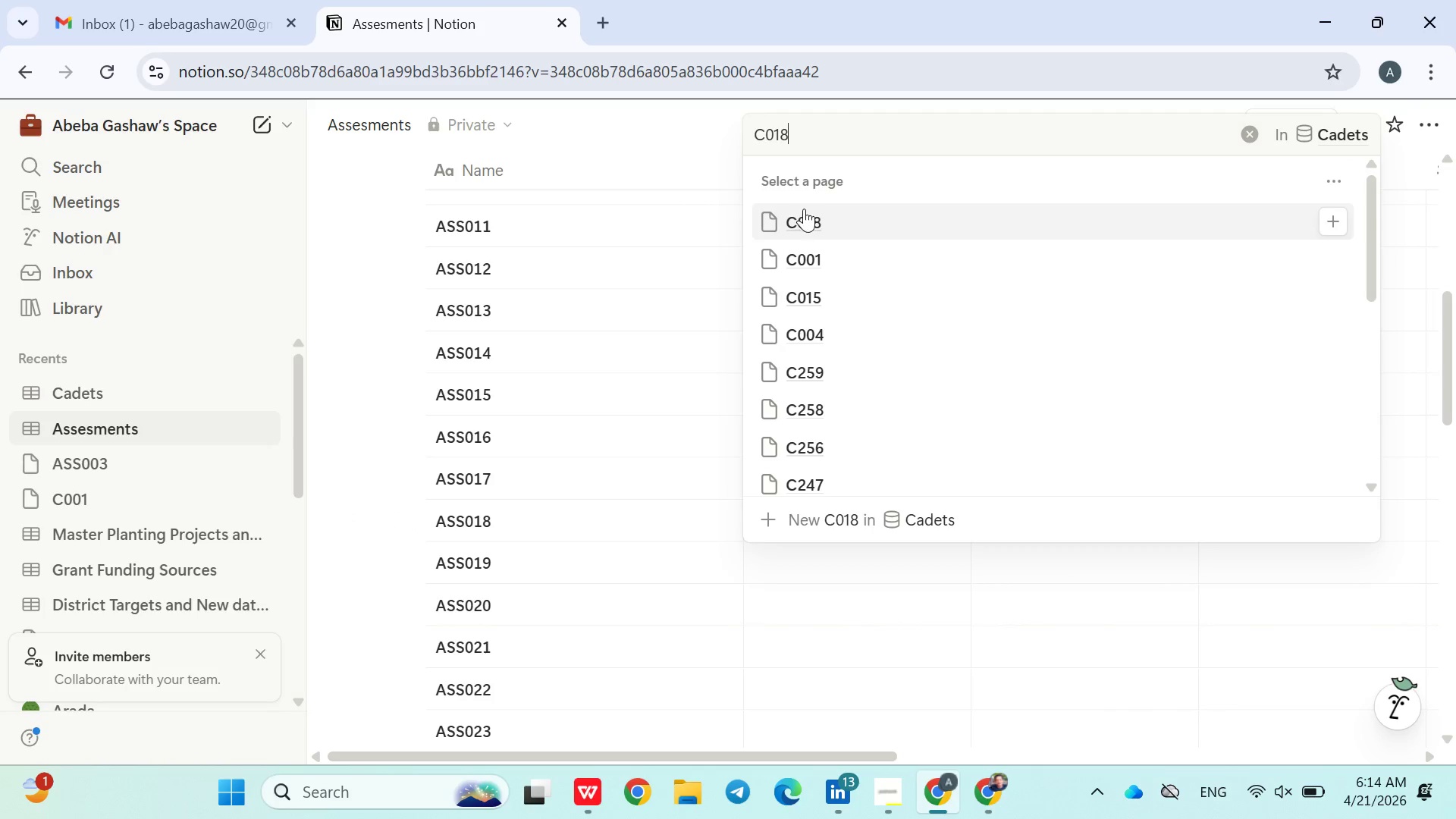 
left_click([807, 217])
 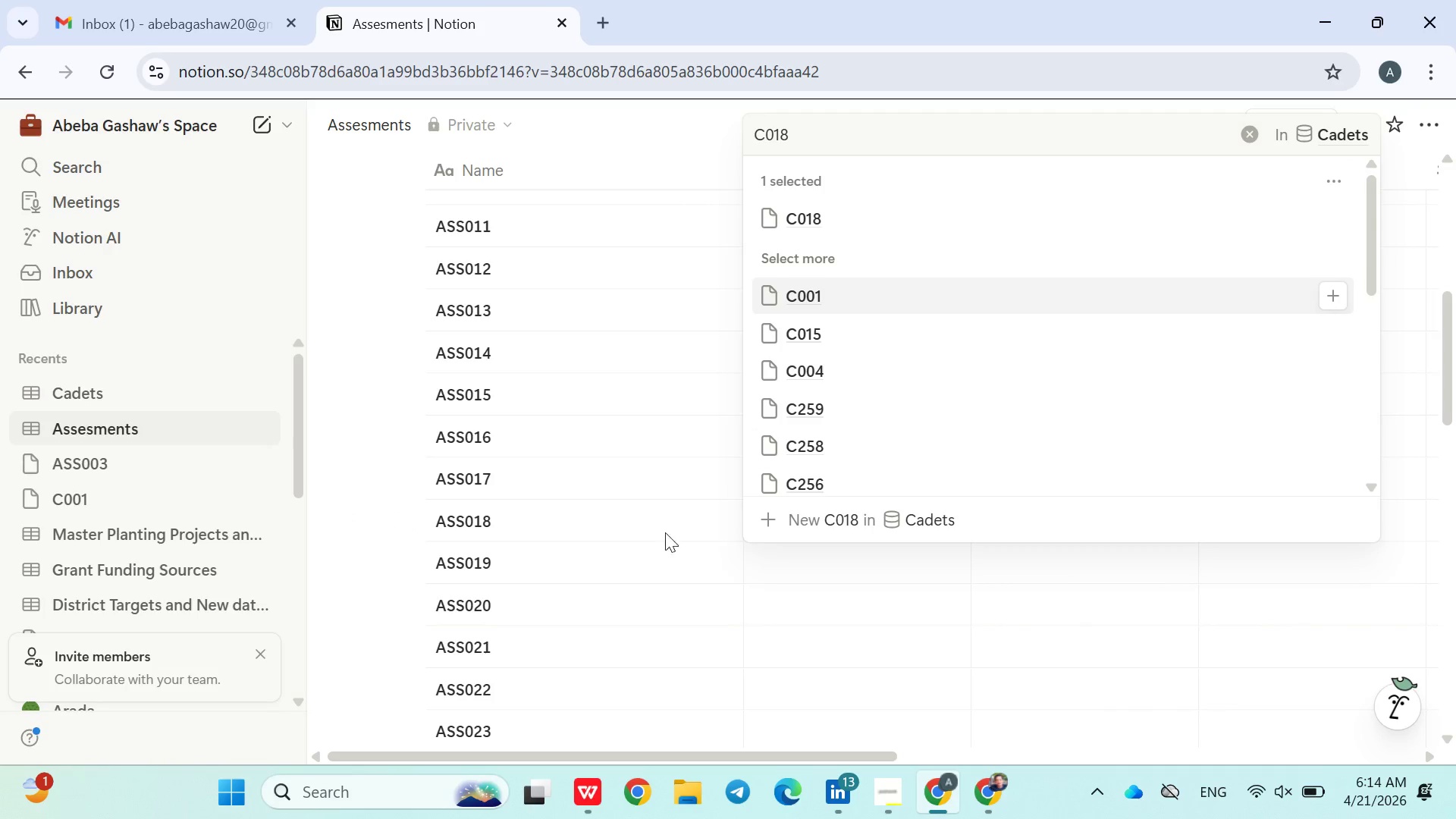 
left_click([642, 548])
 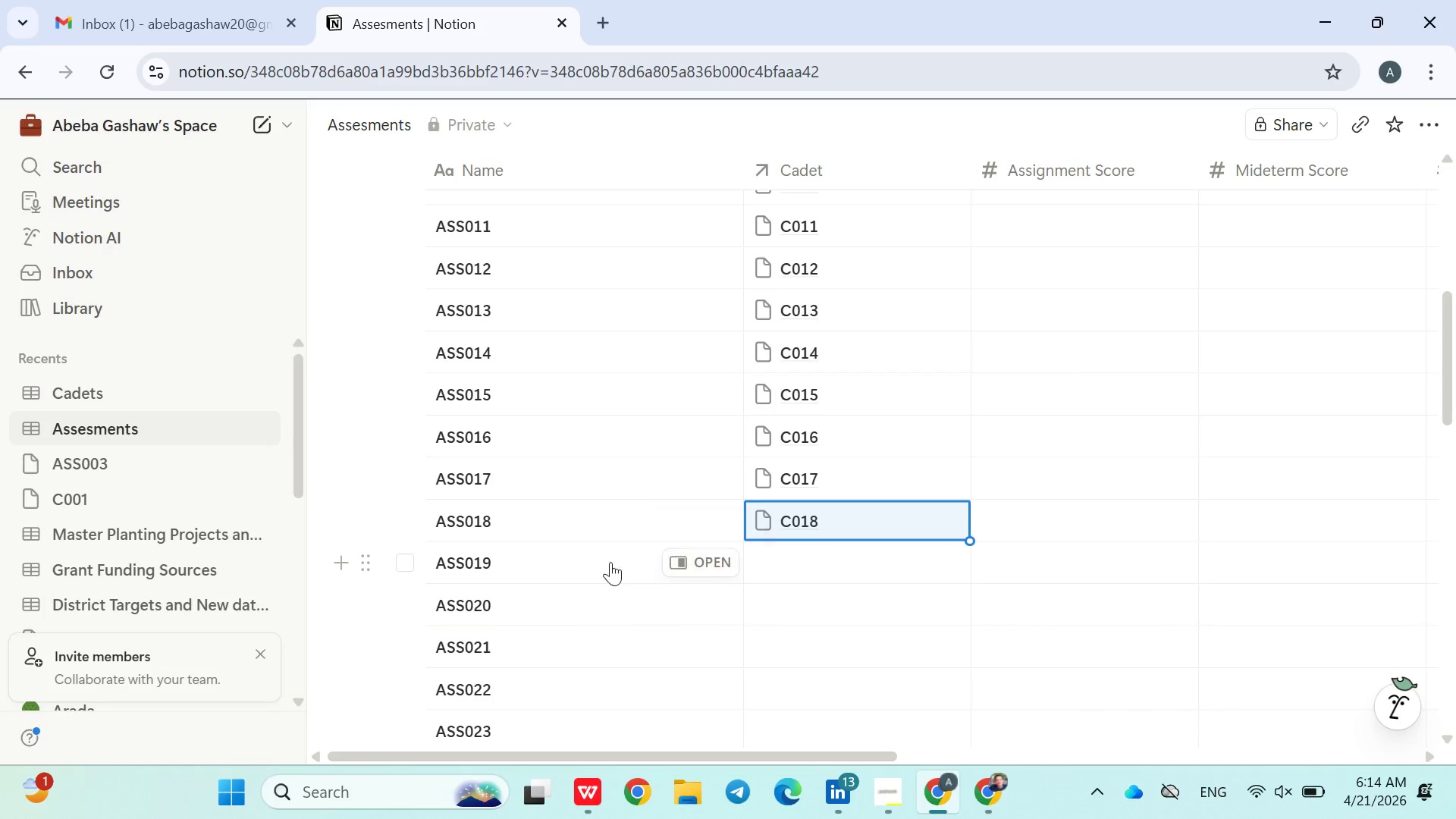 
left_click([788, 563])
 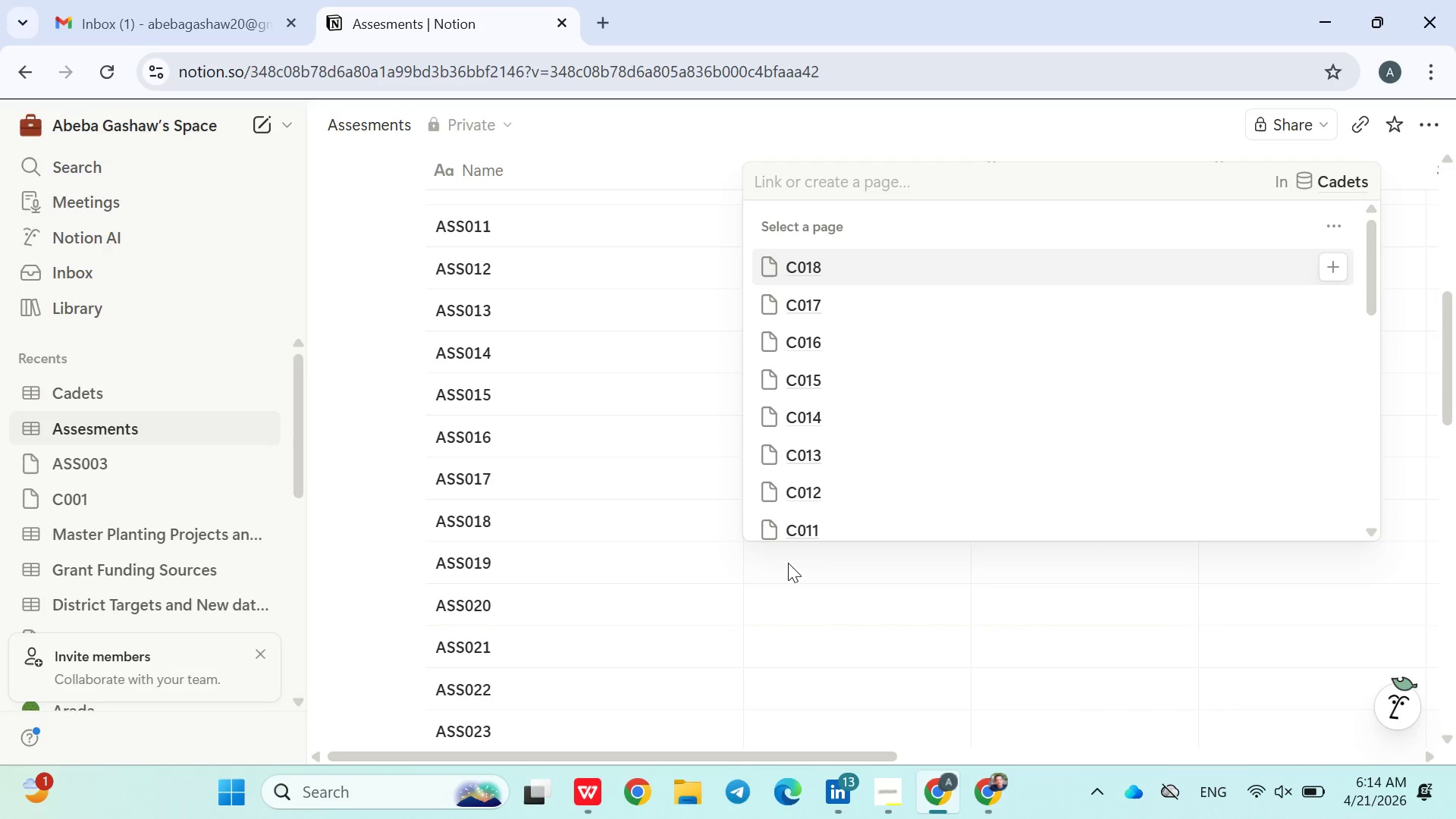 
type(C019)
 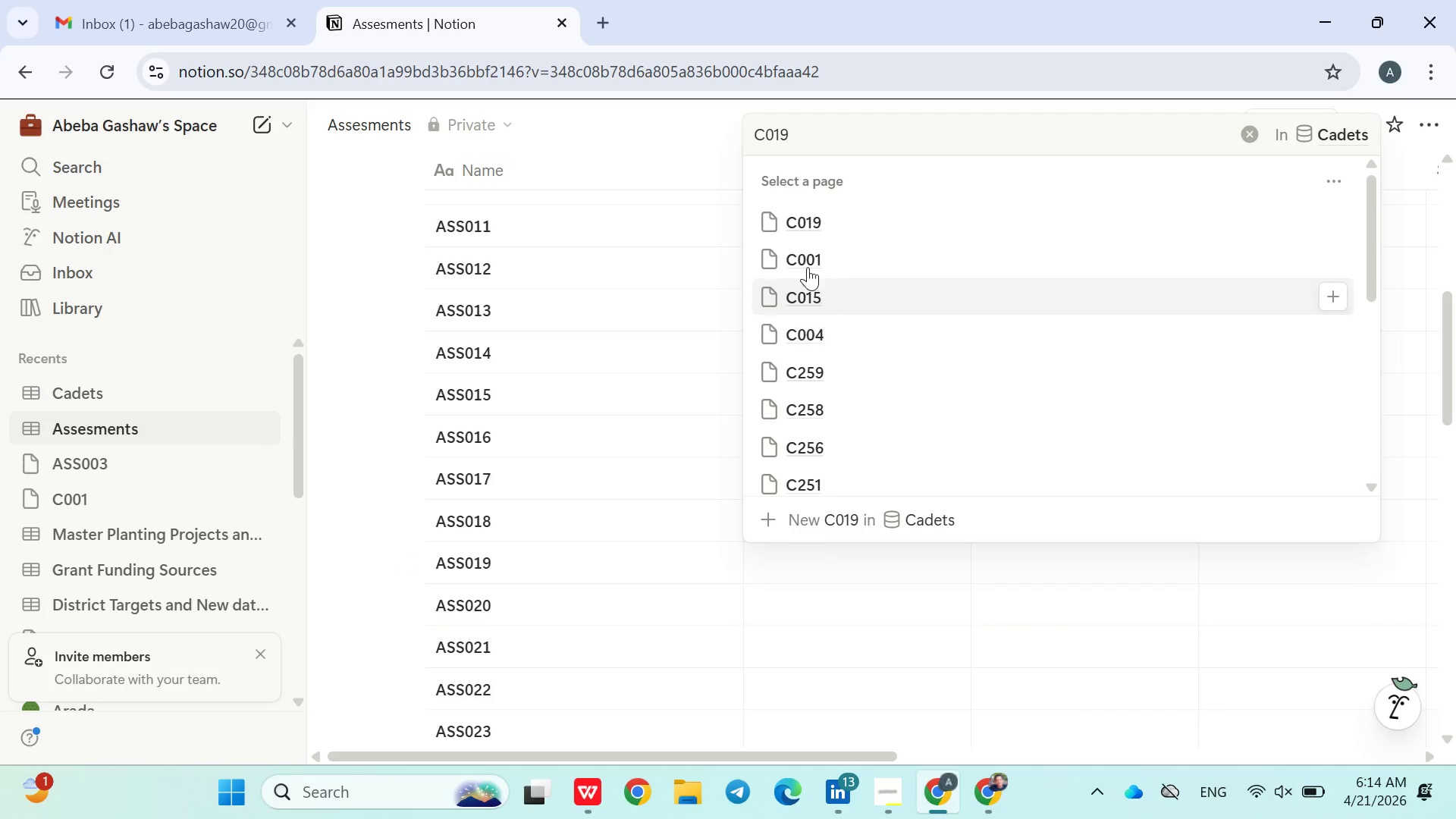 
left_click([799, 224])
 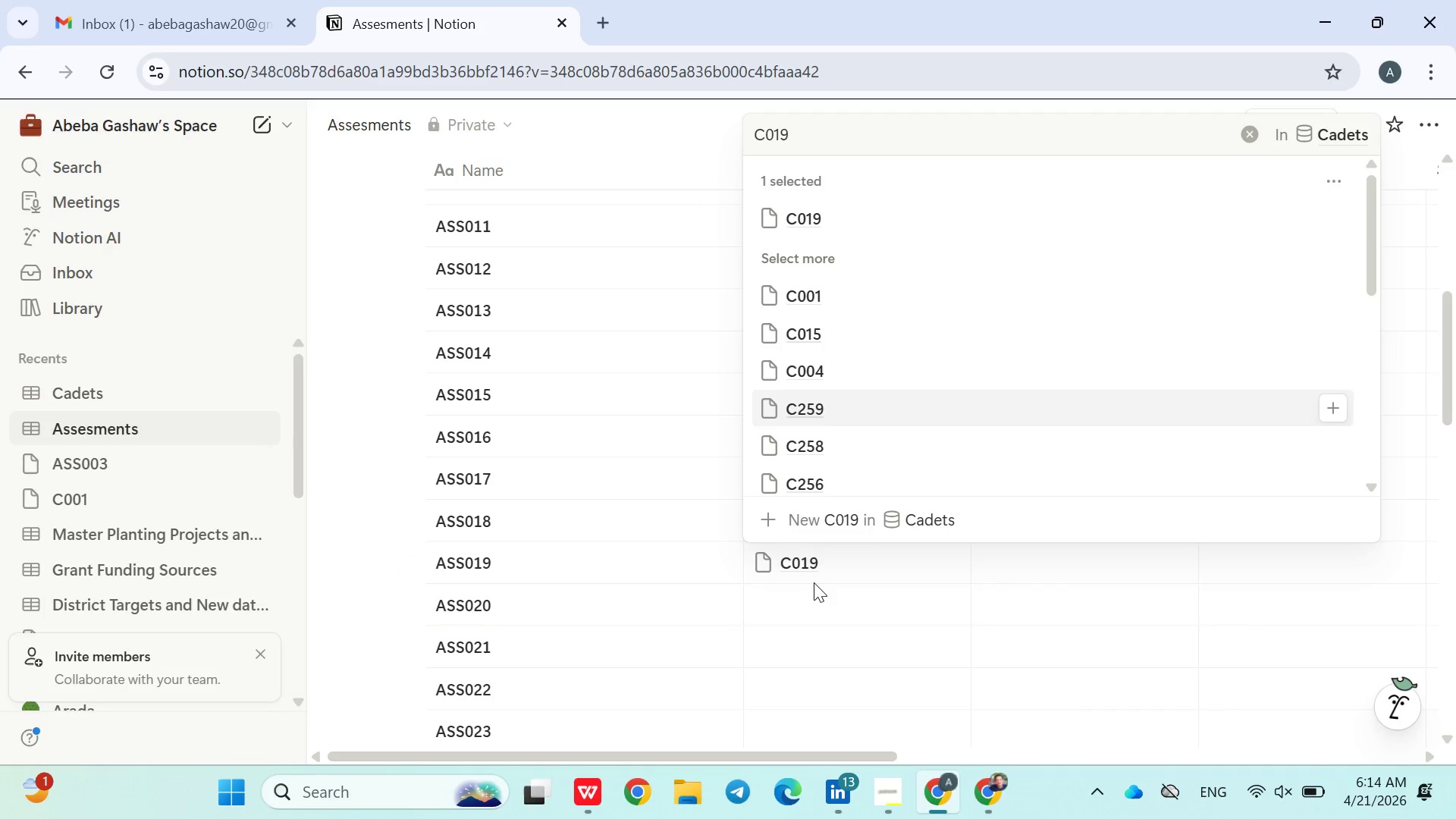 
left_click([807, 621])
 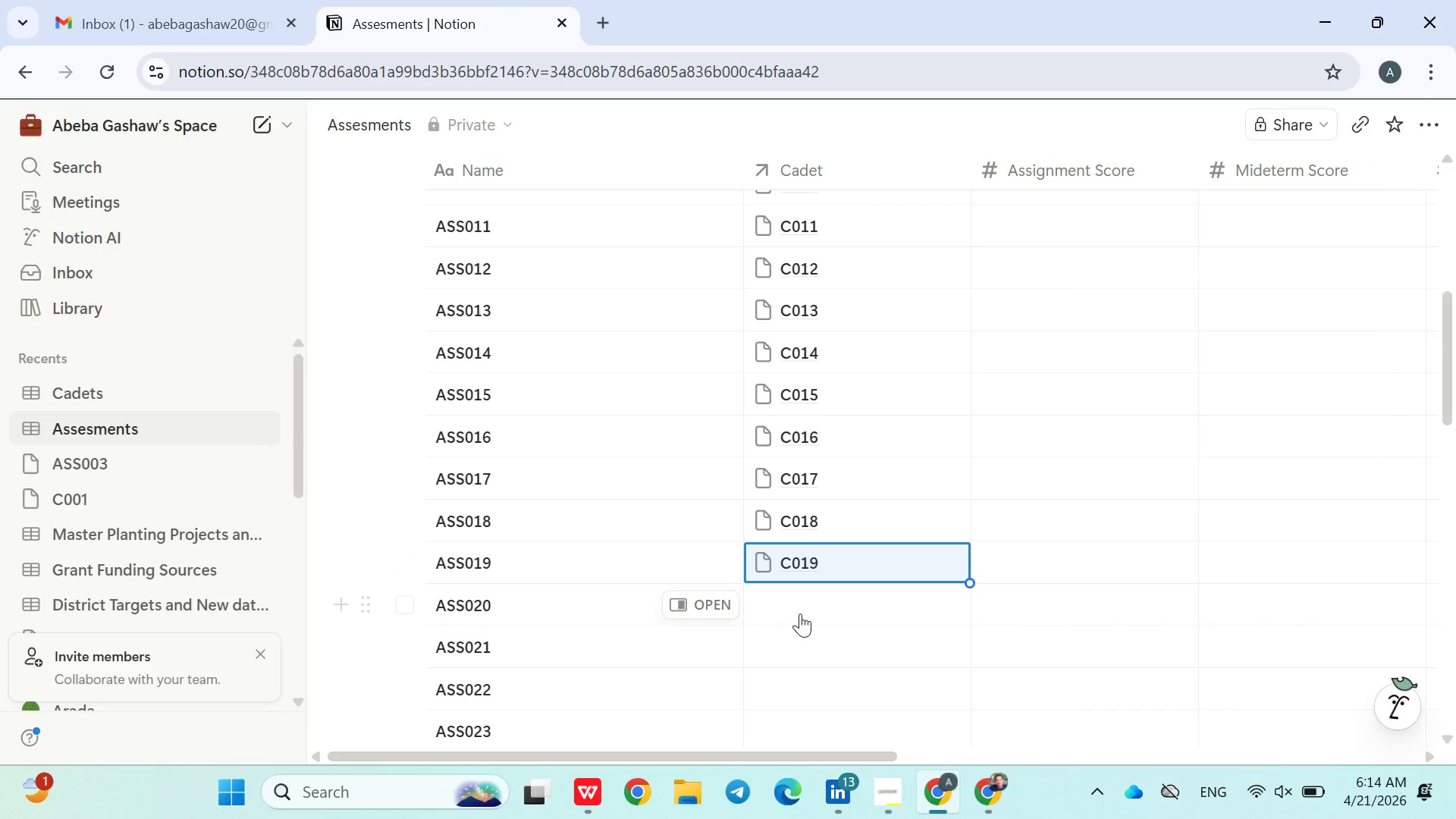 
left_click([800, 613])
 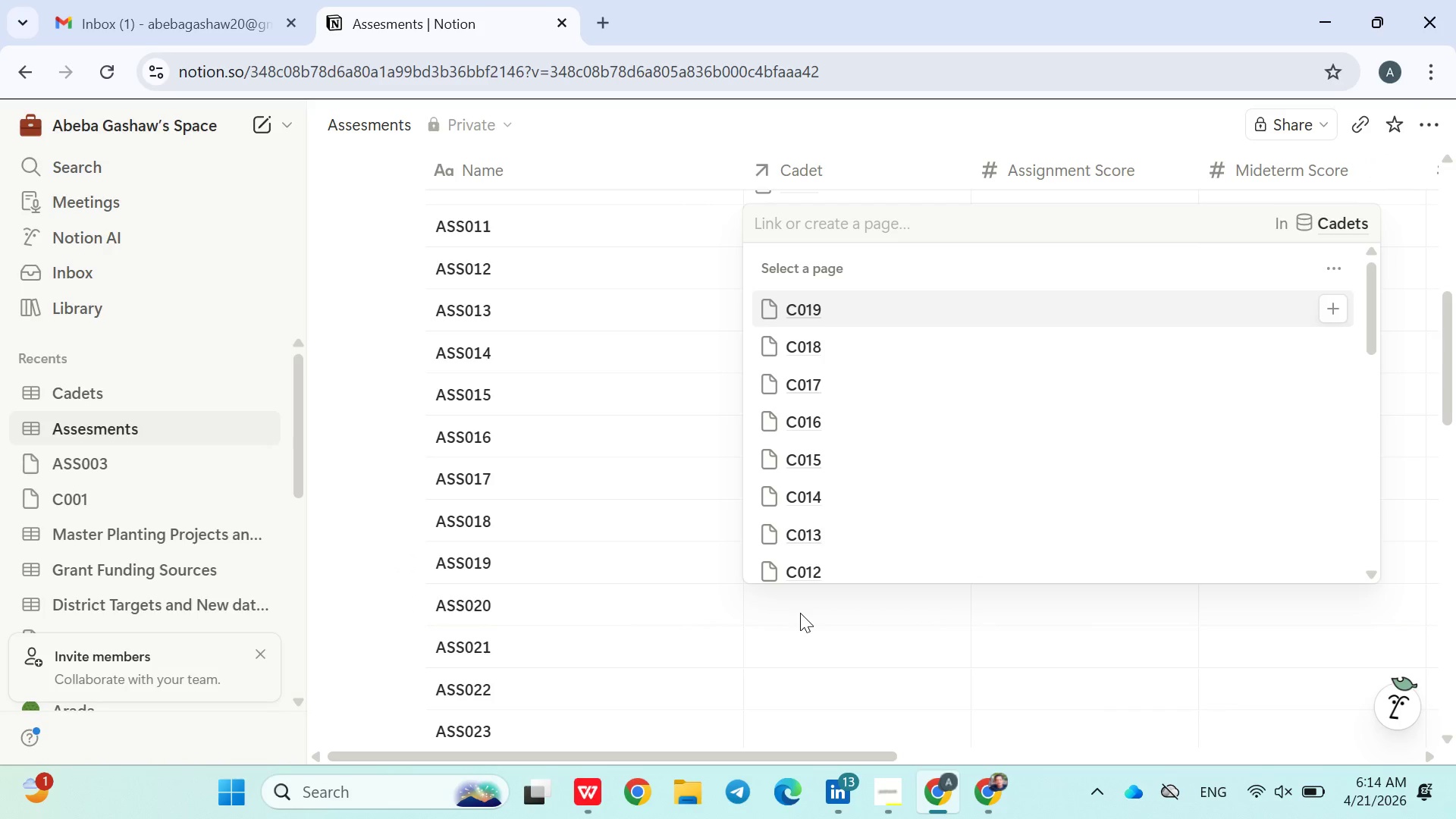 
type(C01)
key(Backspace)
type(20)
 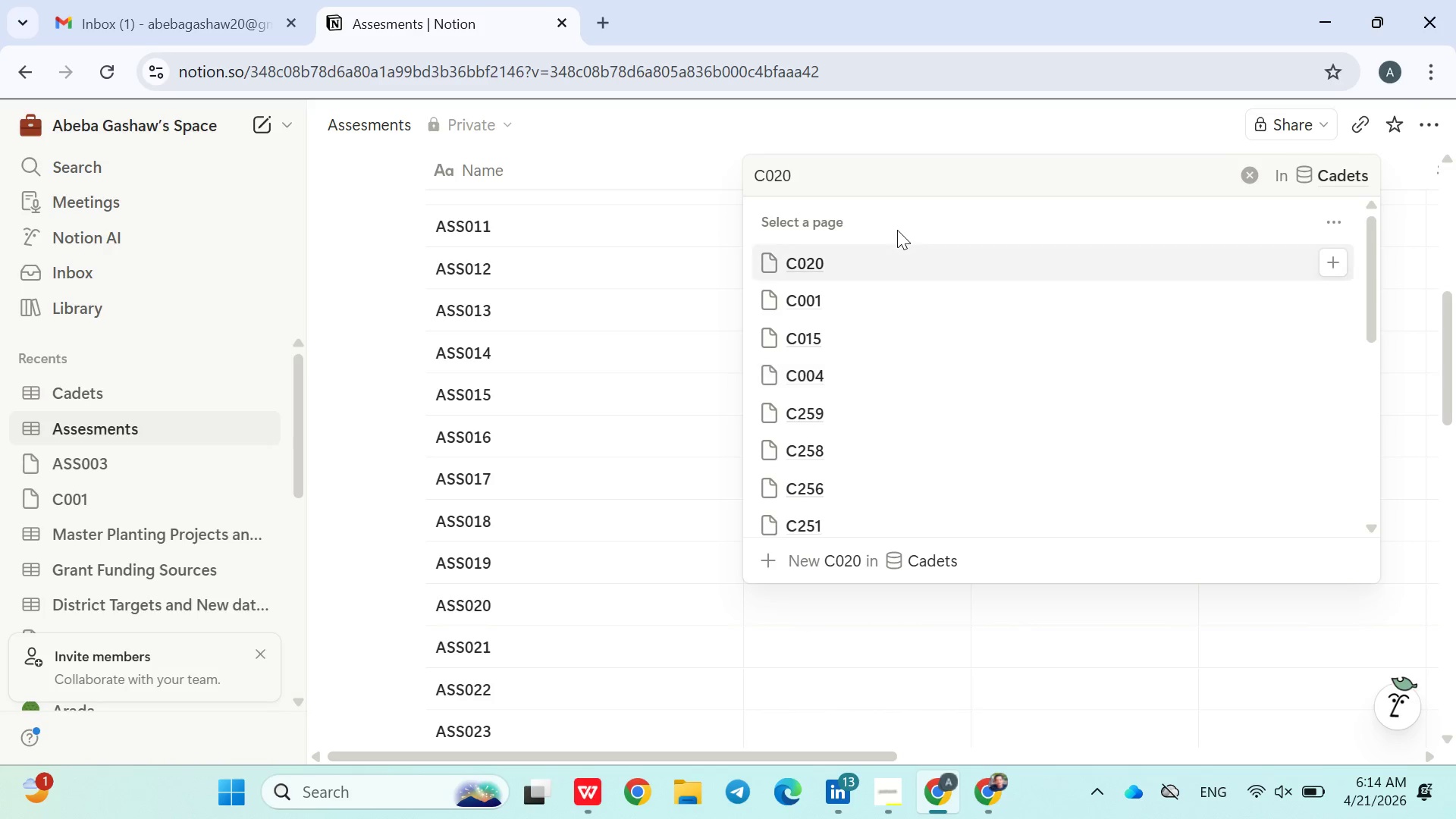 
left_click([808, 261])
 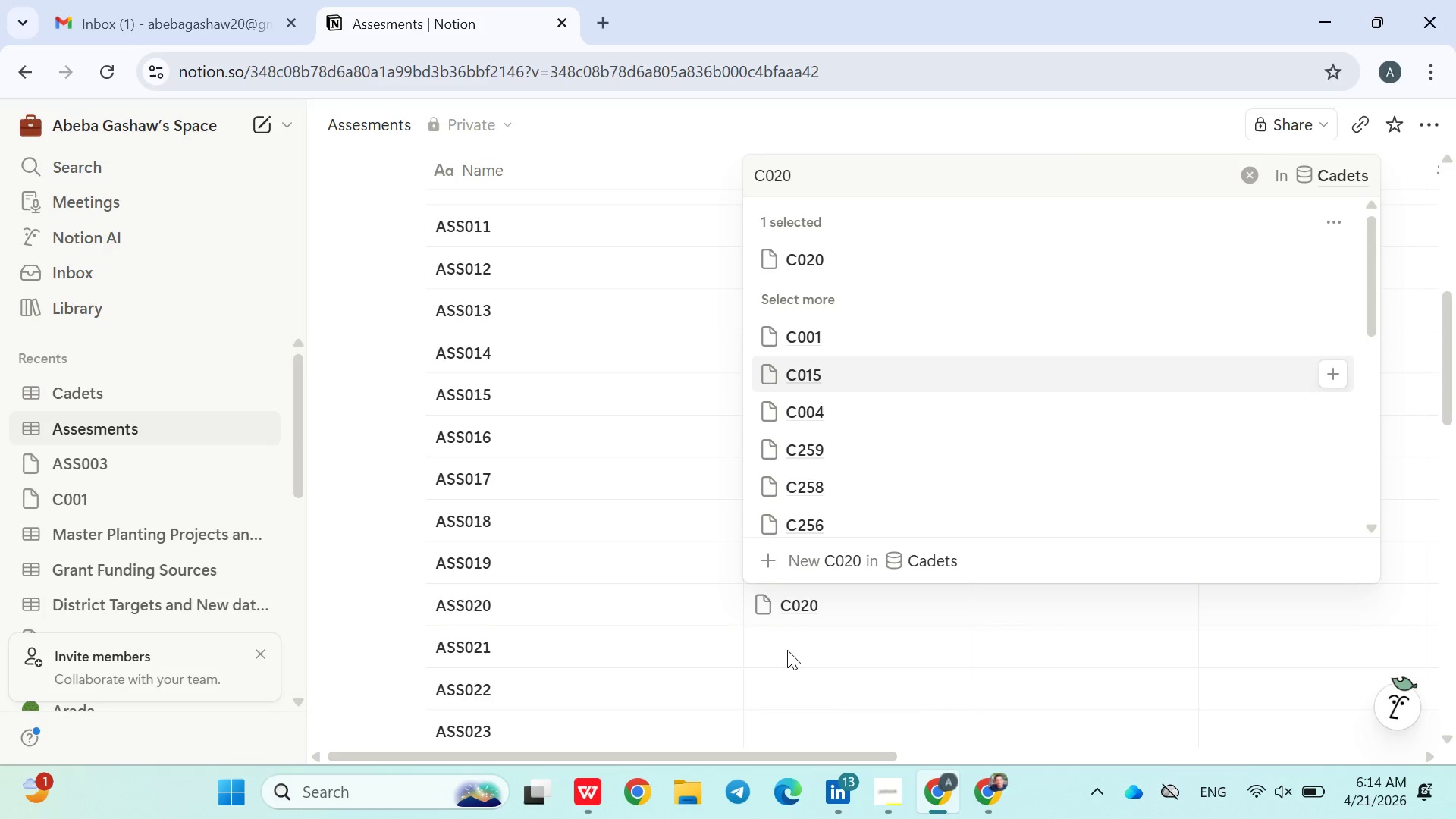 
left_click([792, 652])
 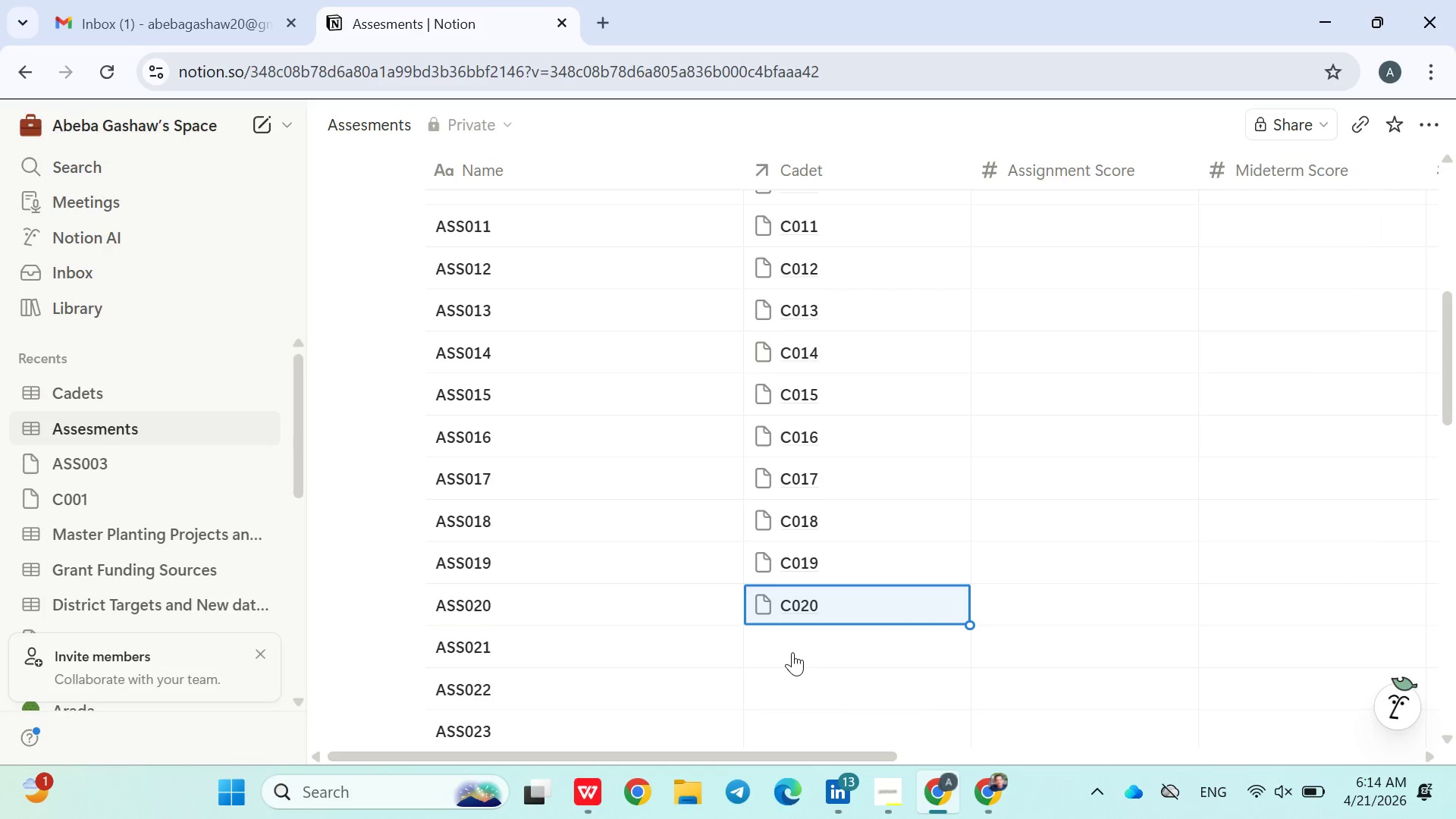 
left_click([792, 652])
 